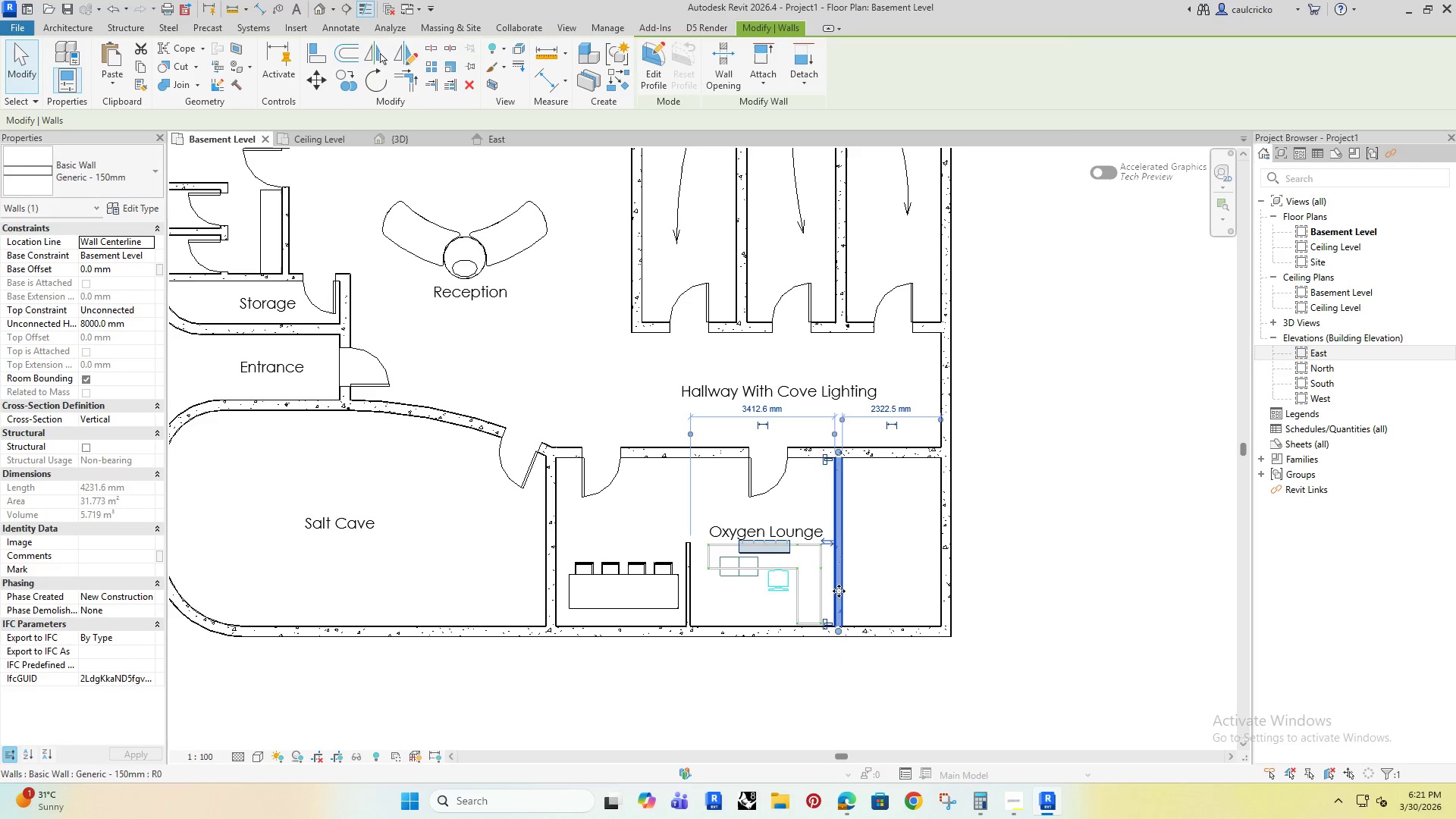 
key(ArrowLeft)
 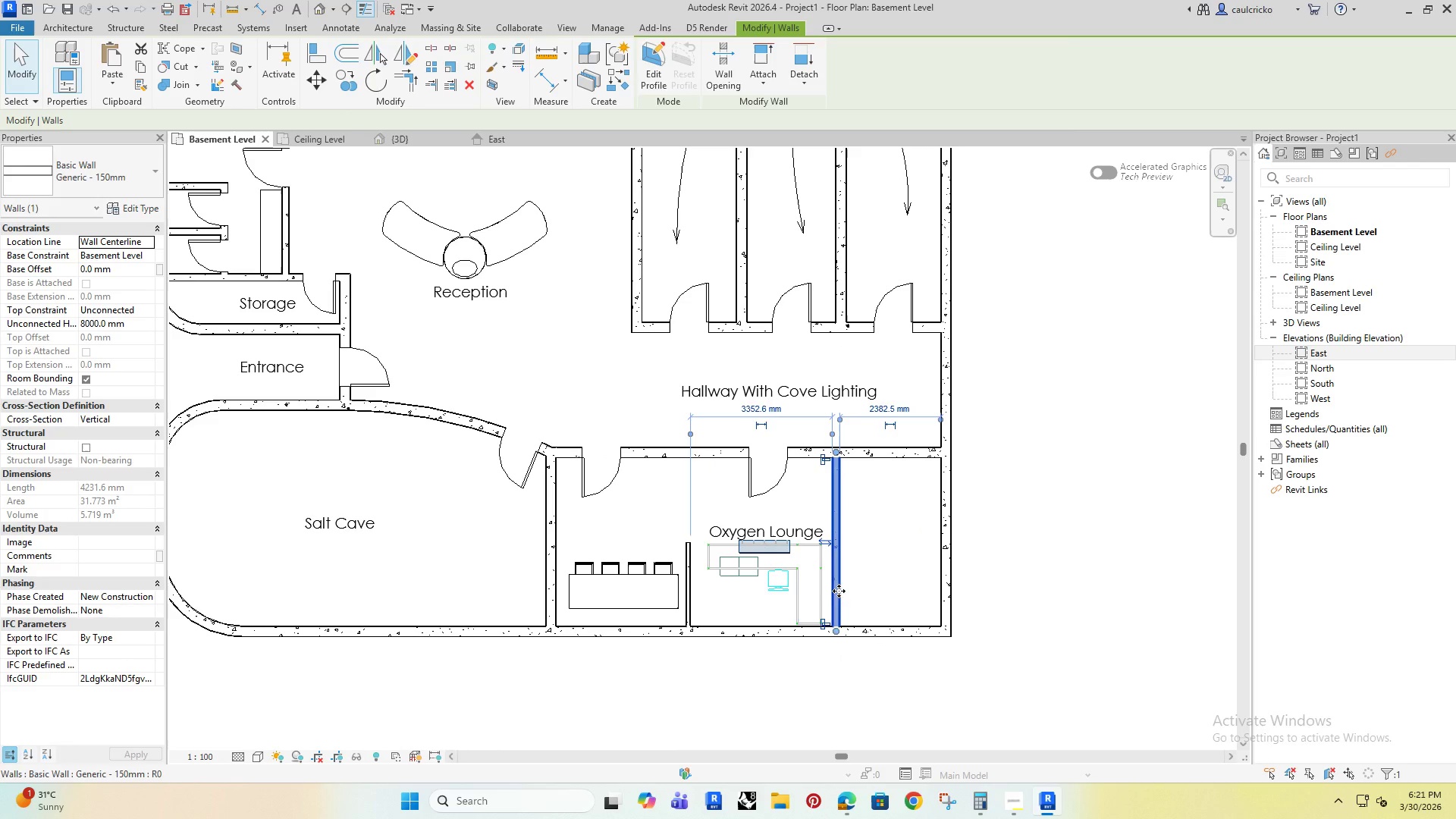 
key(ArrowLeft)
 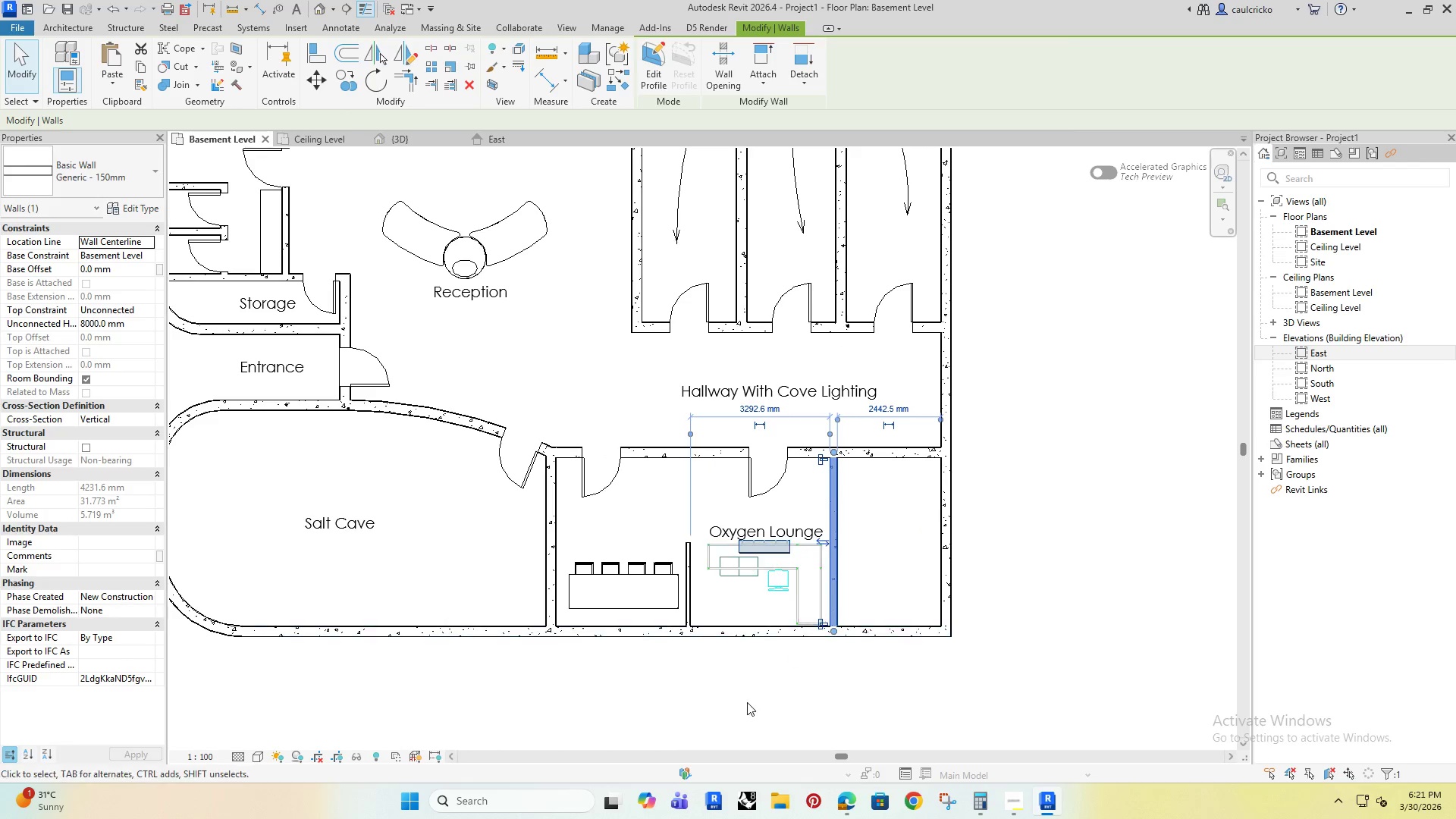 
left_click([746, 703])
 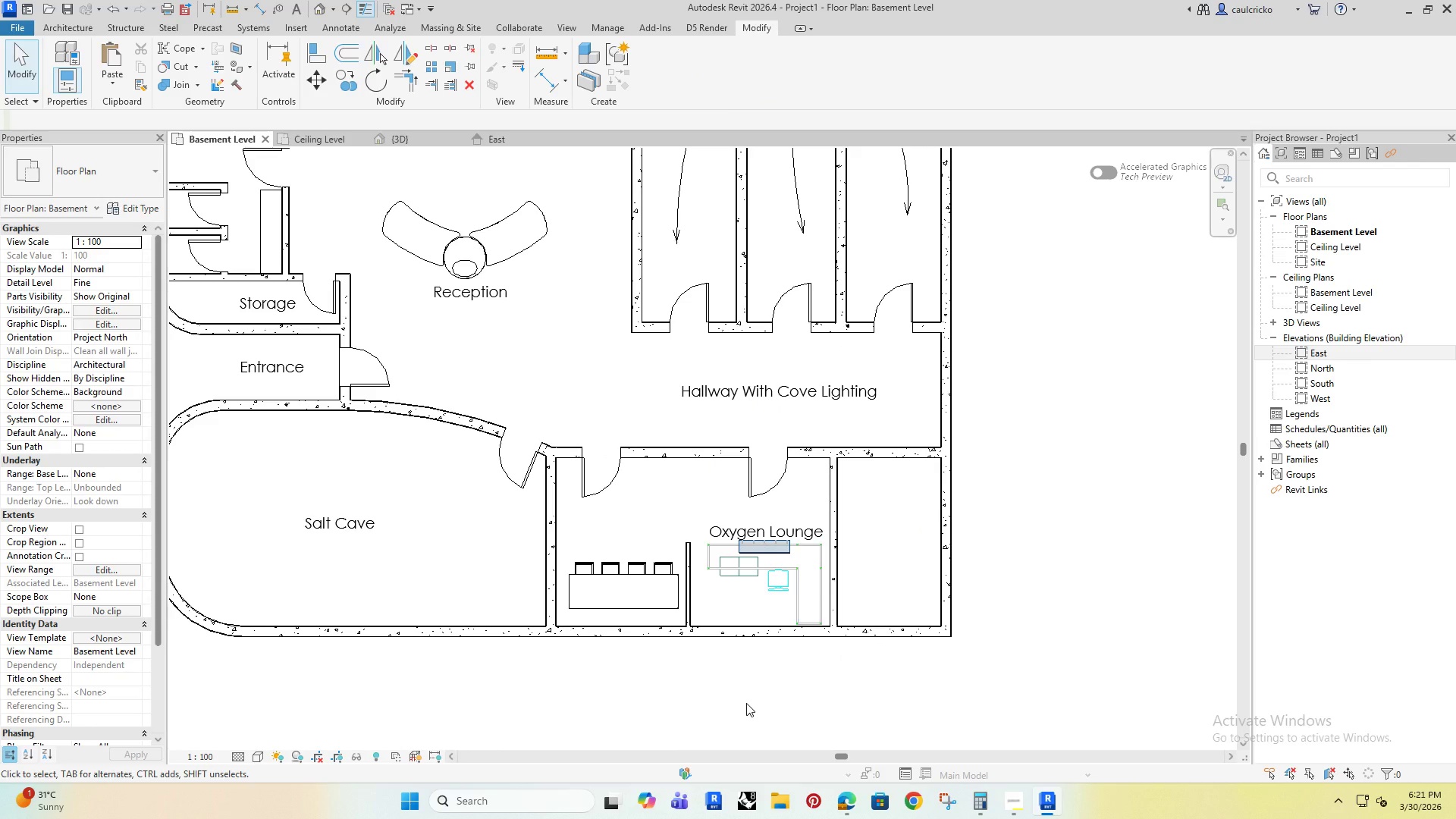 
type(dr)
 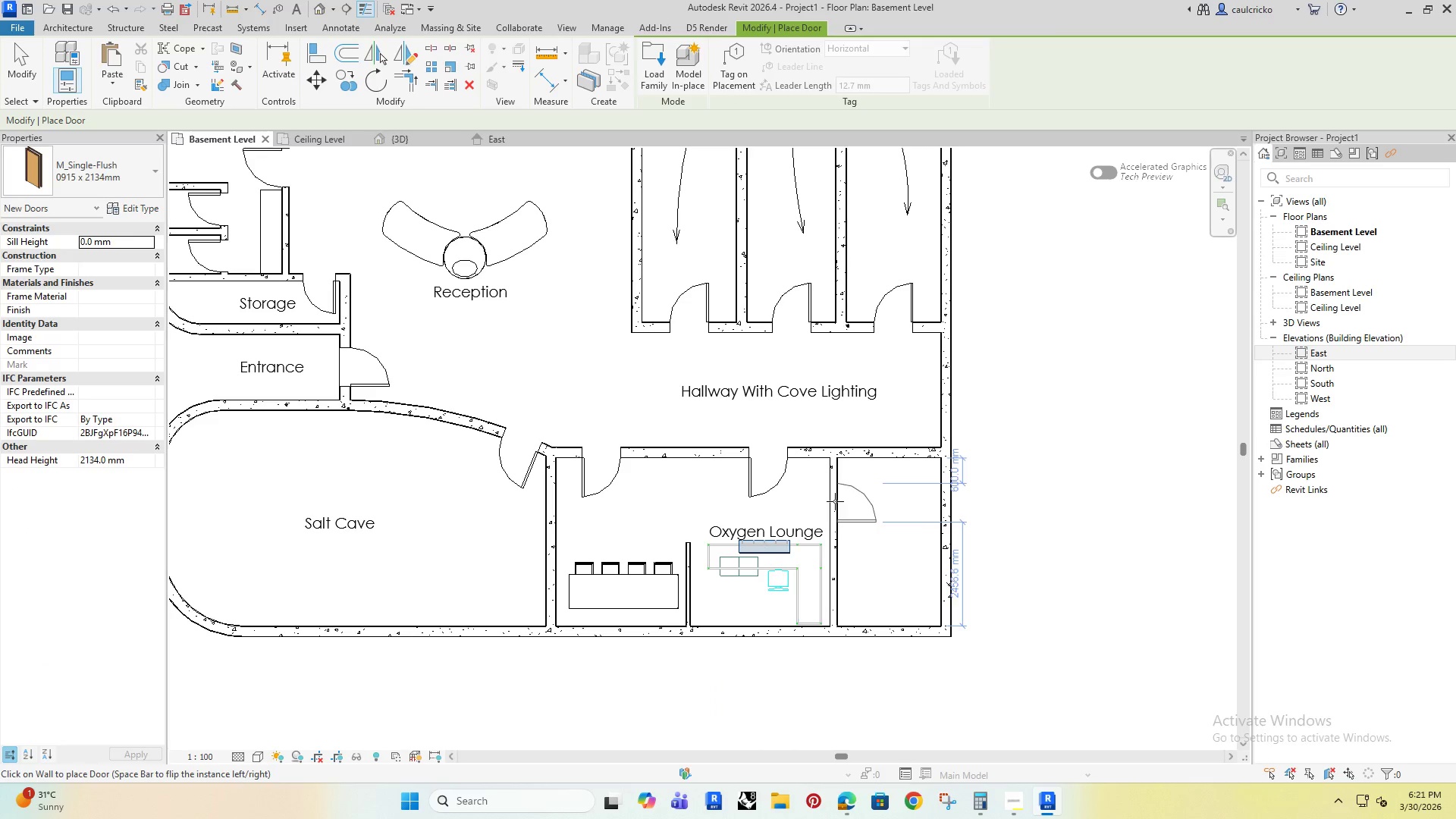 
key(Space)
 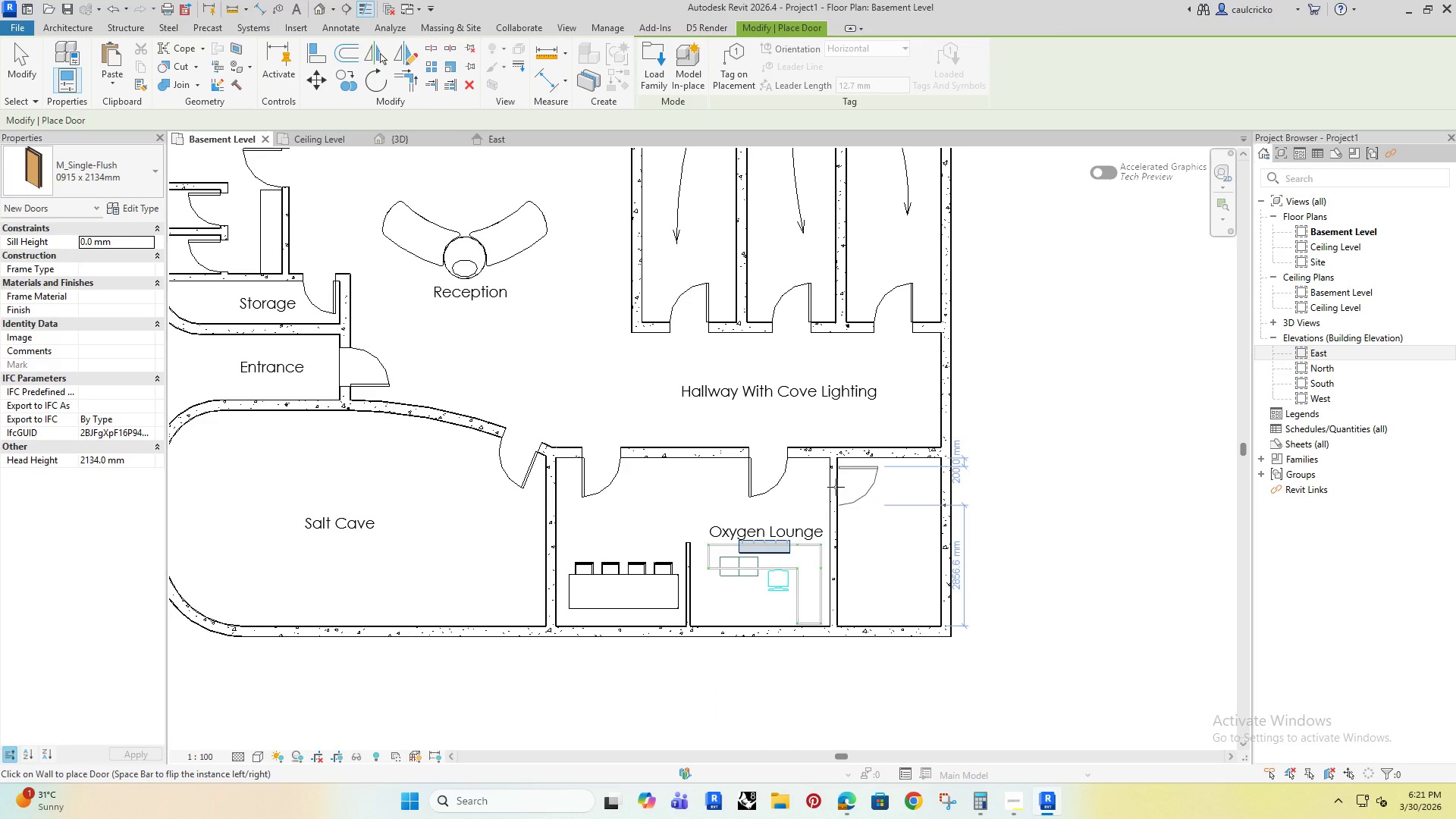 
left_click([836, 487])
 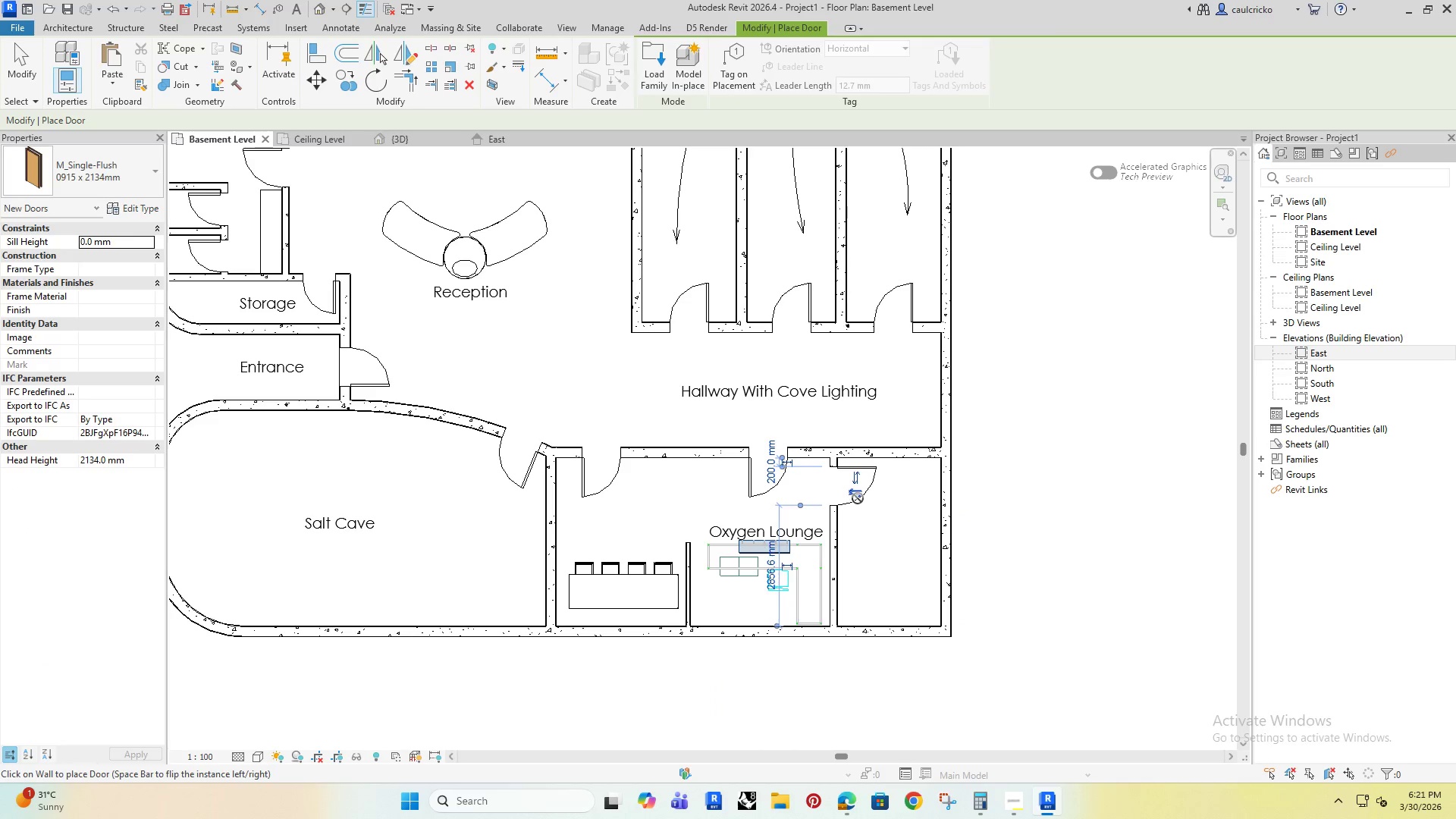 
key(Escape)
 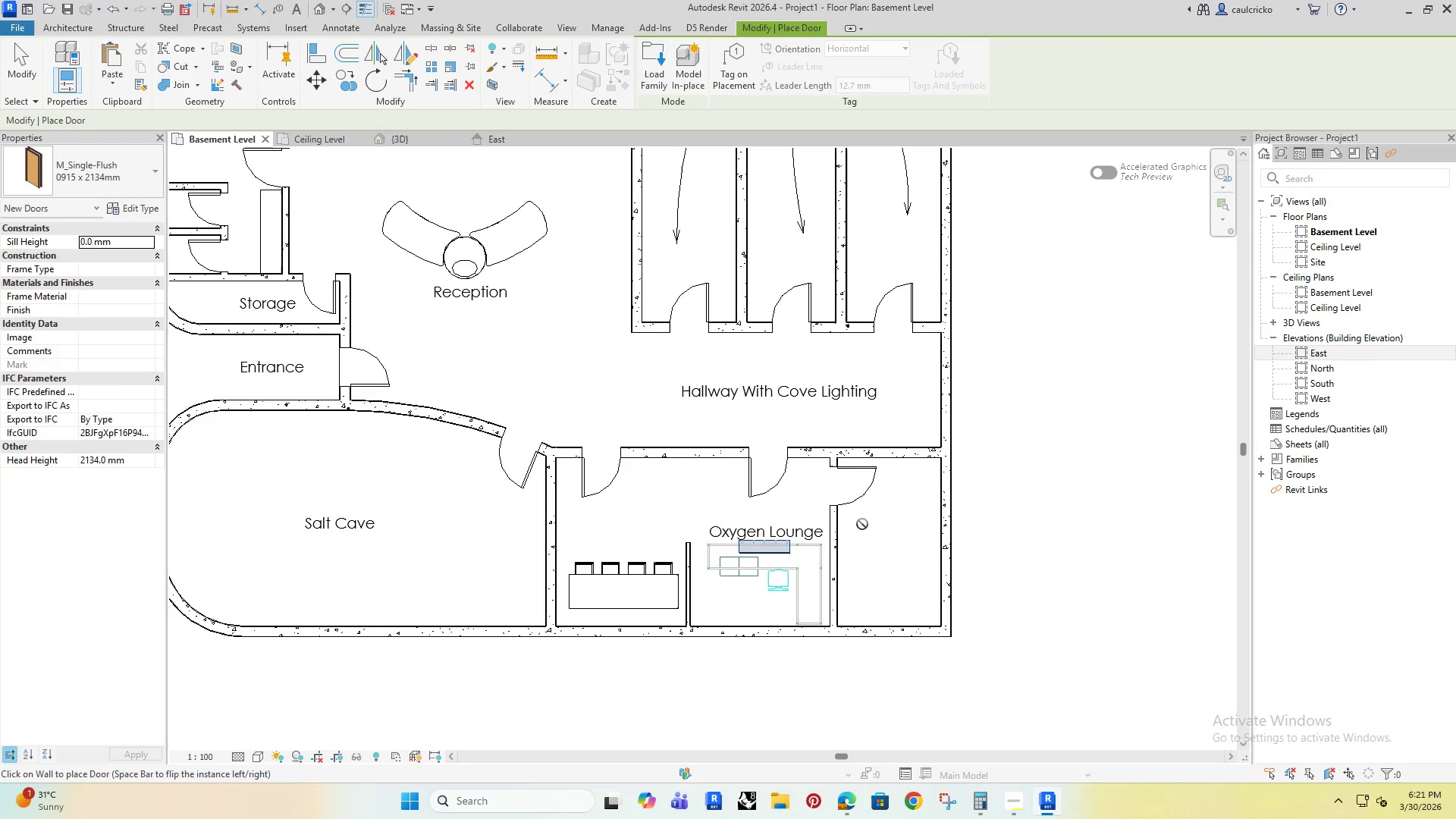 
key(Escape)
 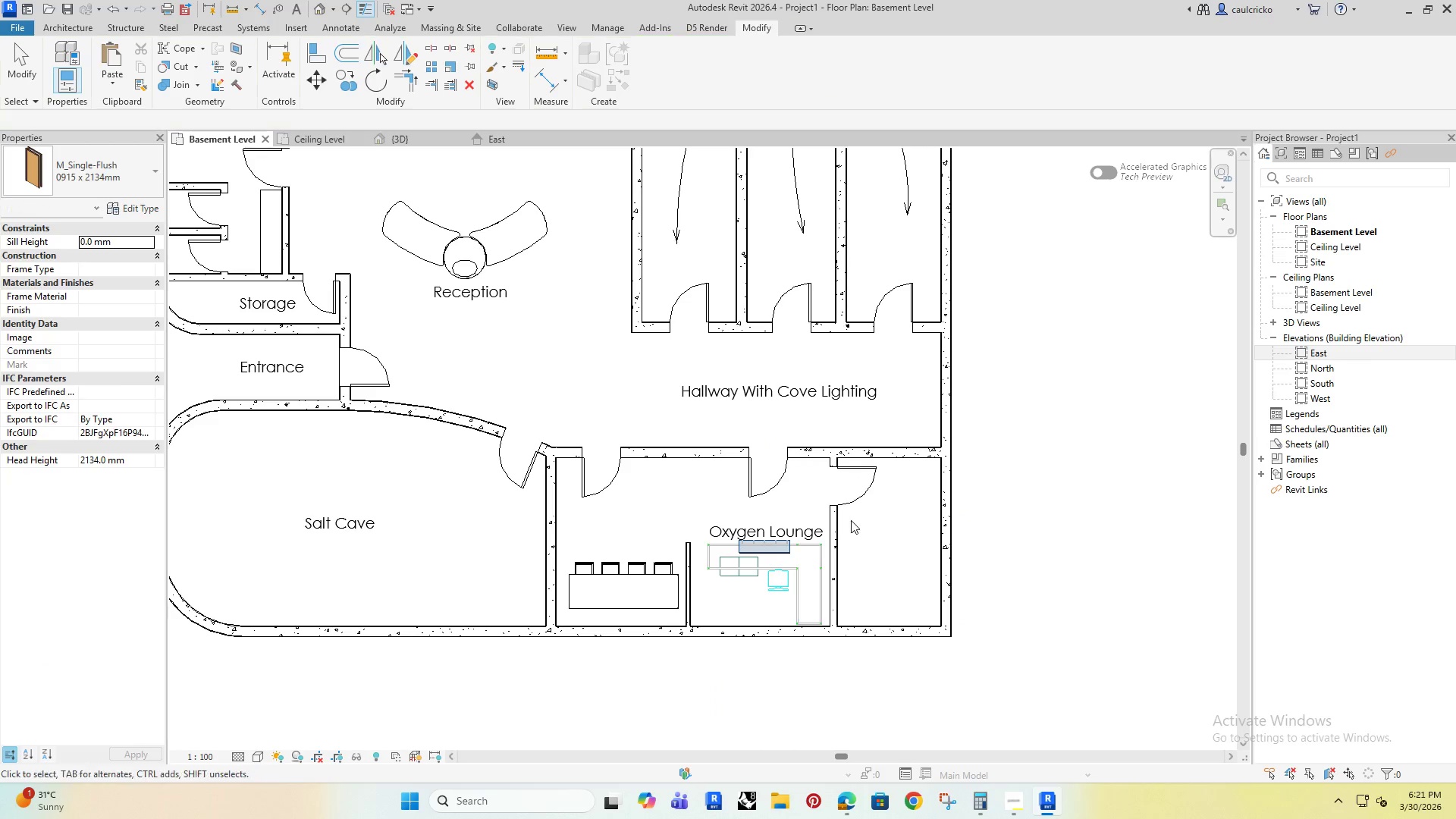 
key(Escape)
 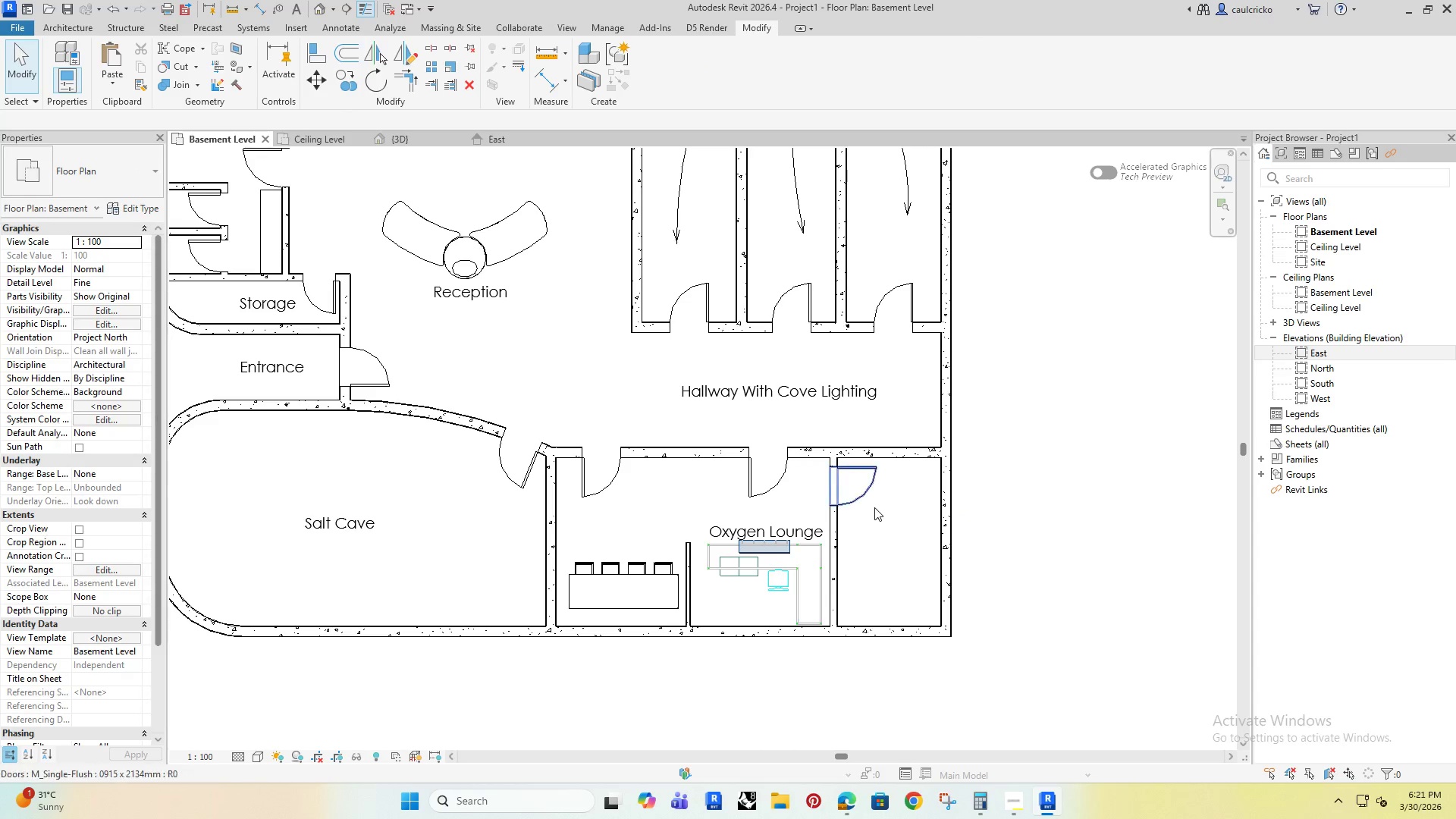 
left_click([869, 500])
 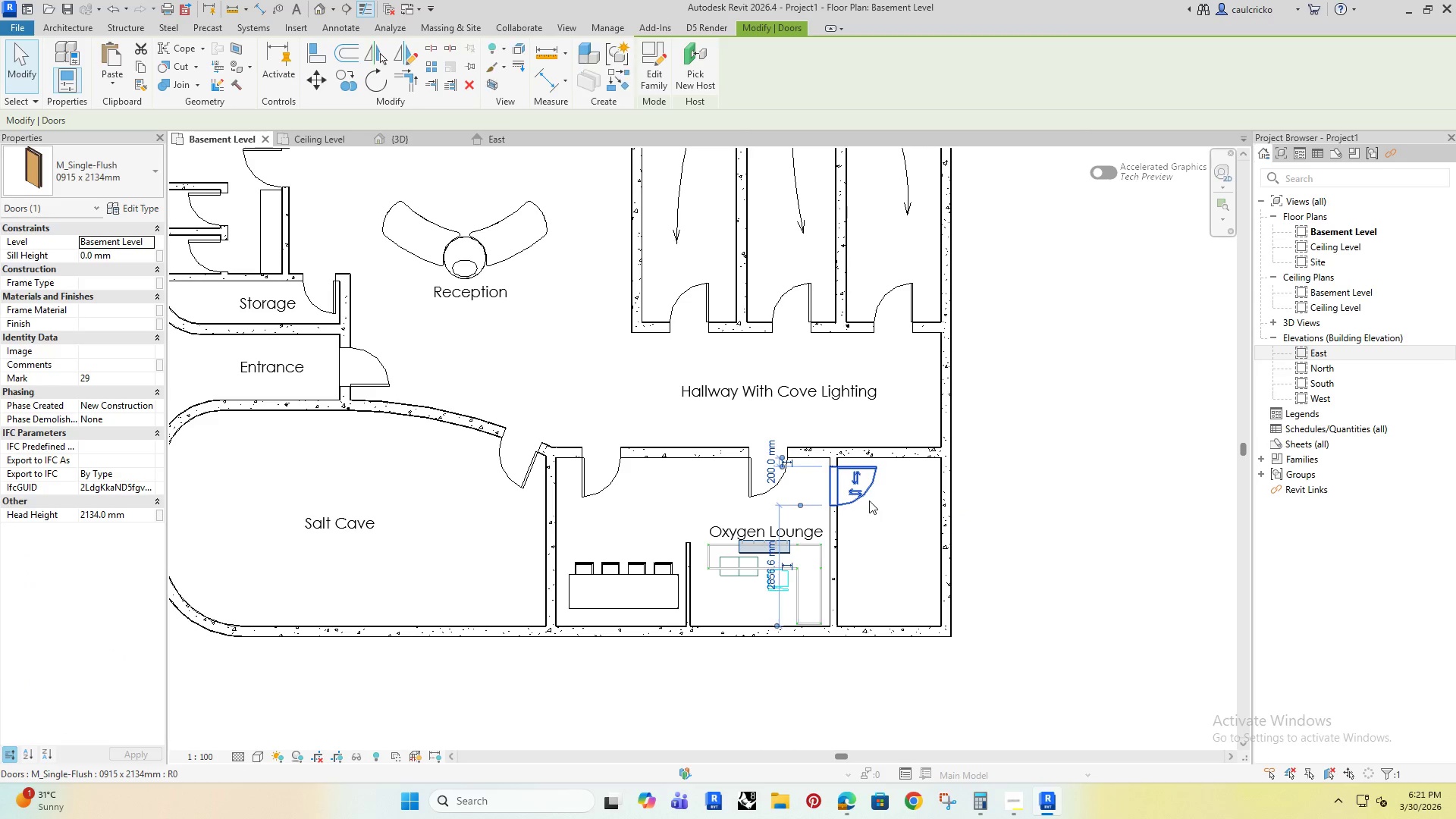 
key(ArrowUp)
 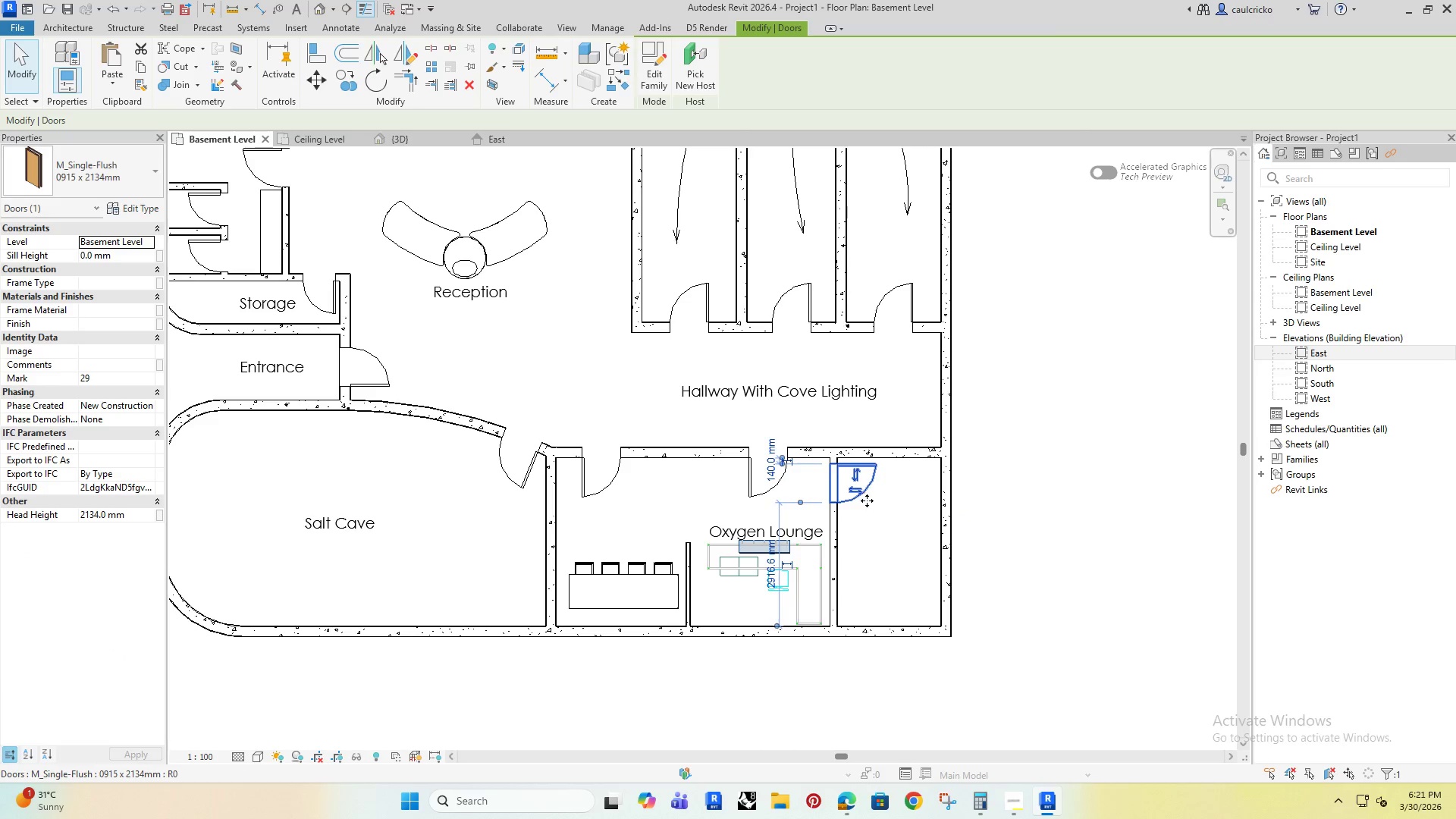 
key(ArrowUp)
 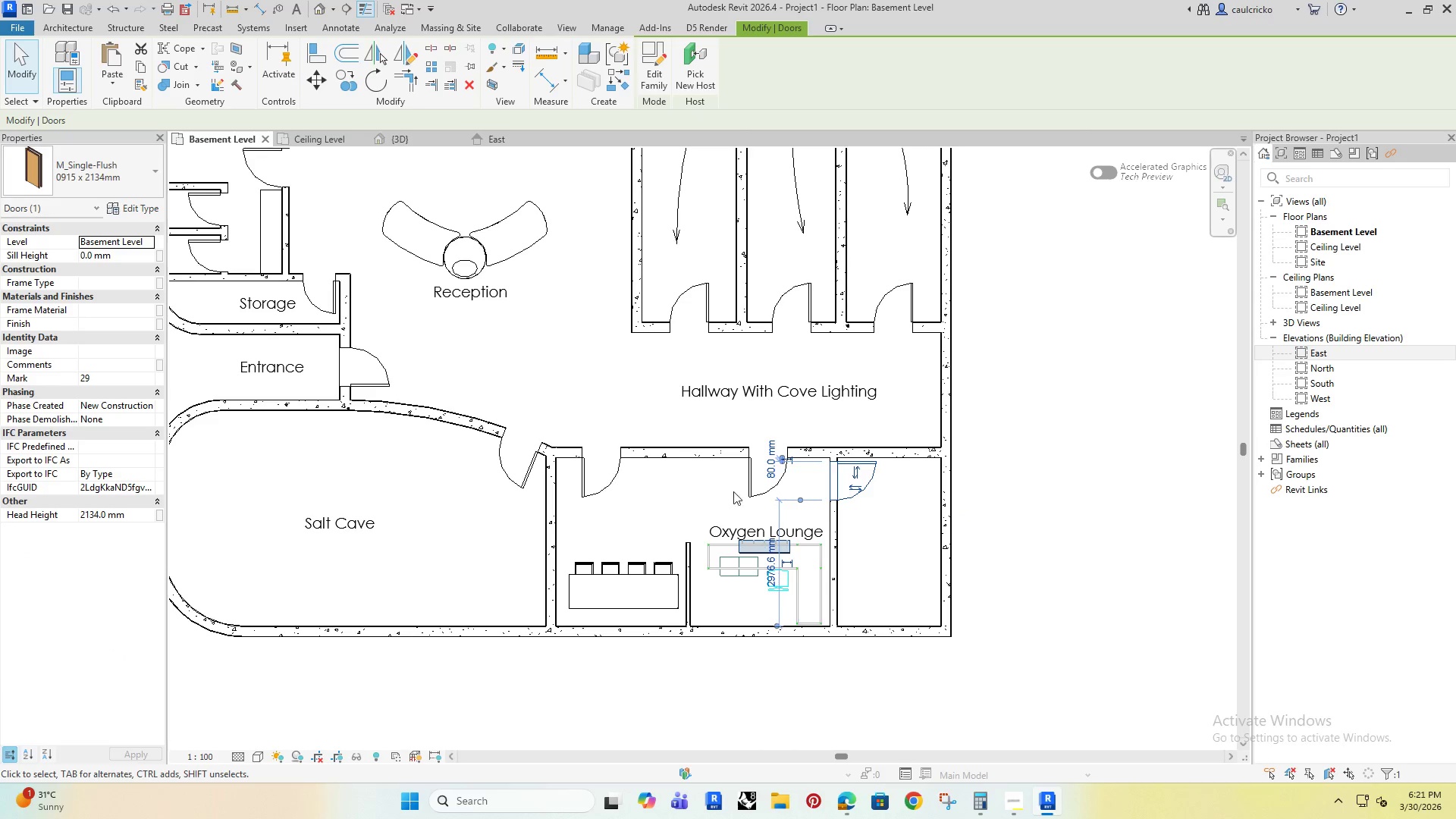 
left_click([746, 484])
 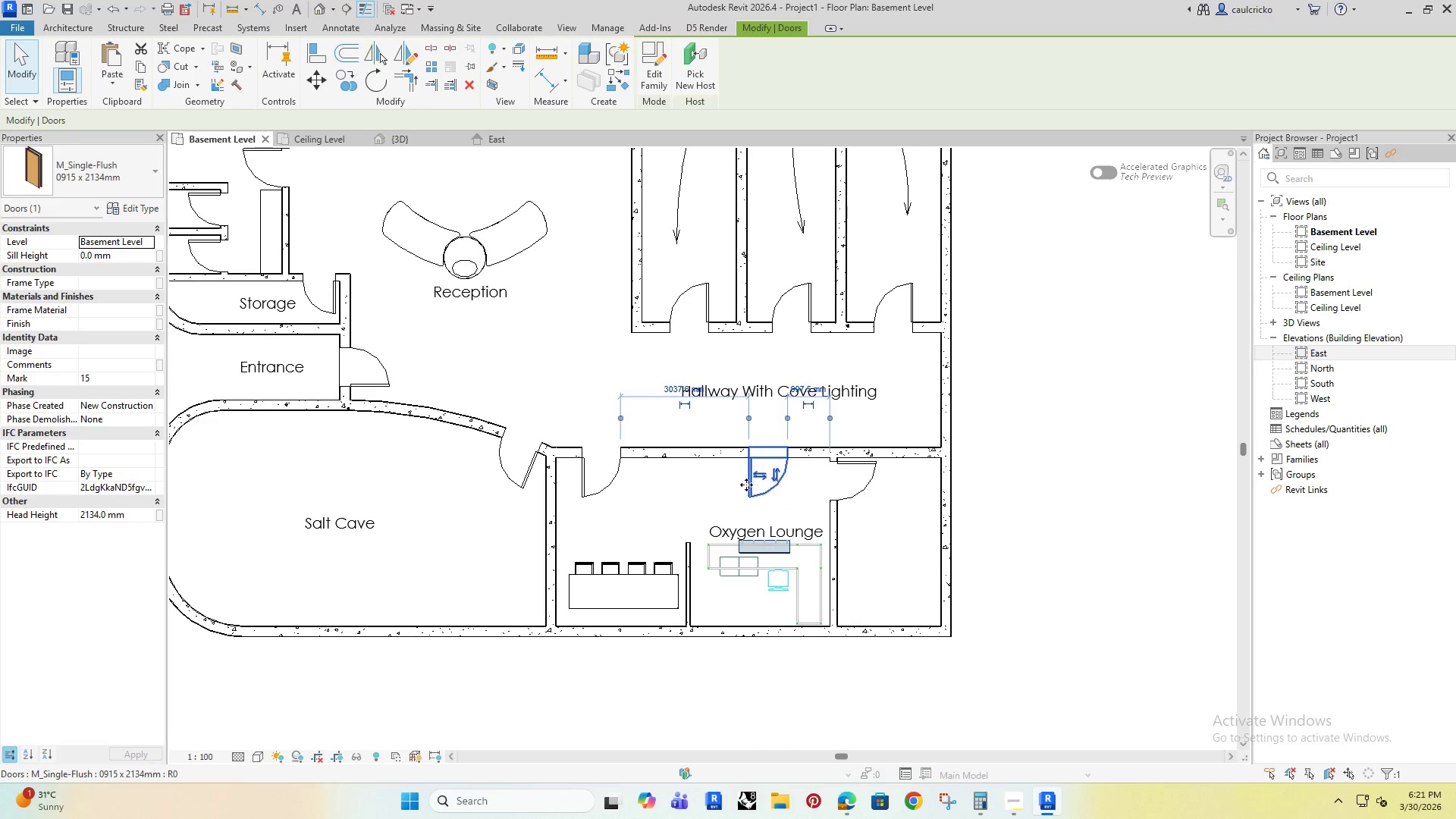 
hold_key(key=ArrowLeft, duration=0.91)
 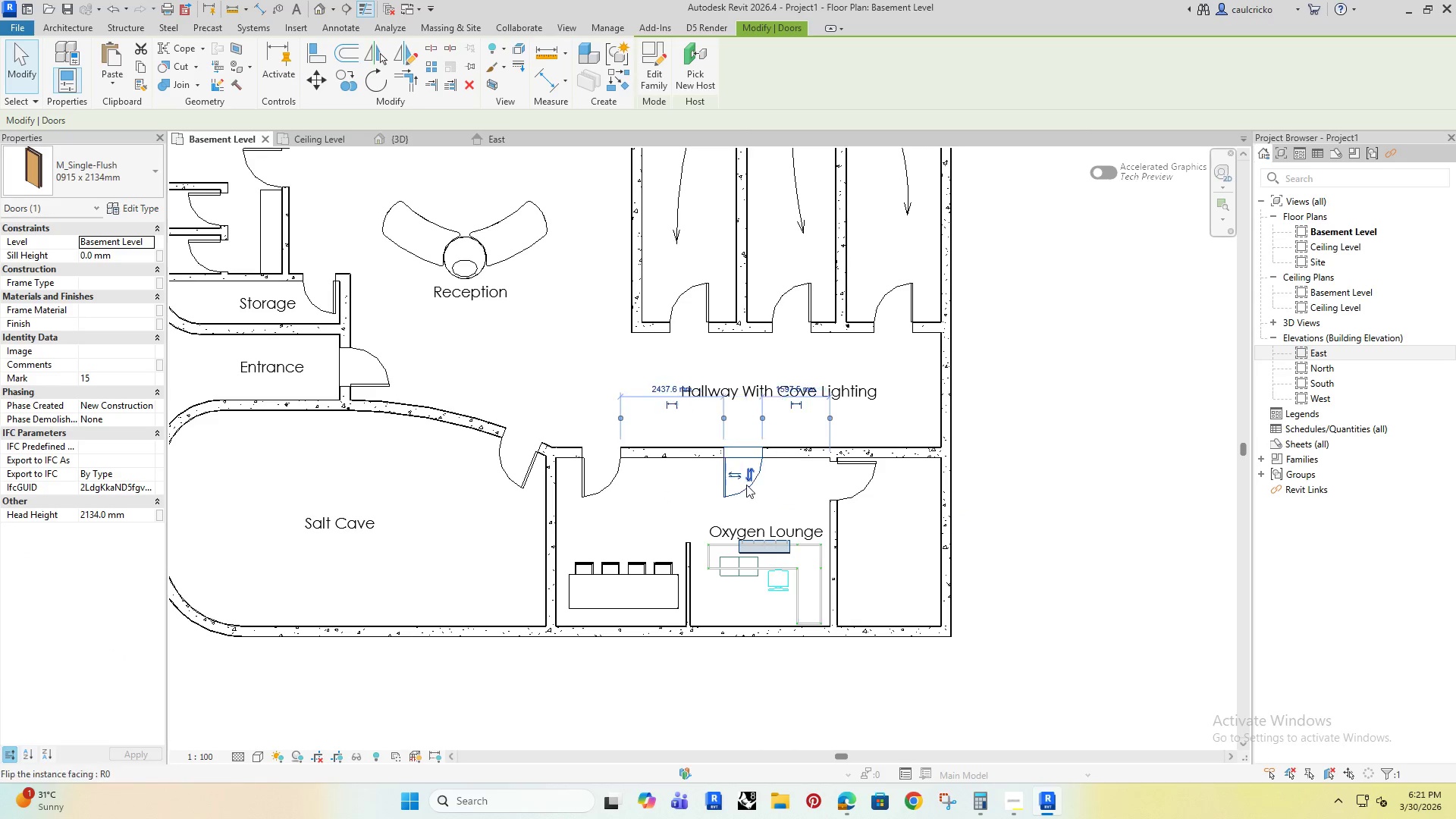 
key(ArrowLeft)
 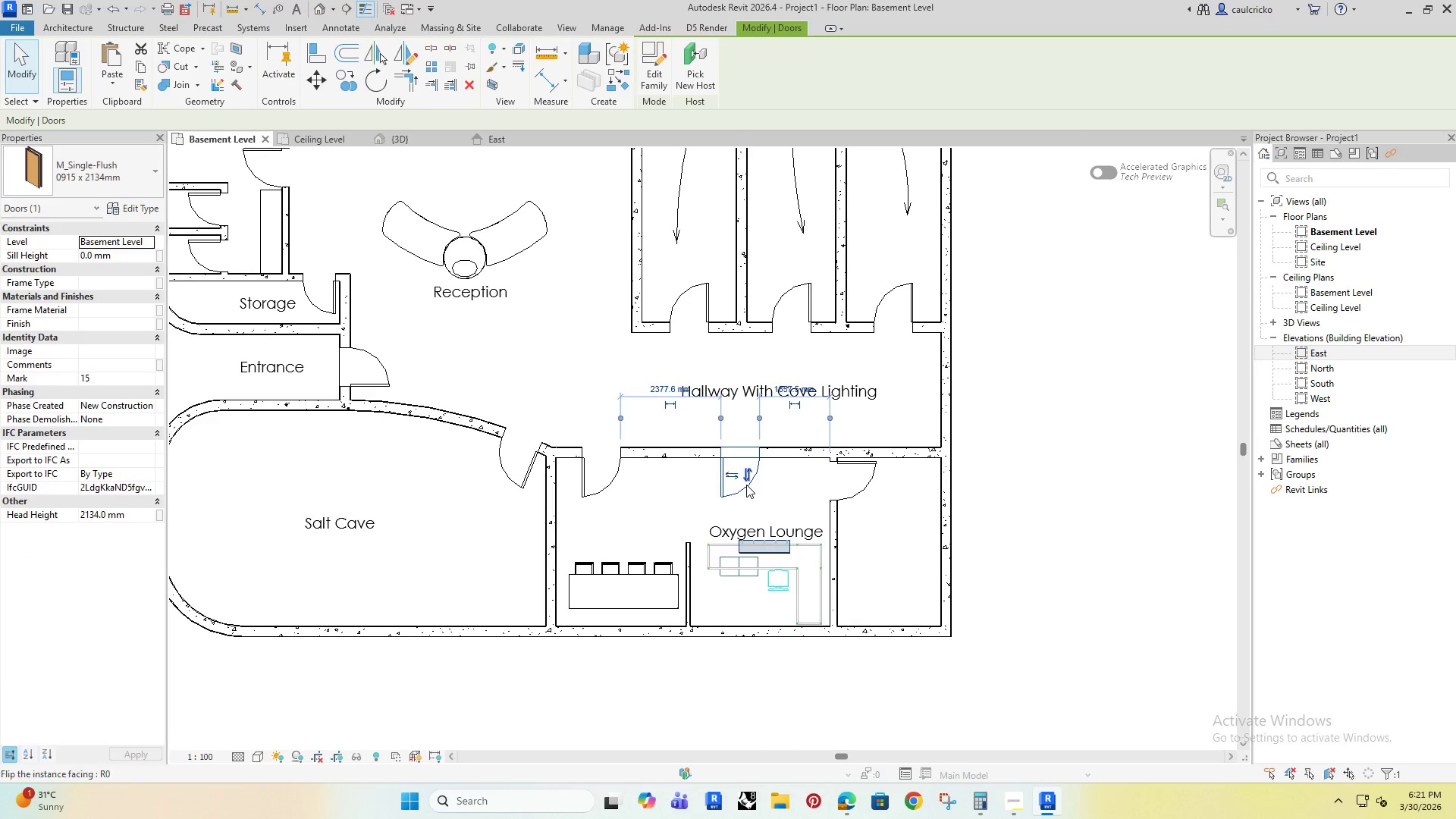 
key(ArrowLeft)
 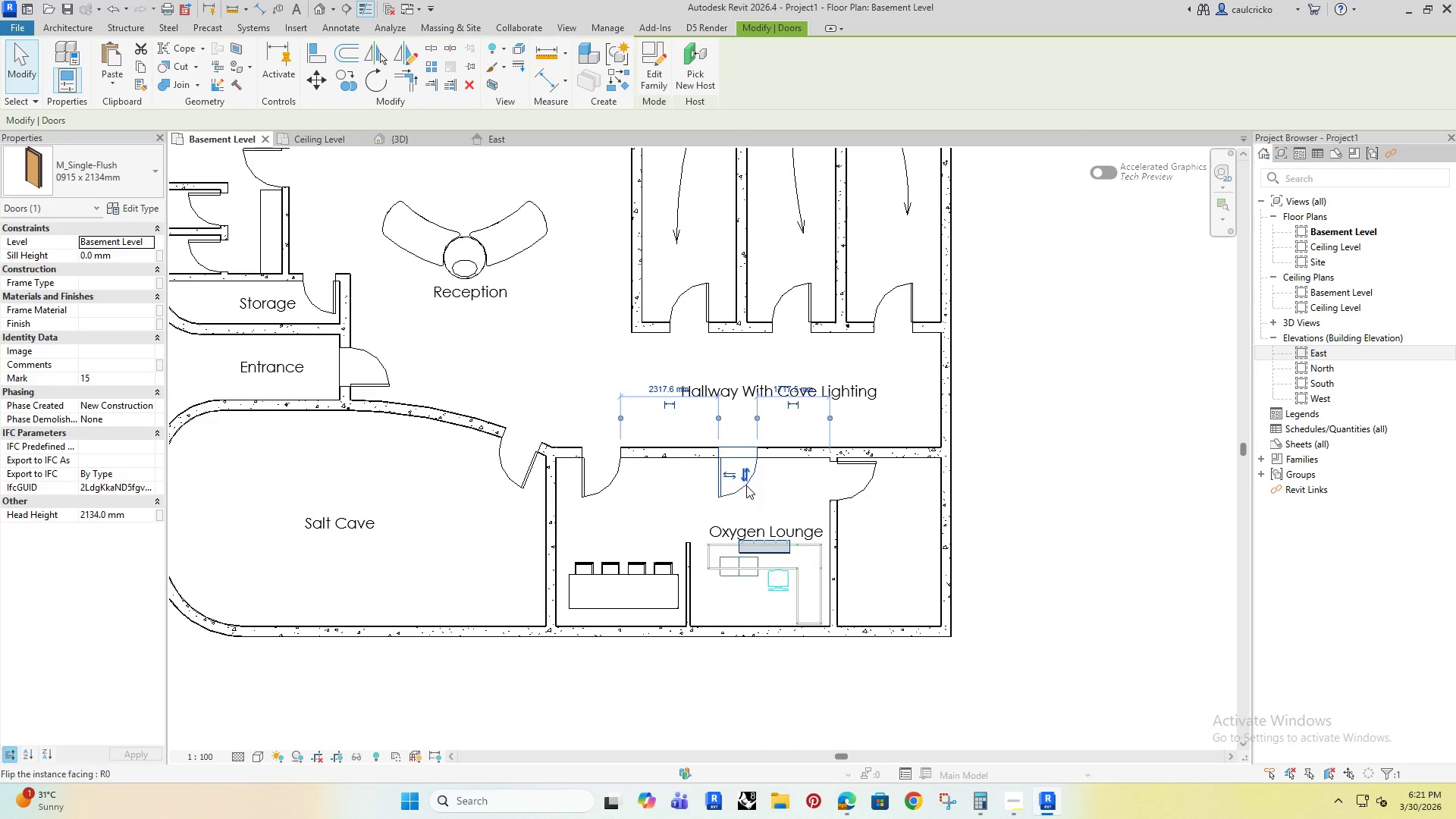 
key(ArrowLeft)
 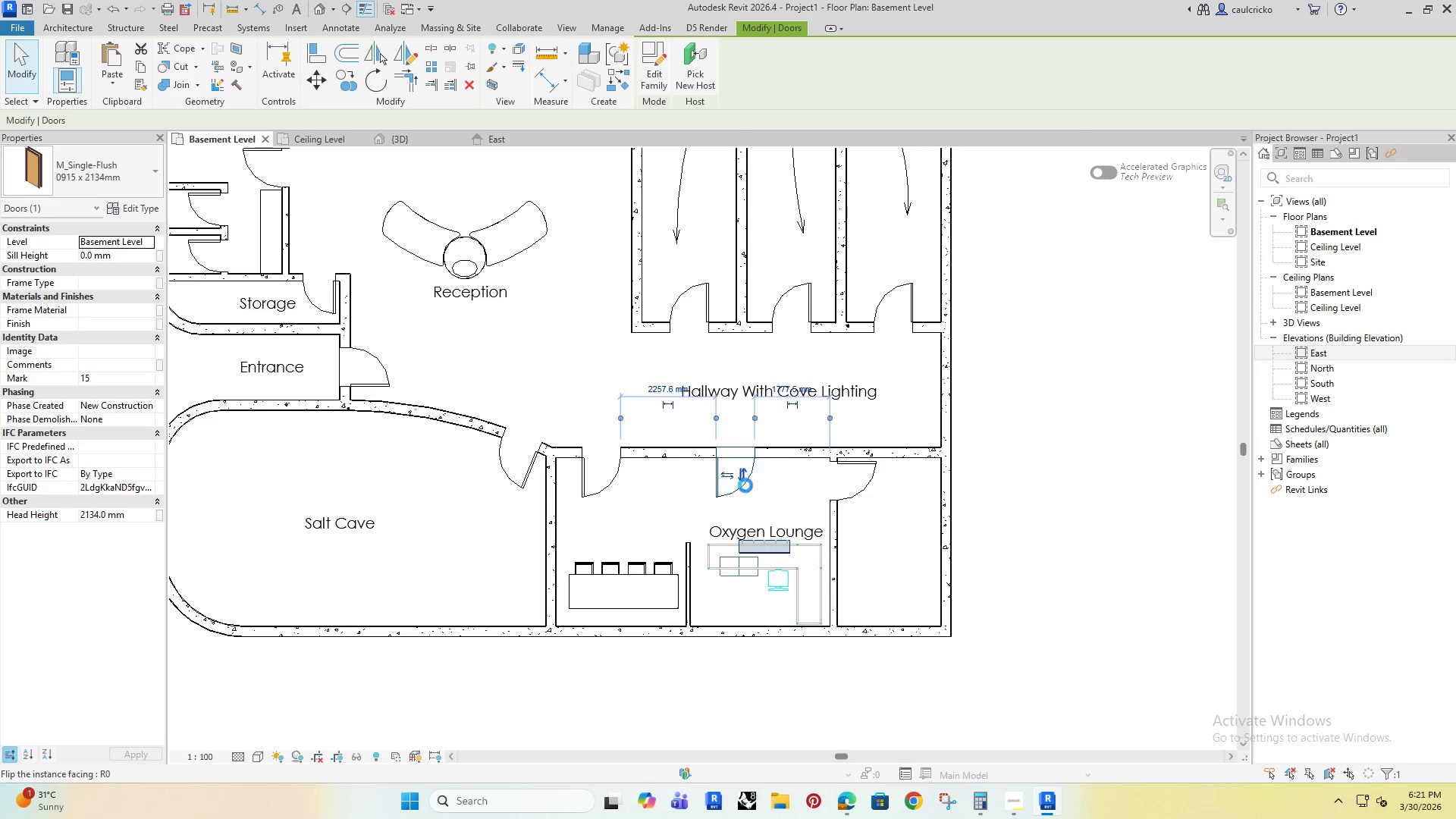 
key(ArrowLeft)
 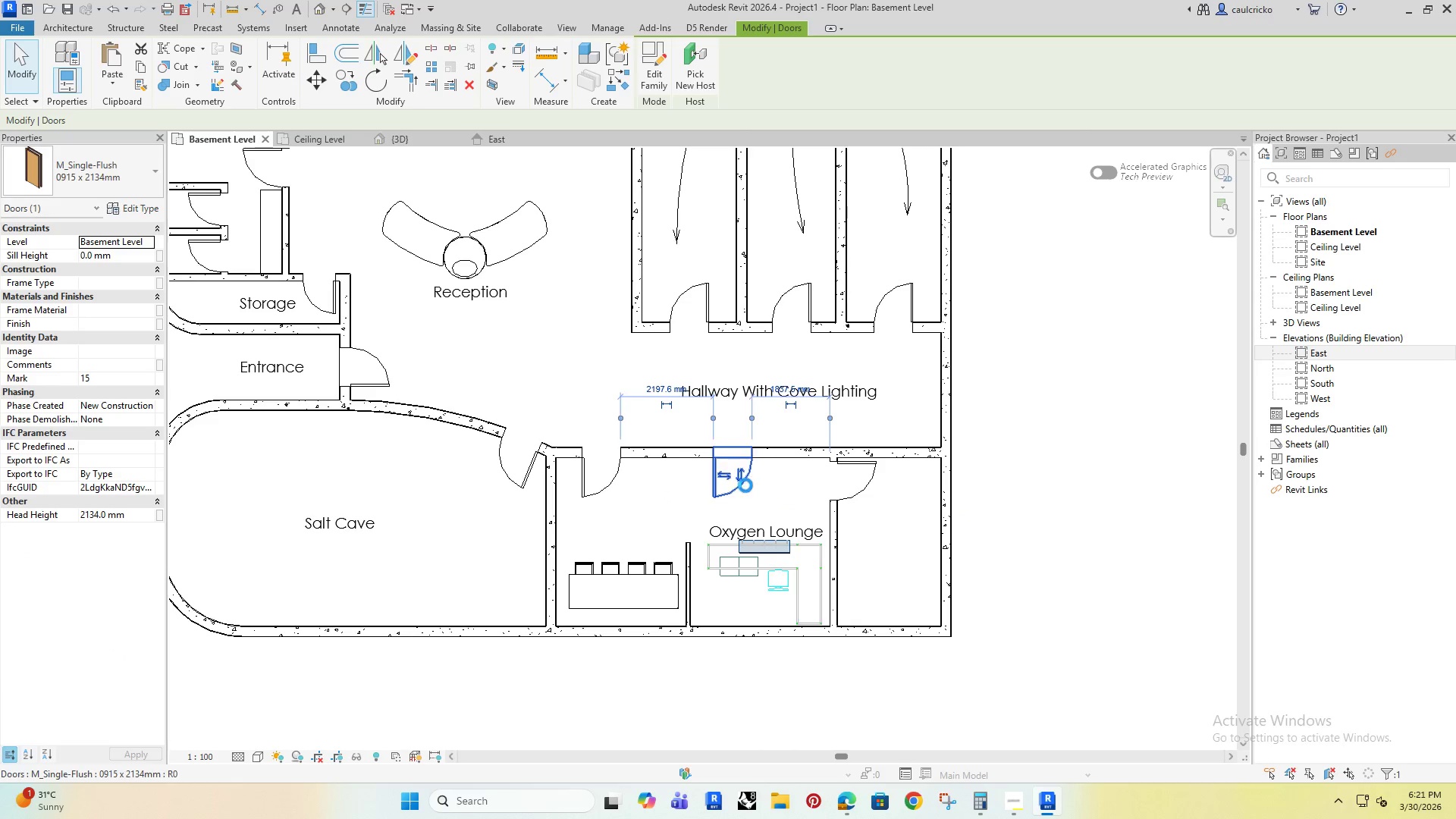 
key(ArrowLeft)
 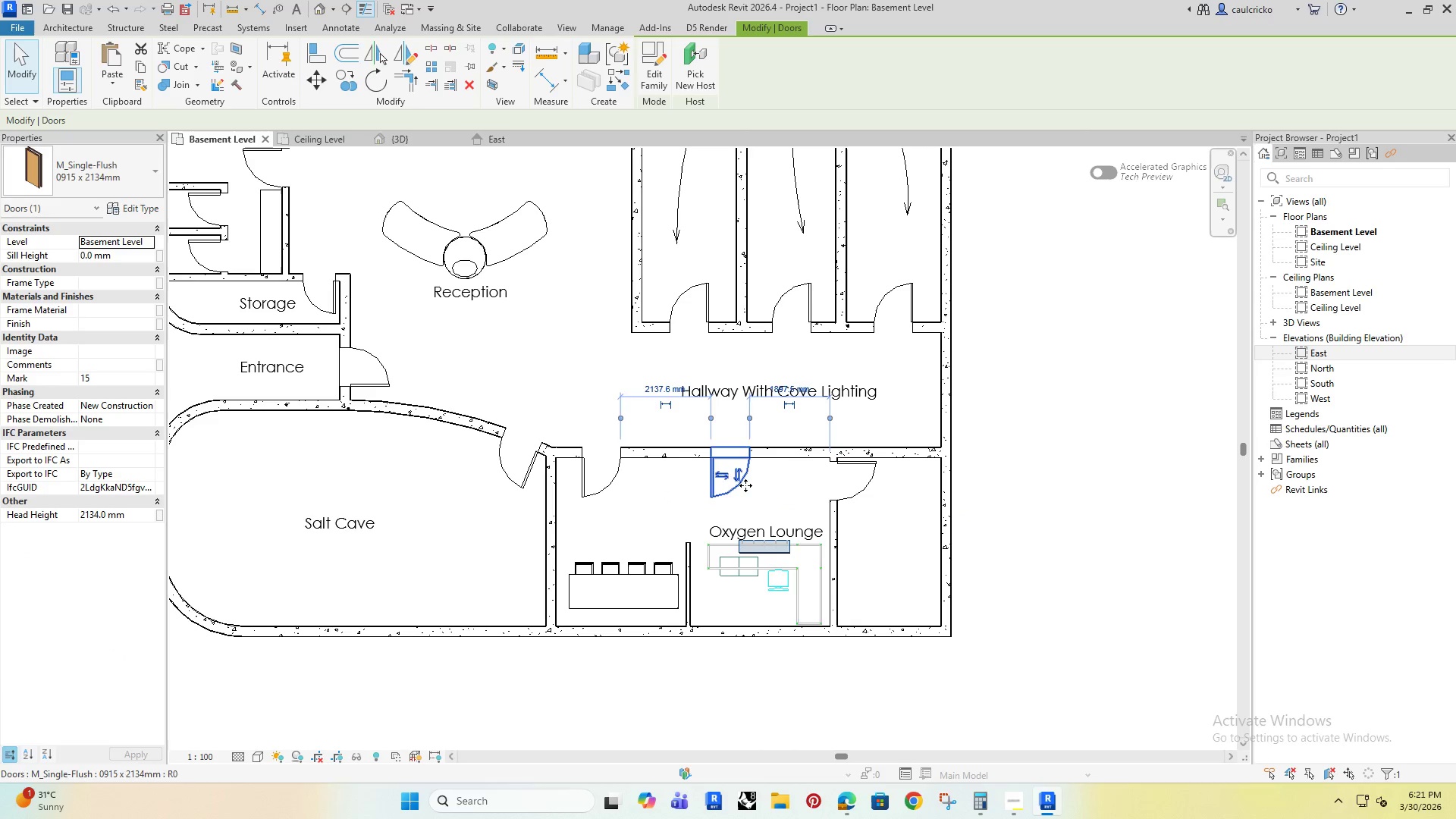 
key(ArrowLeft)
 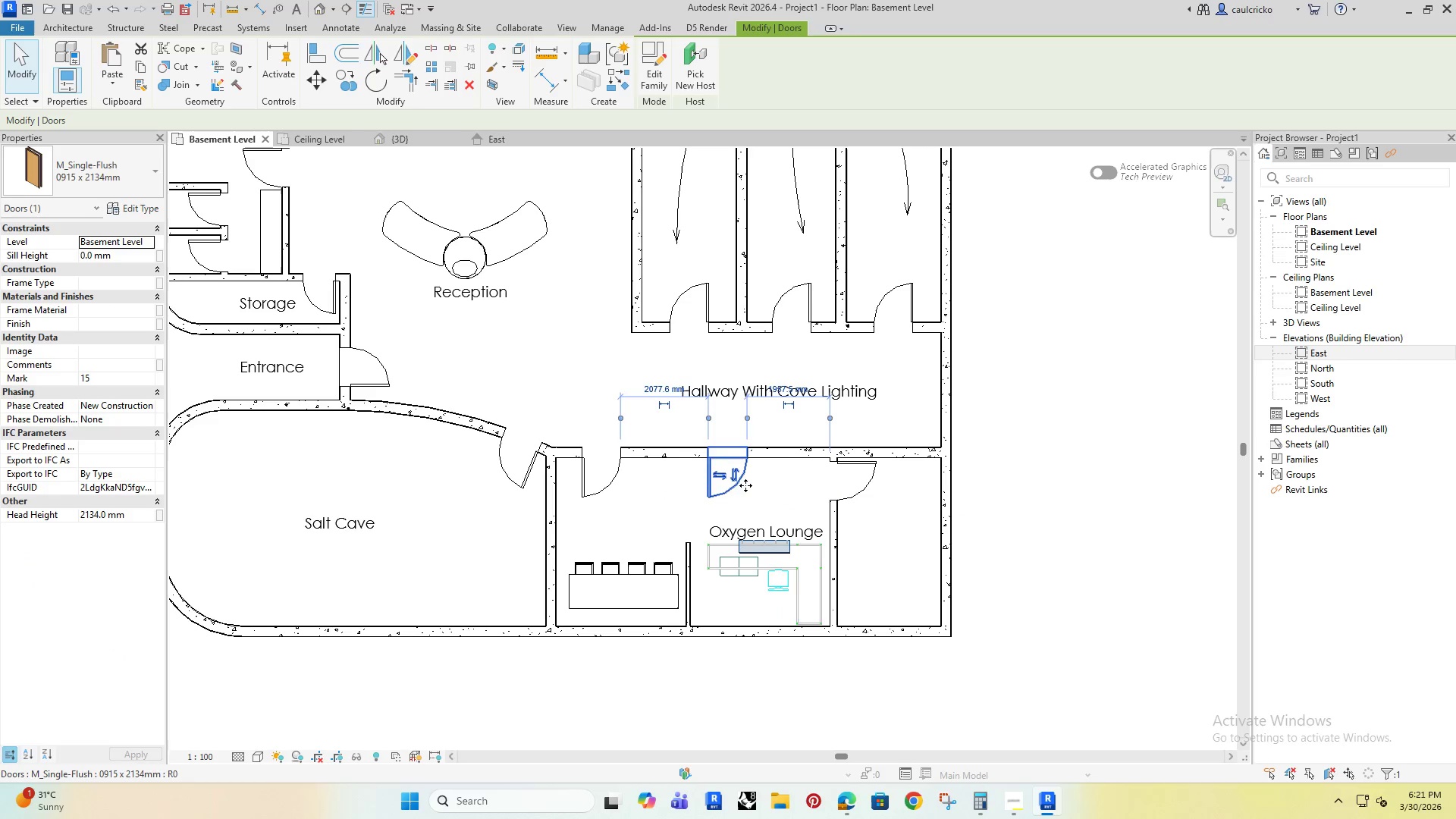 
key(ArrowLeft)
 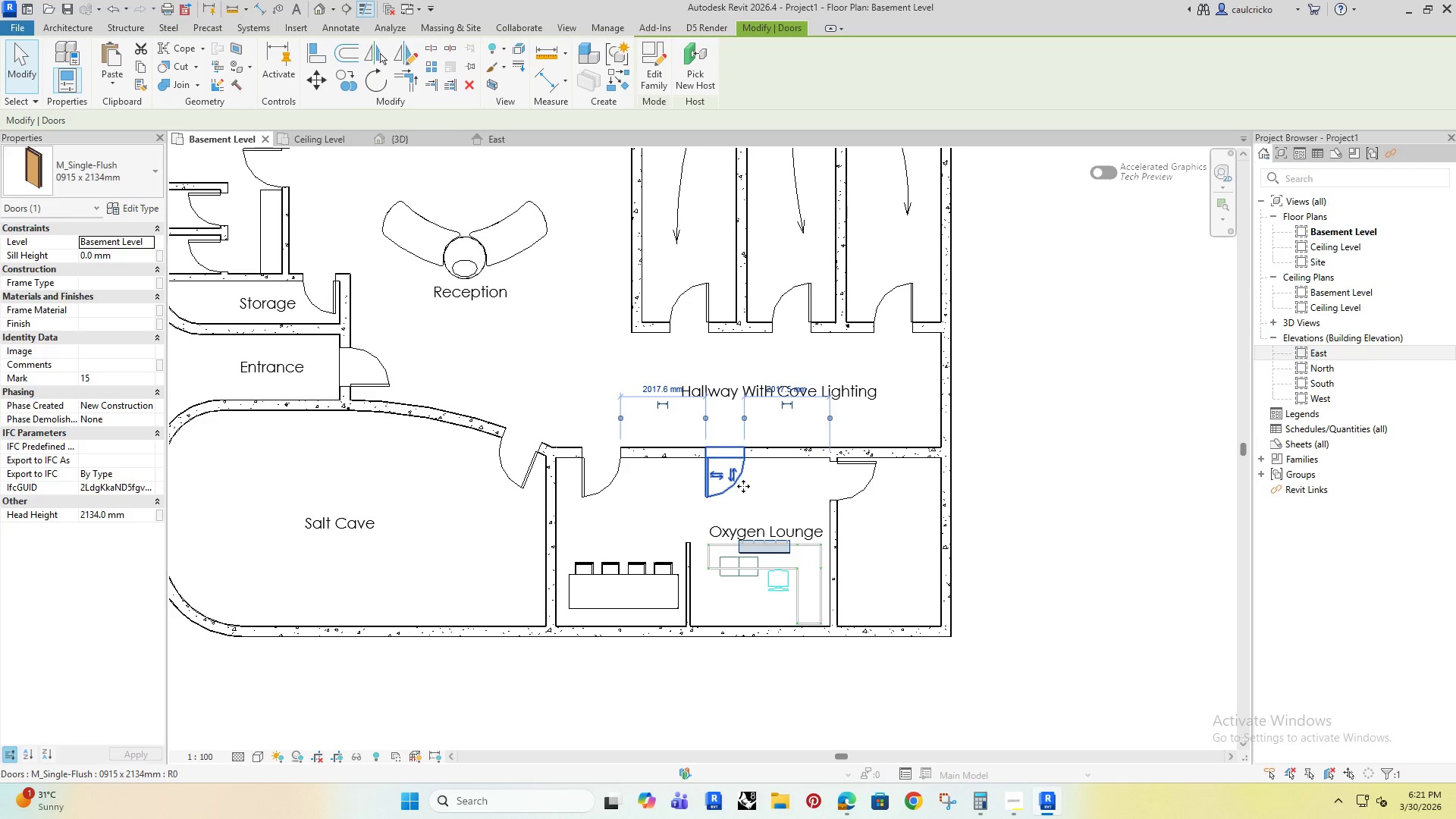 
key(ArrowLeft)
 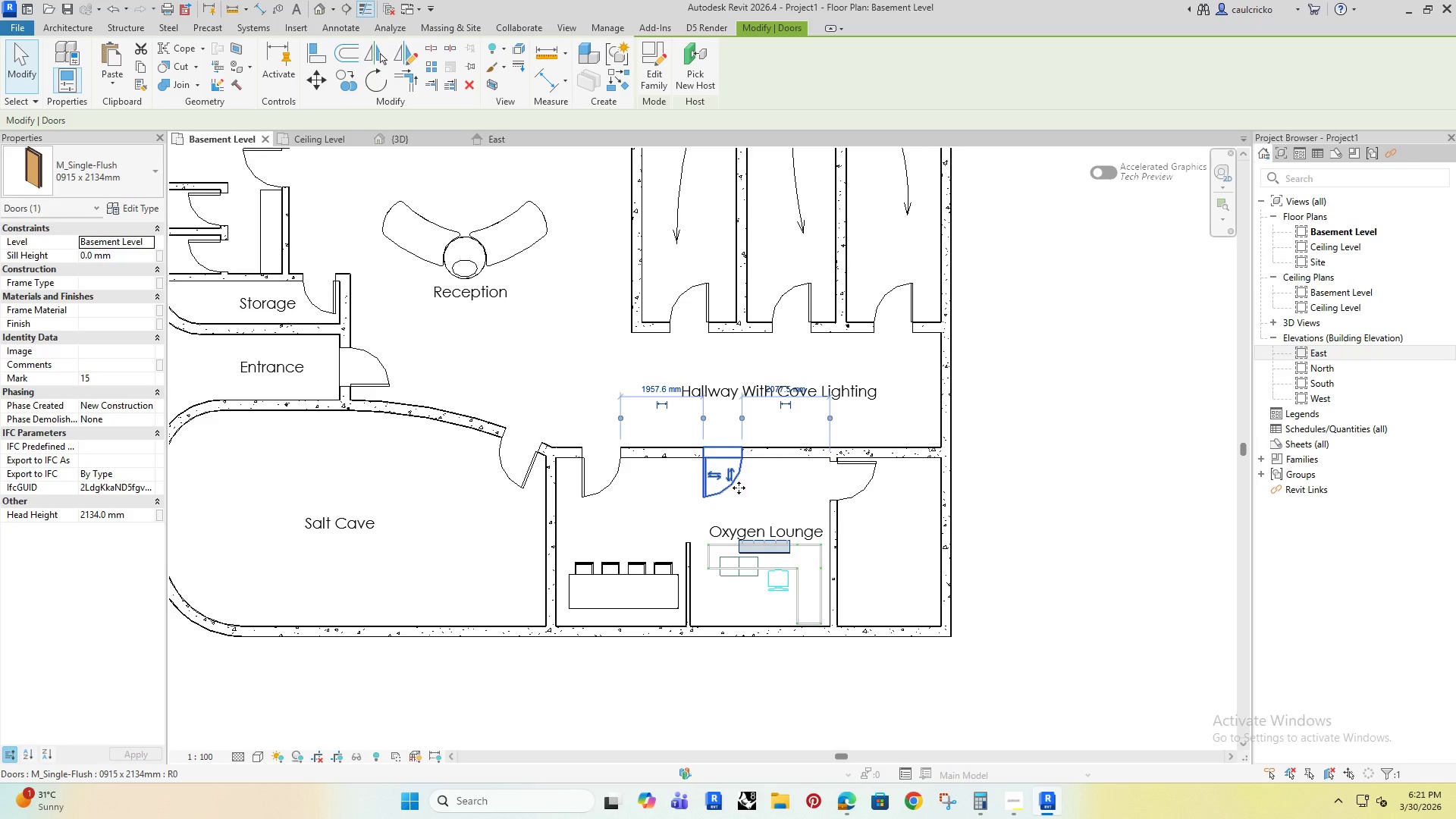 
key(ArrowLeft)
 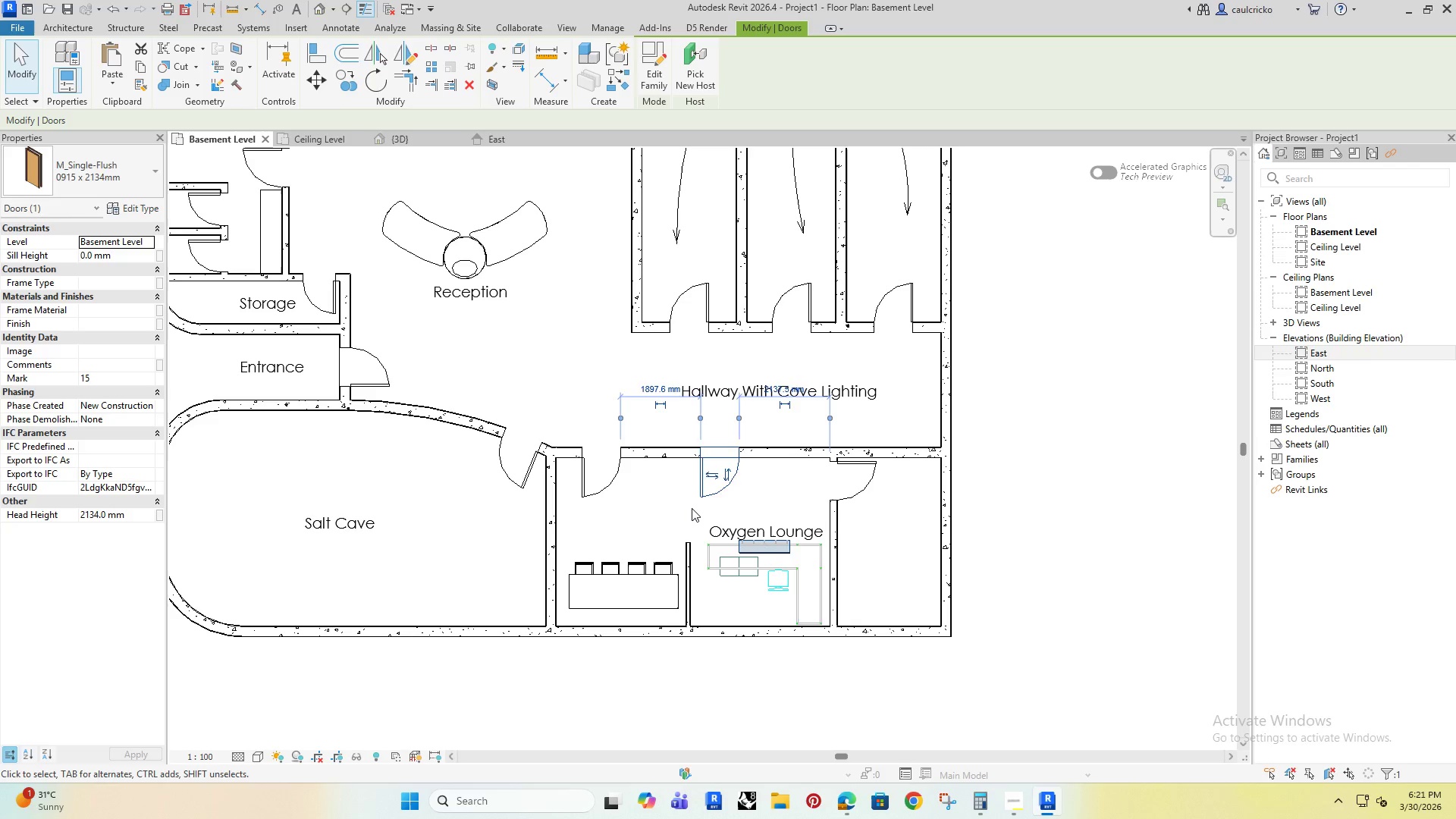 
key(ArrowRight)
 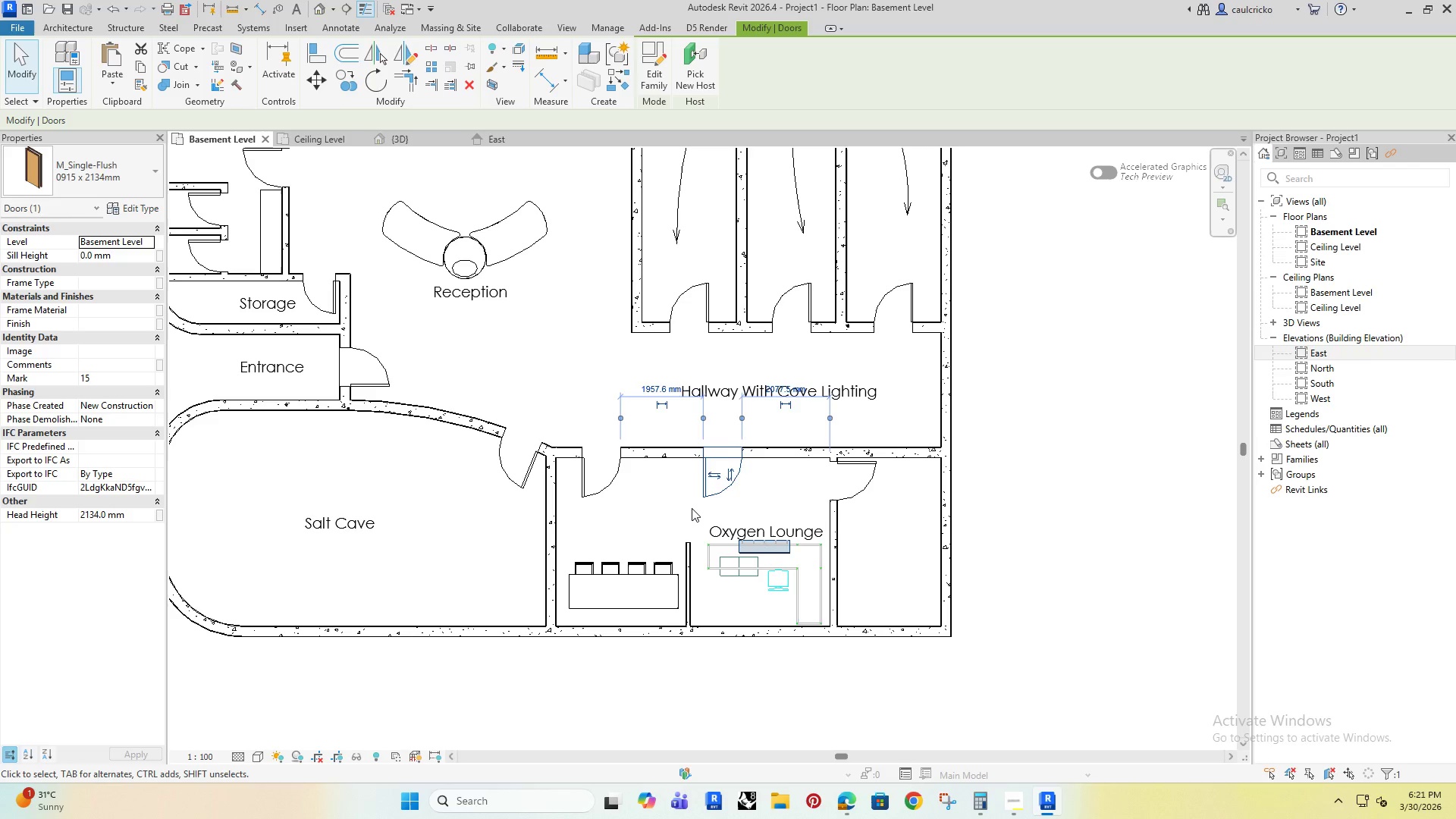 
key(ArrowRight)
 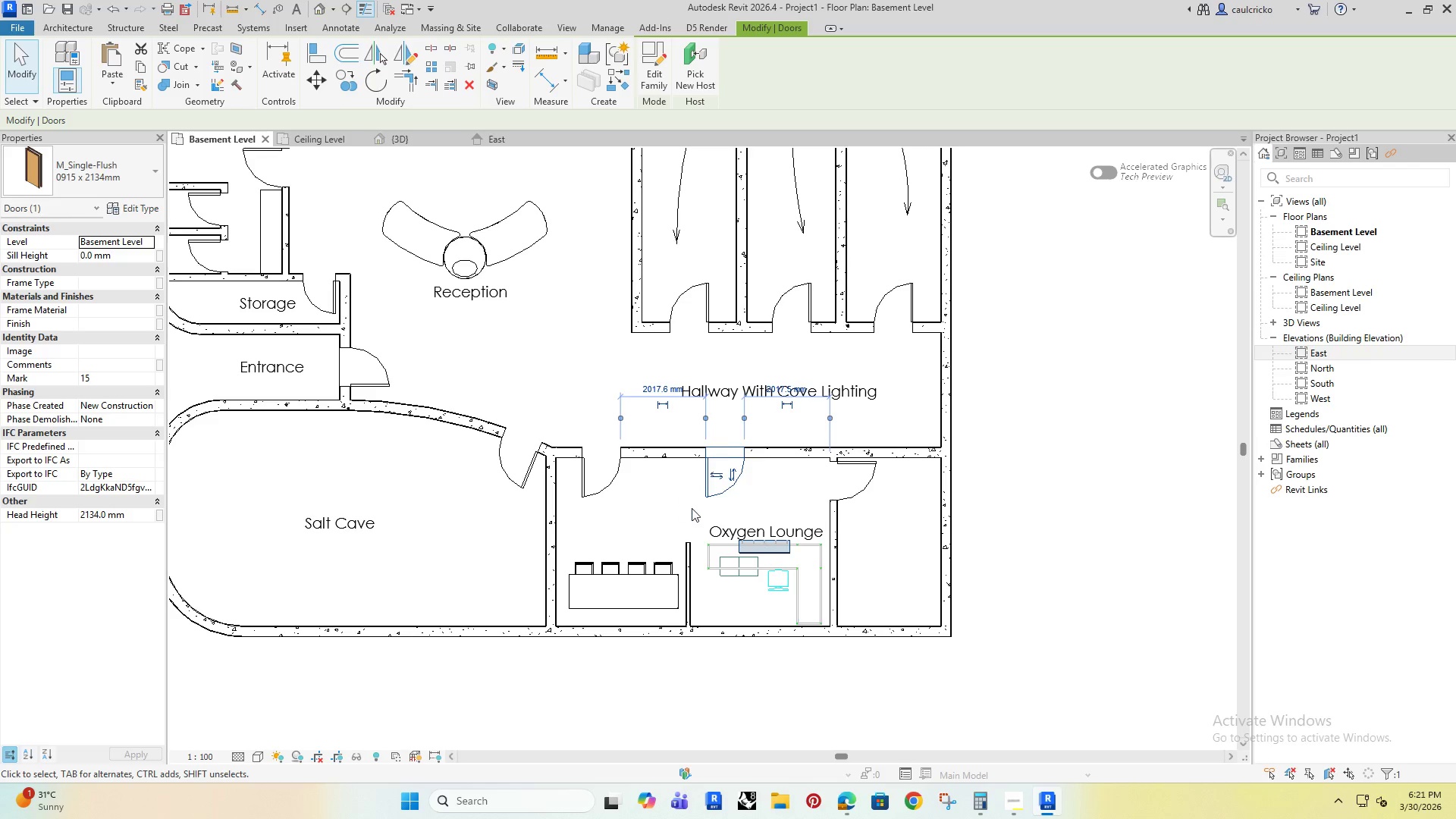 
hold_key(key=ArrowRight, duration=0.75)
 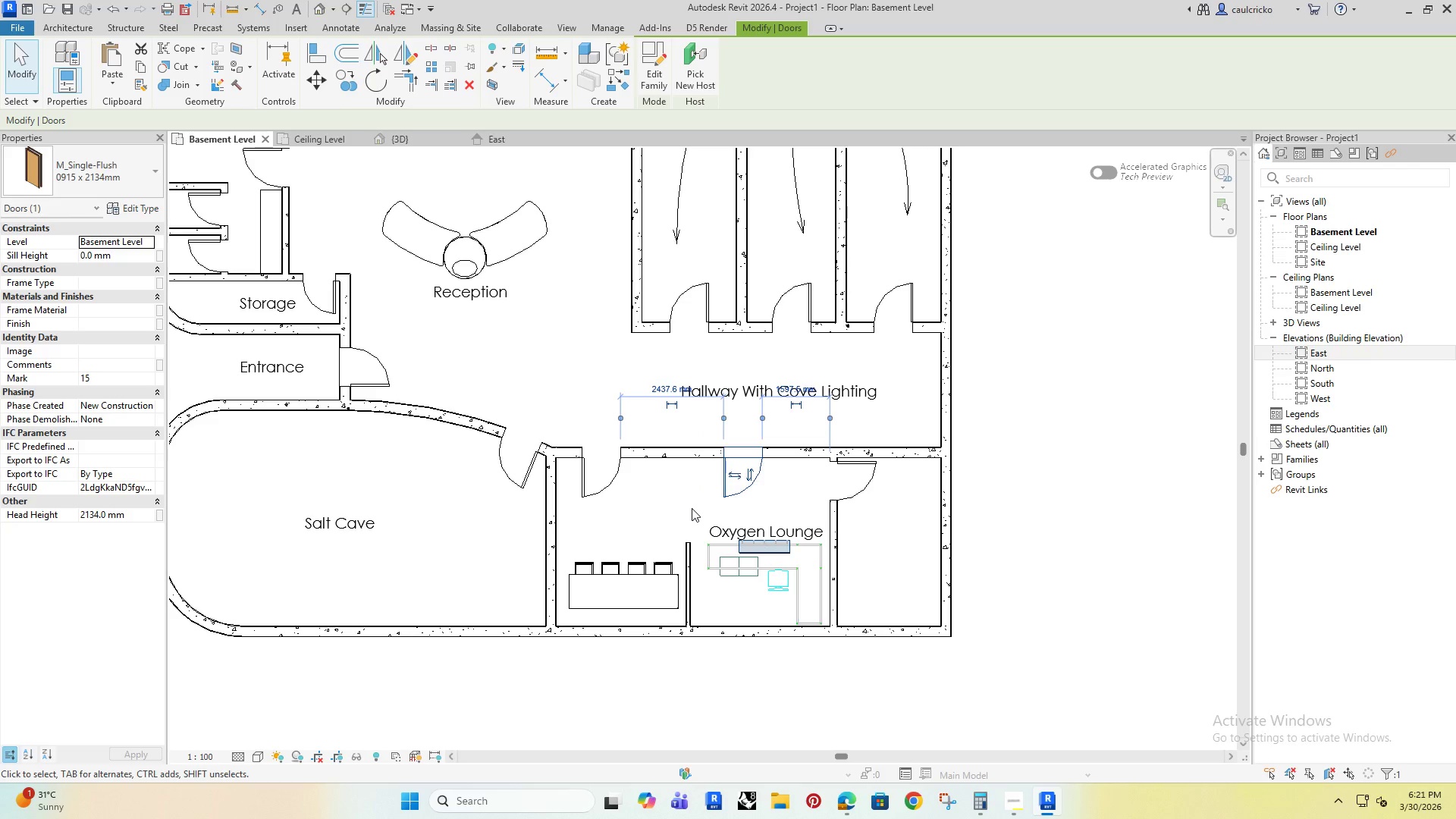 
key(ArrowRight)
 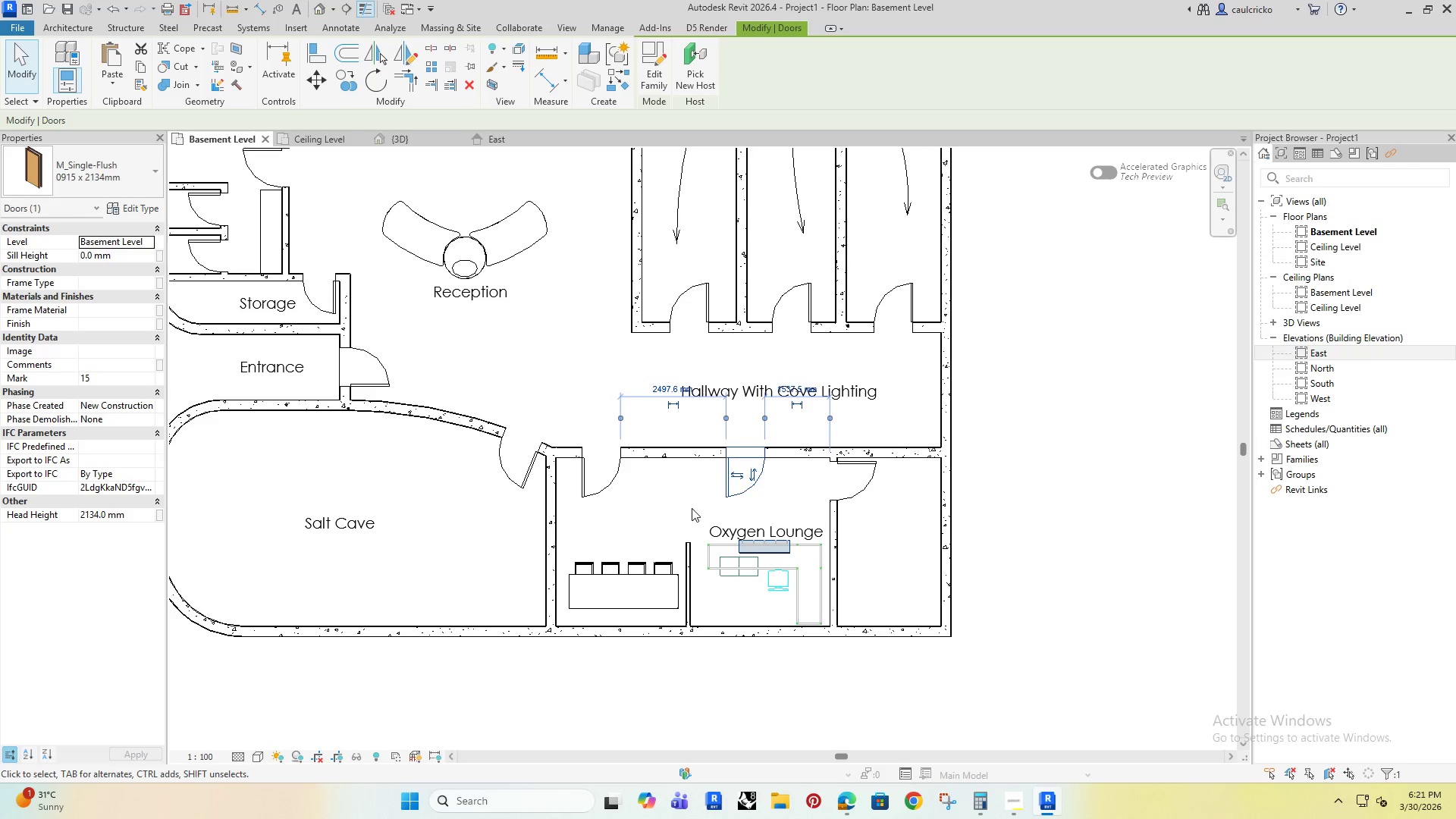 
key(ArrowRight)
 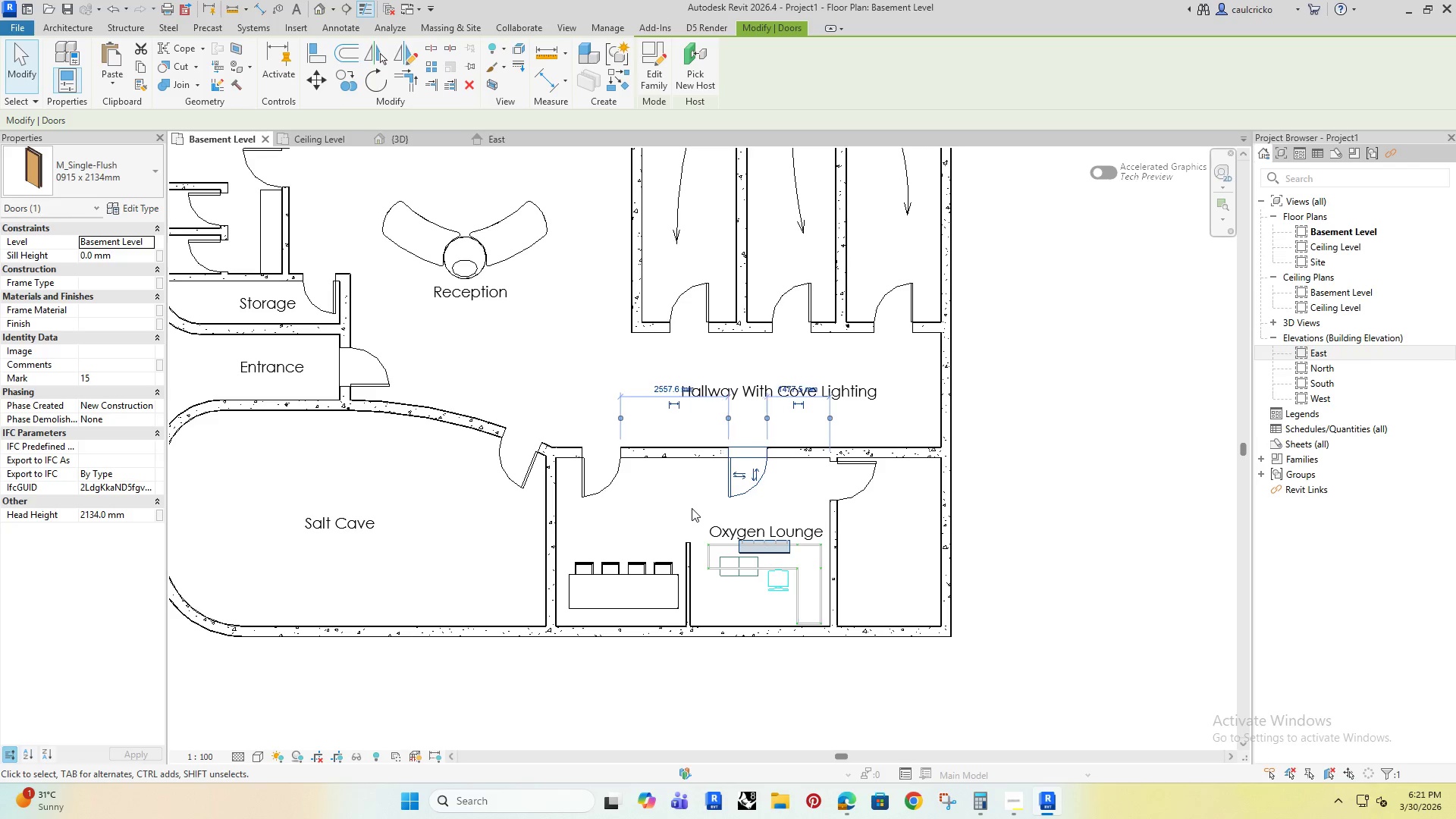 
key(ArrowRight)
 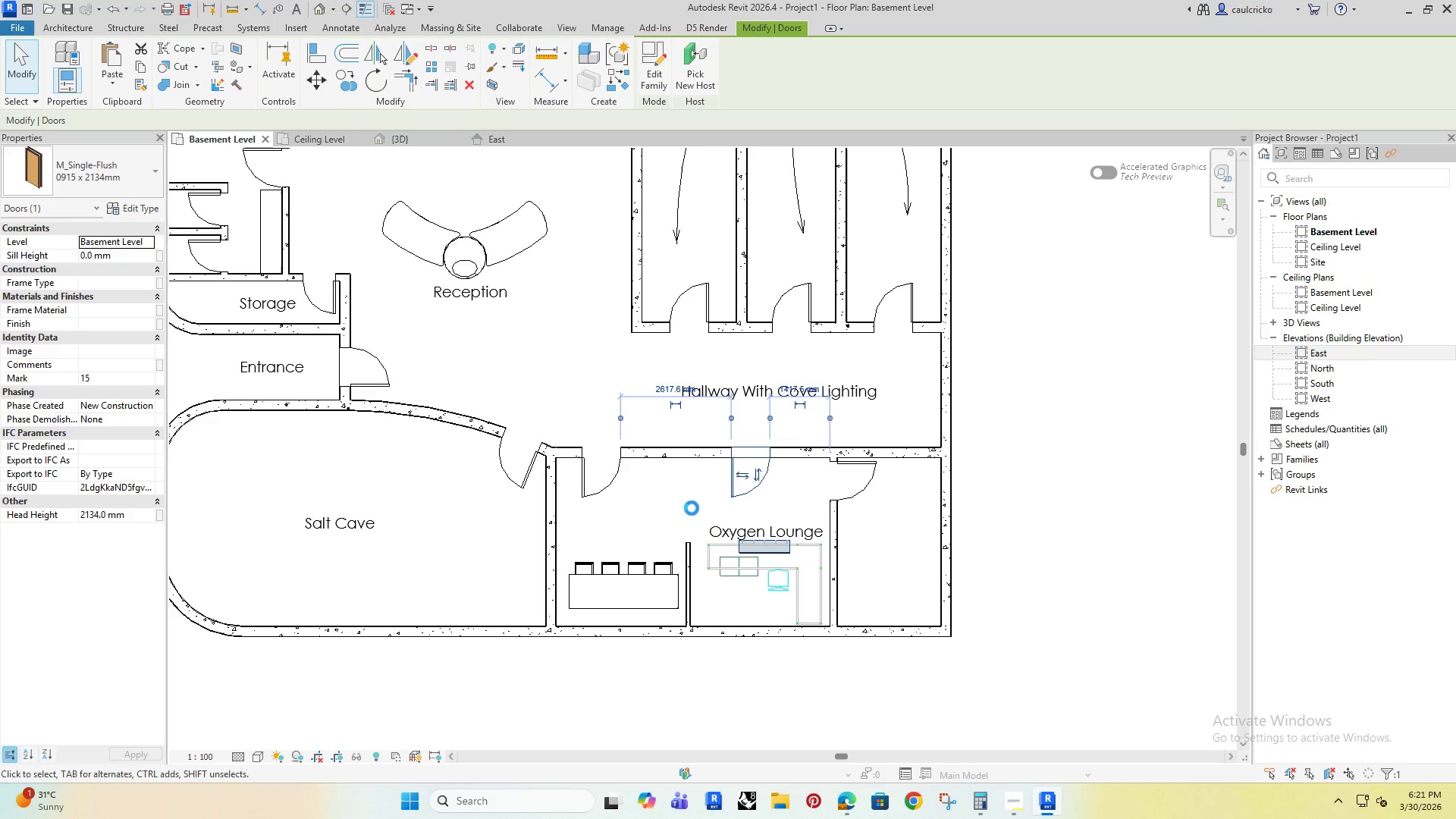 
key(ArrowRight)
 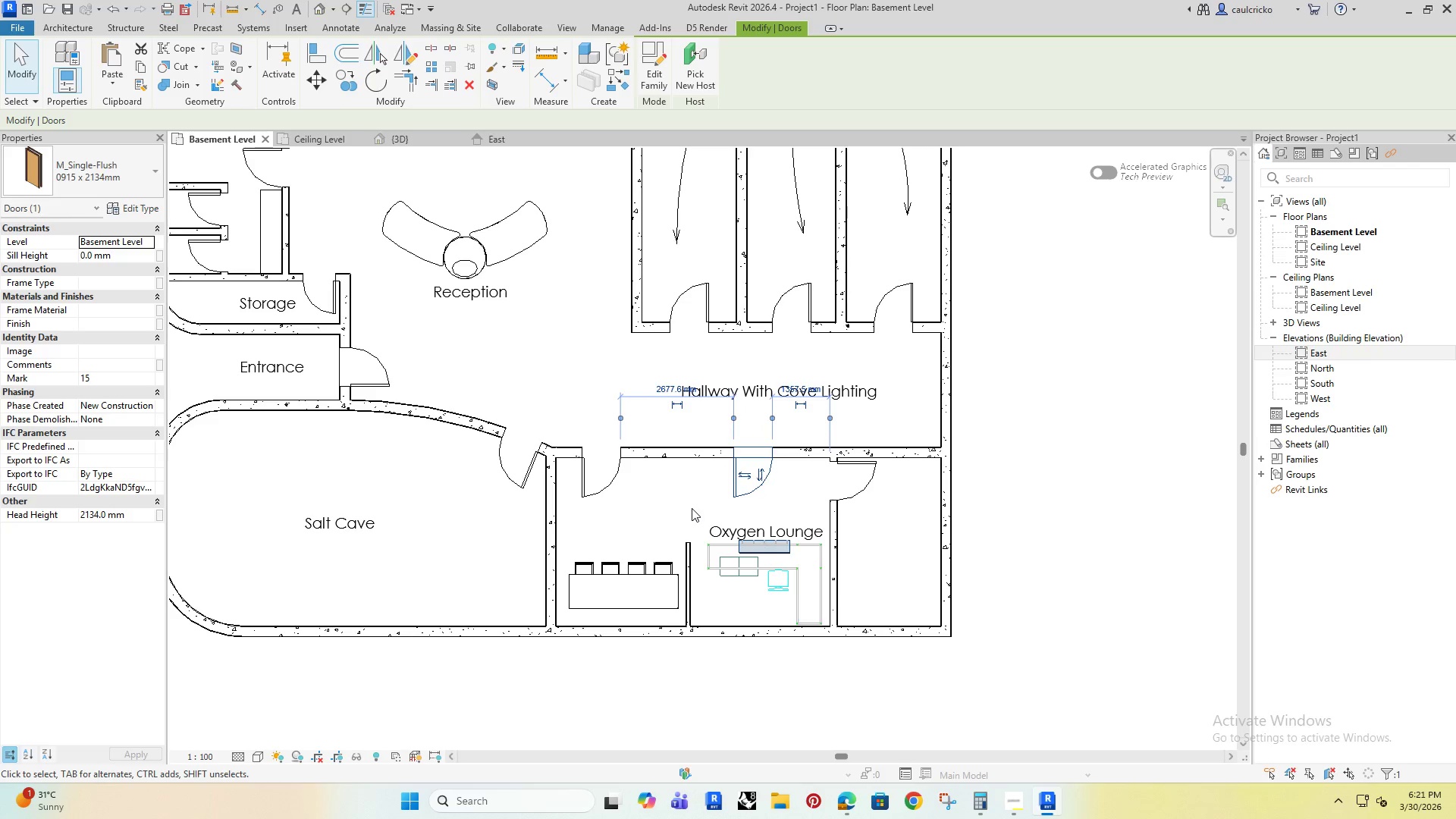 
key(ArrowRight)
 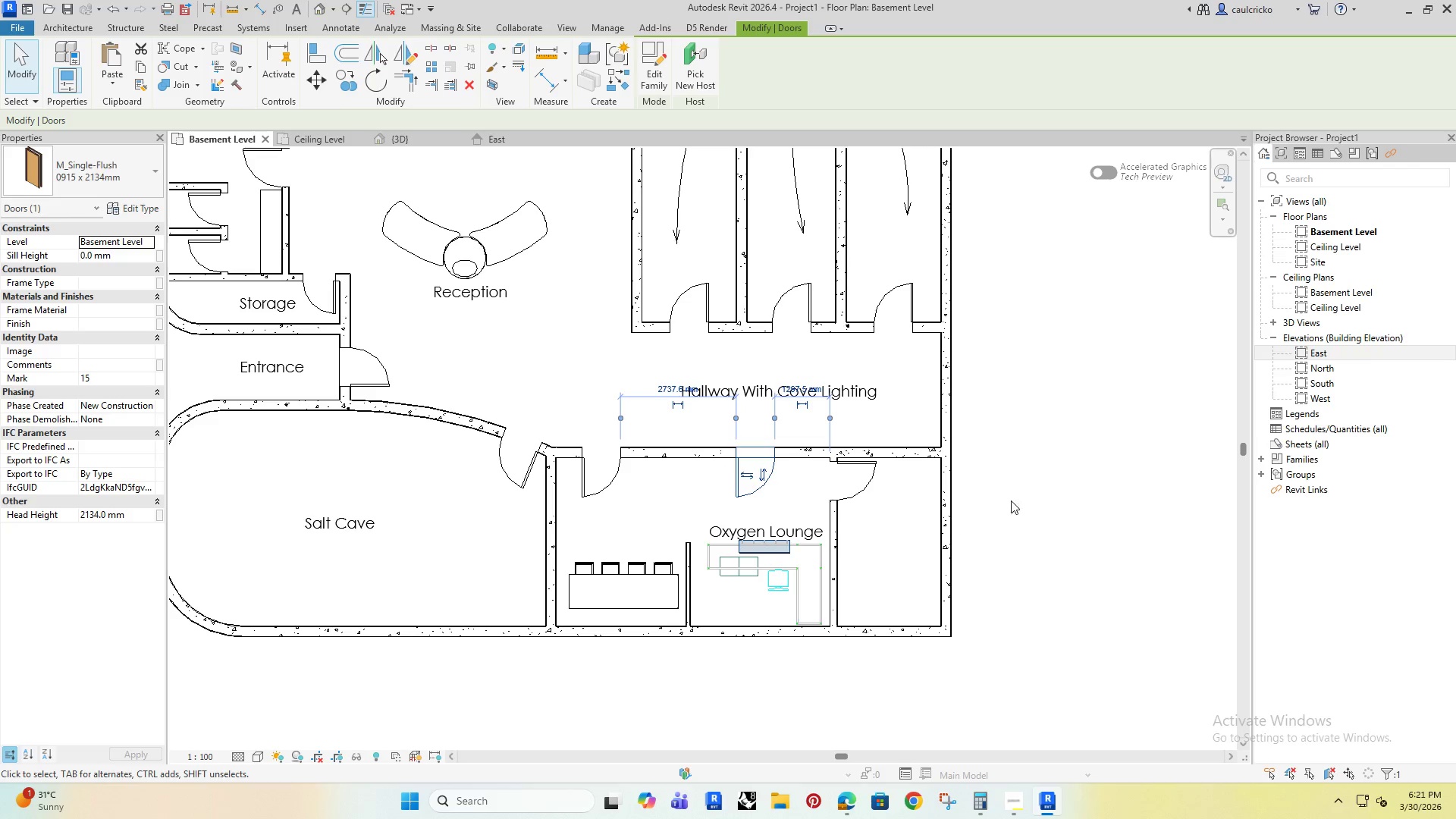 
left_click([1039, 482])
 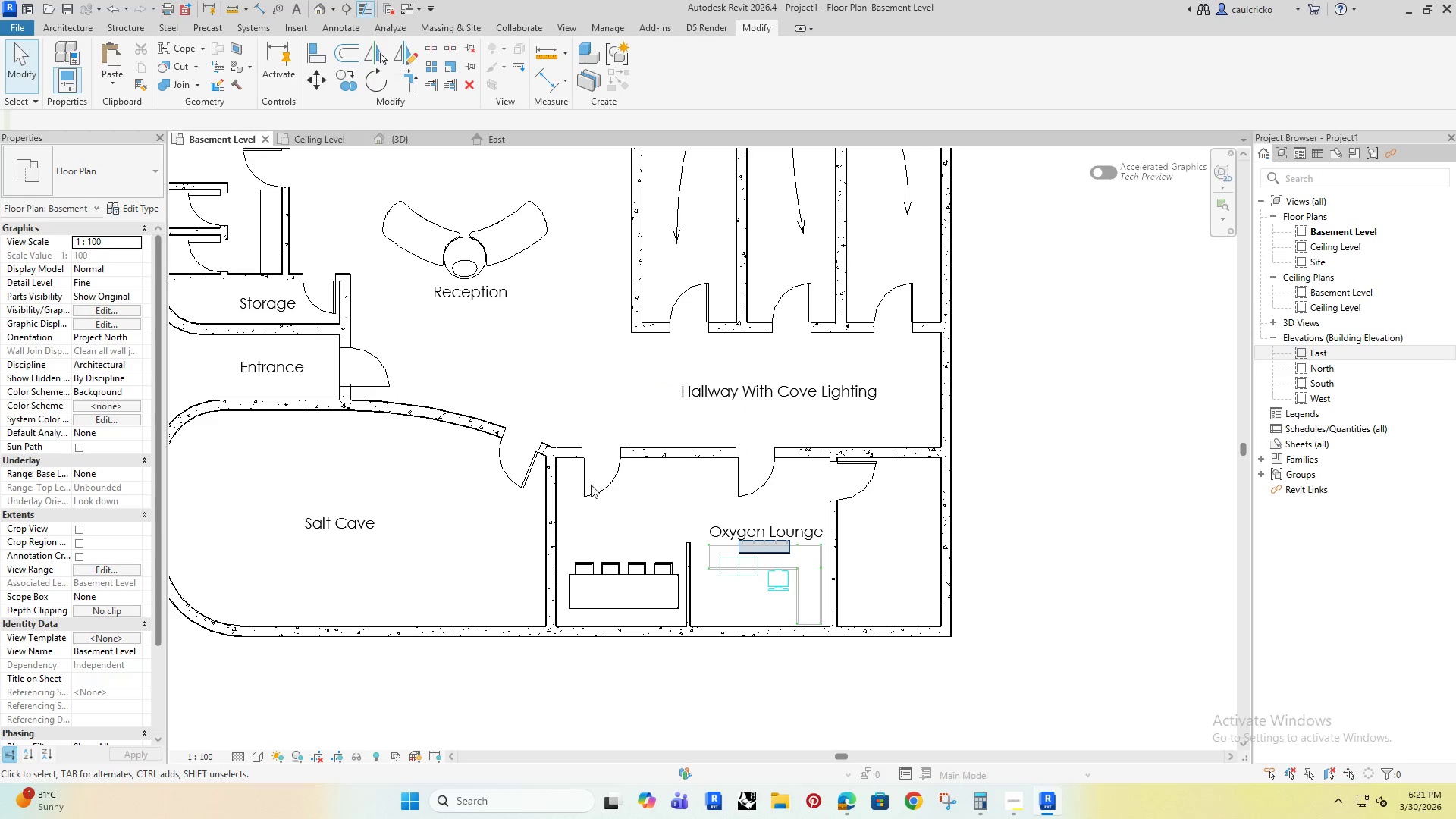 
left_click([593, 490])
 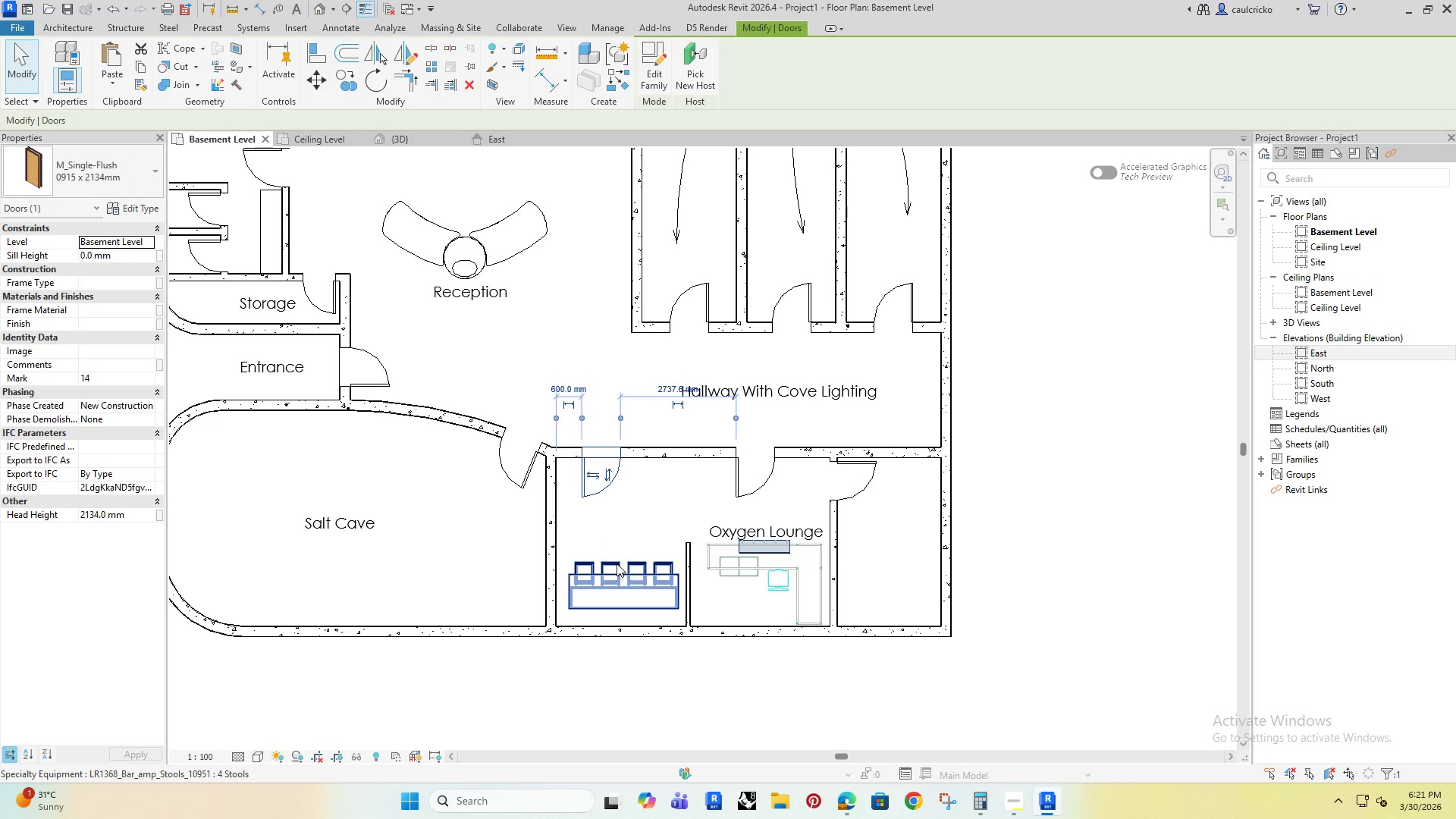 
middle_click([617, 563])
 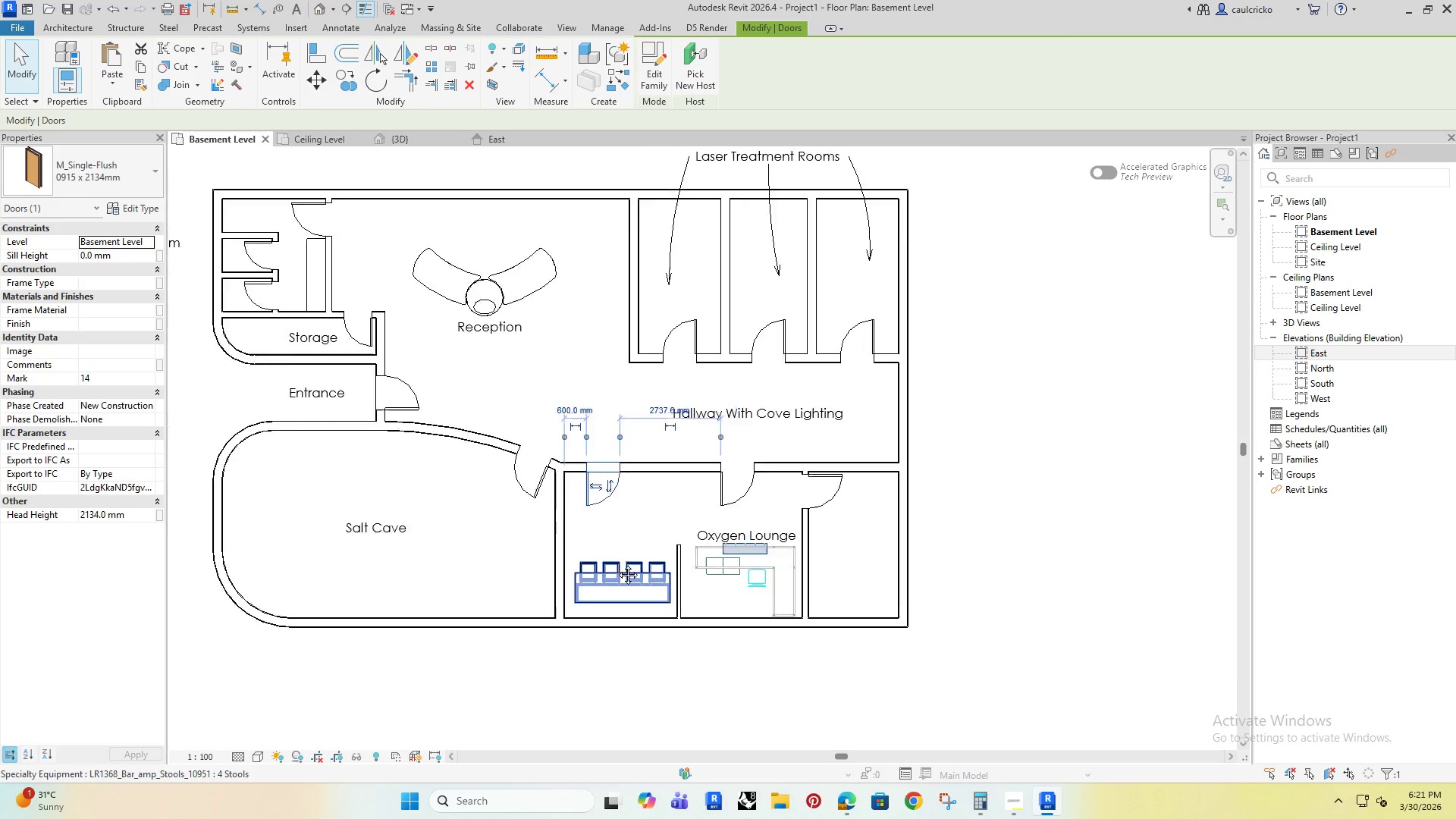 
key(Delete)
 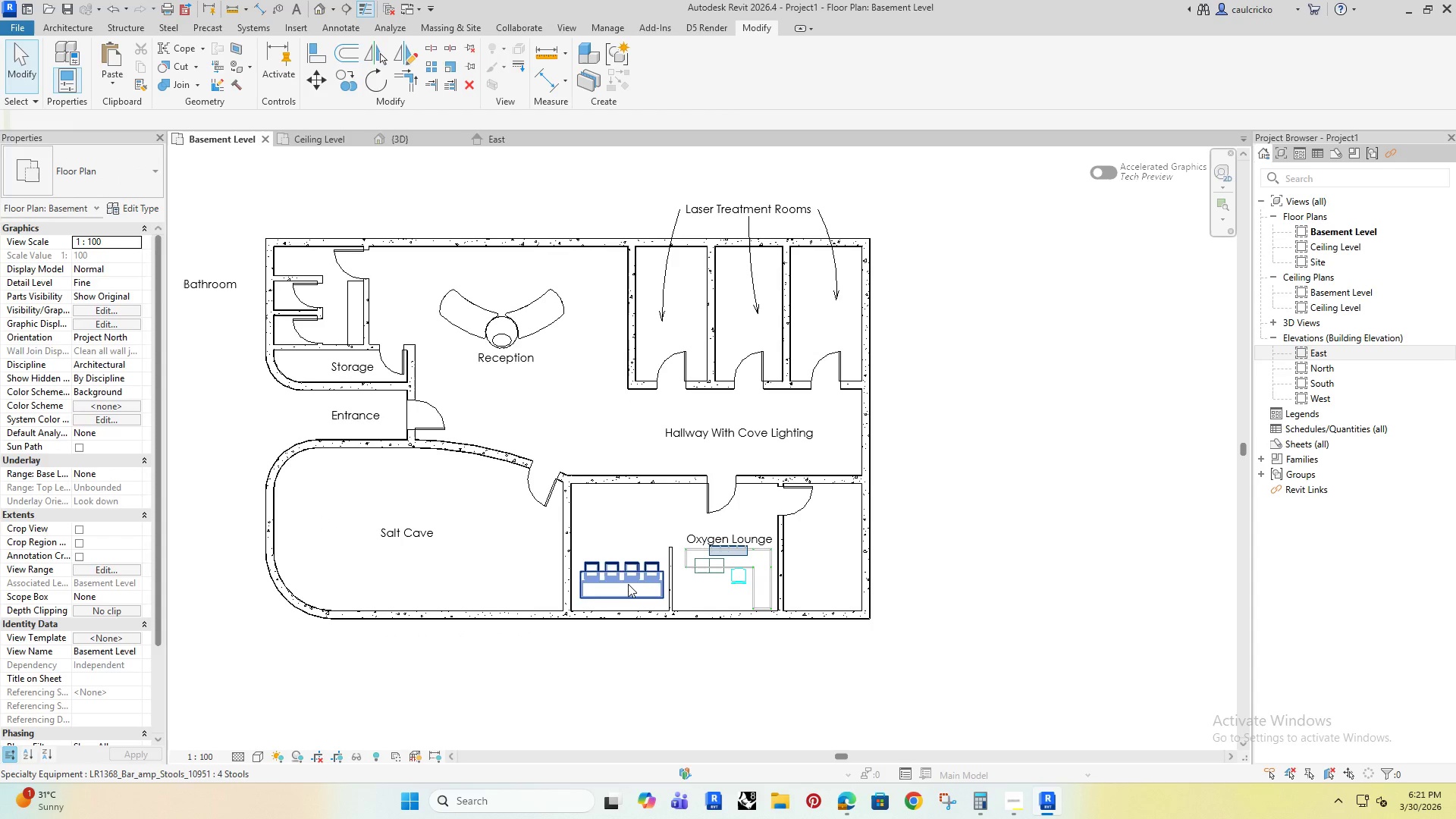 
left_click([628, 584])
 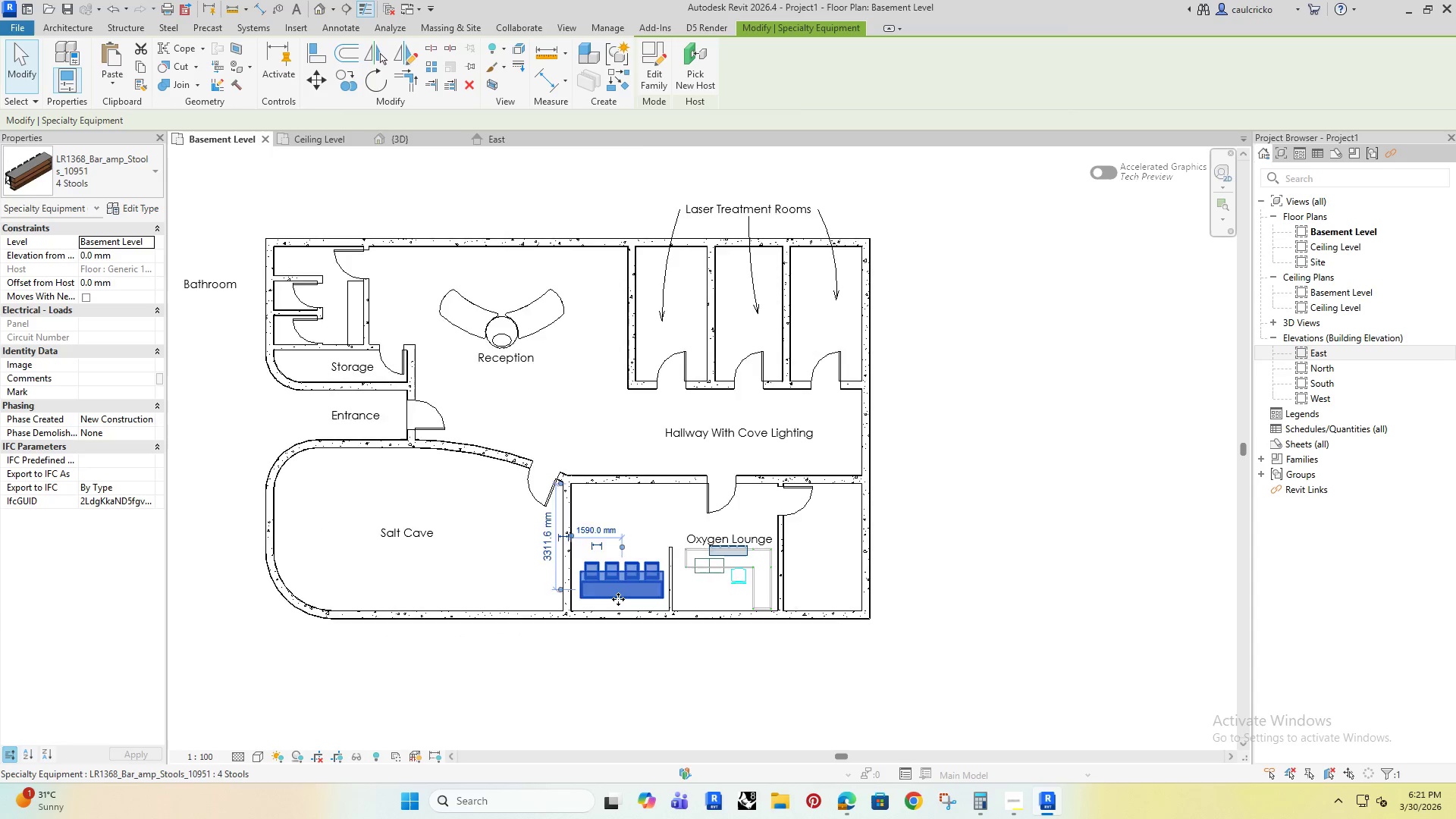 
key(ArrowDown)
 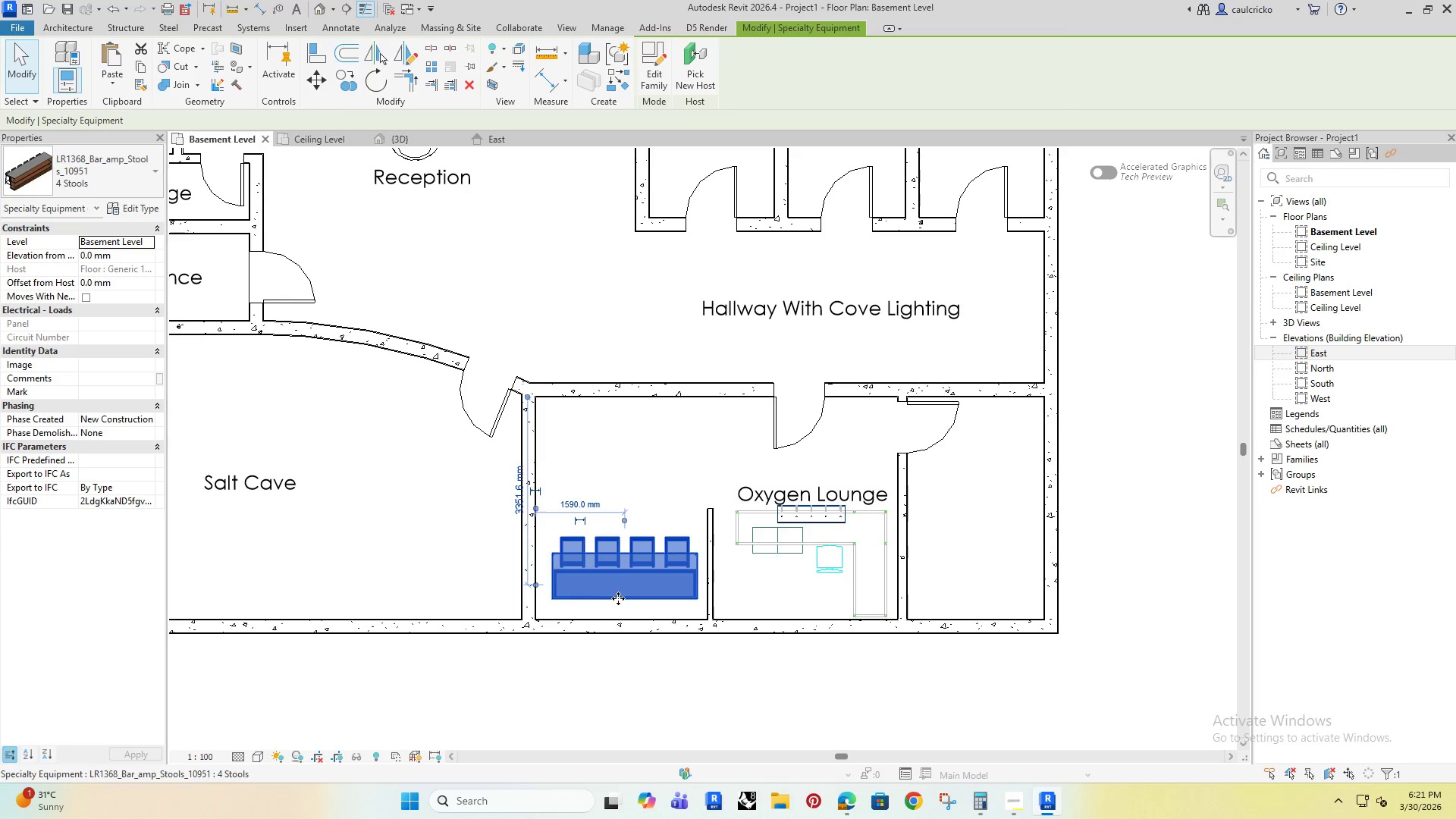 
key(ArrowDown)
 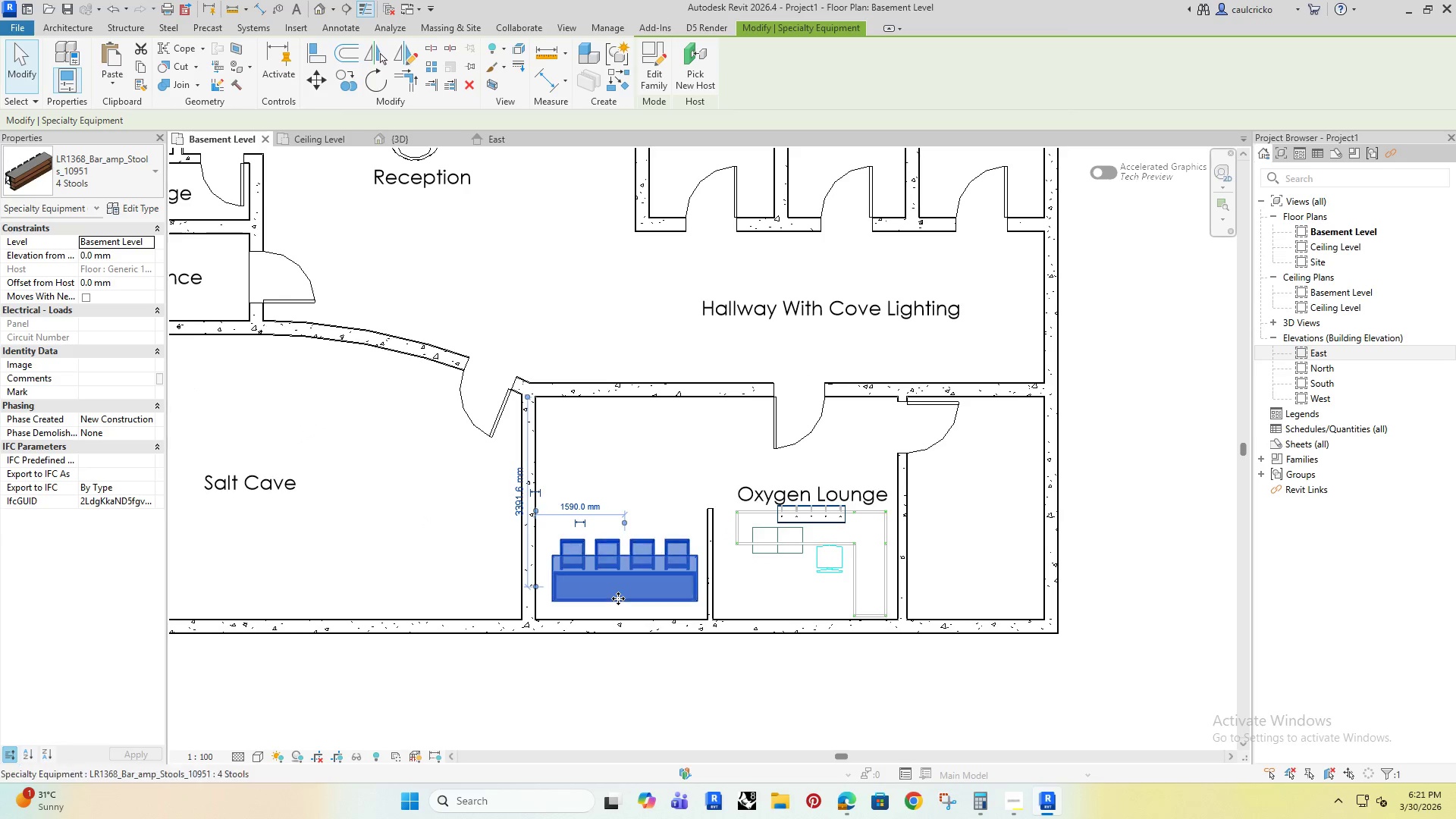 
key(ArrowDown)
 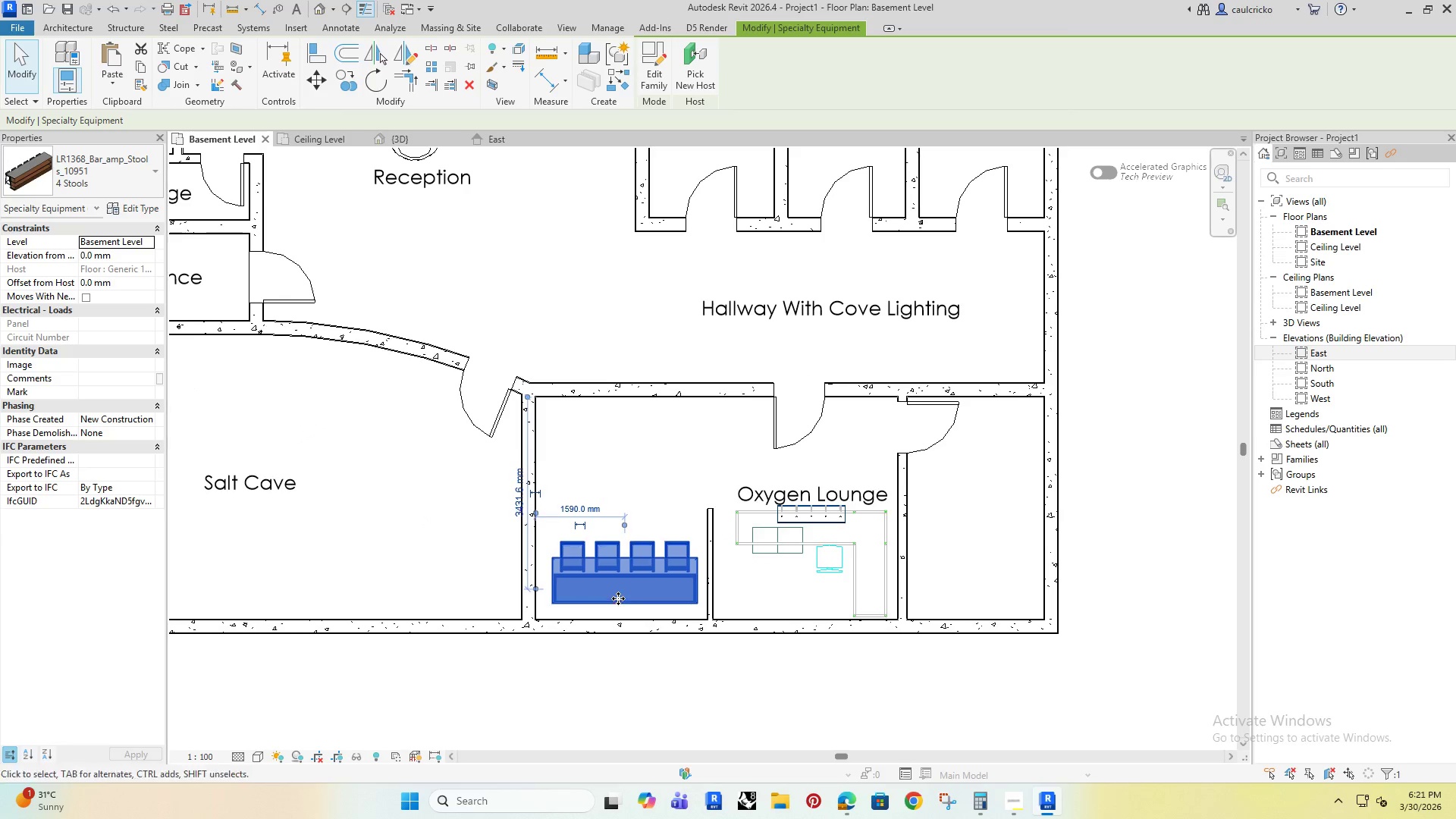 
key(ArrowDown)
 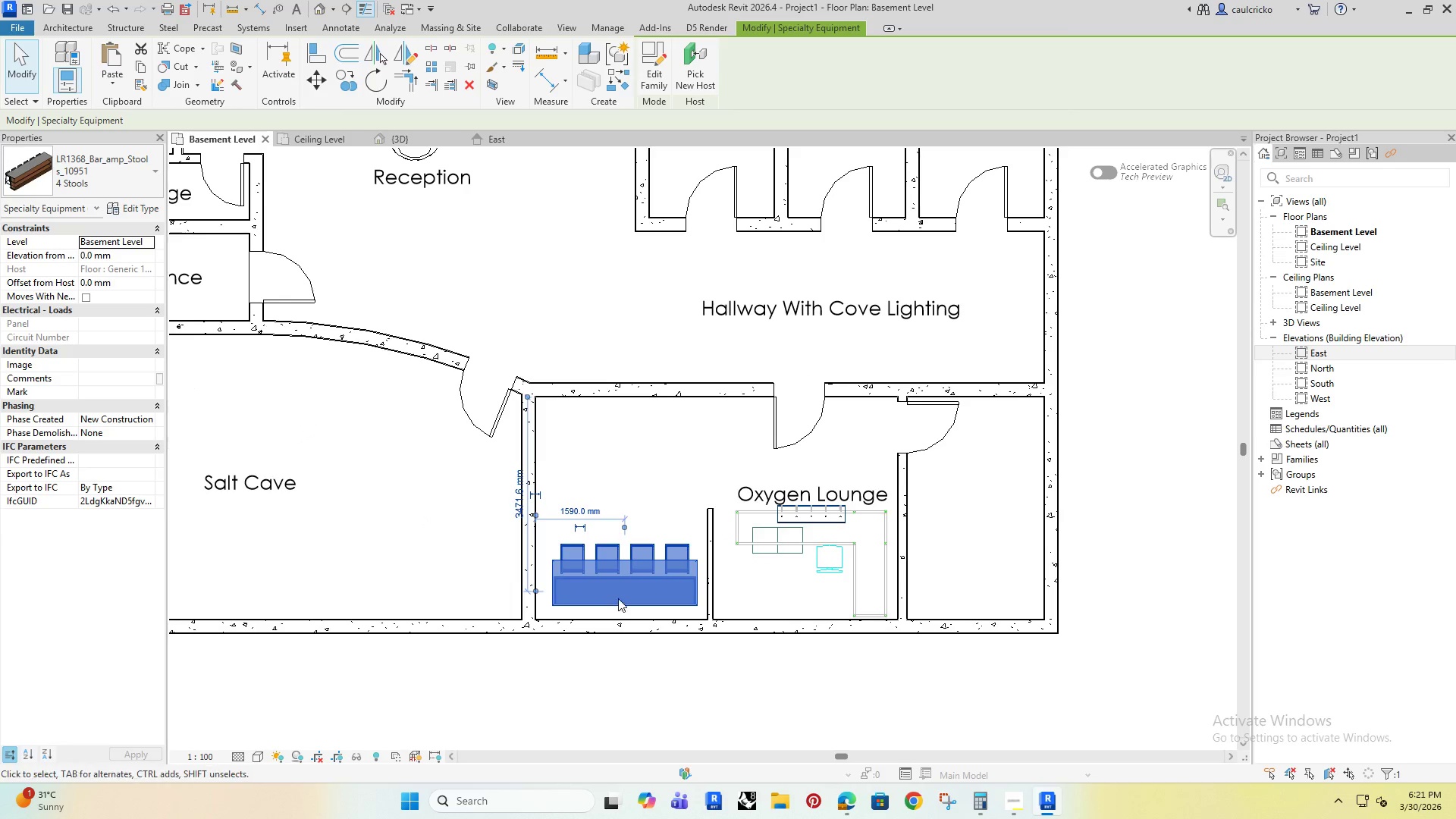 
key(ArrowDown)
 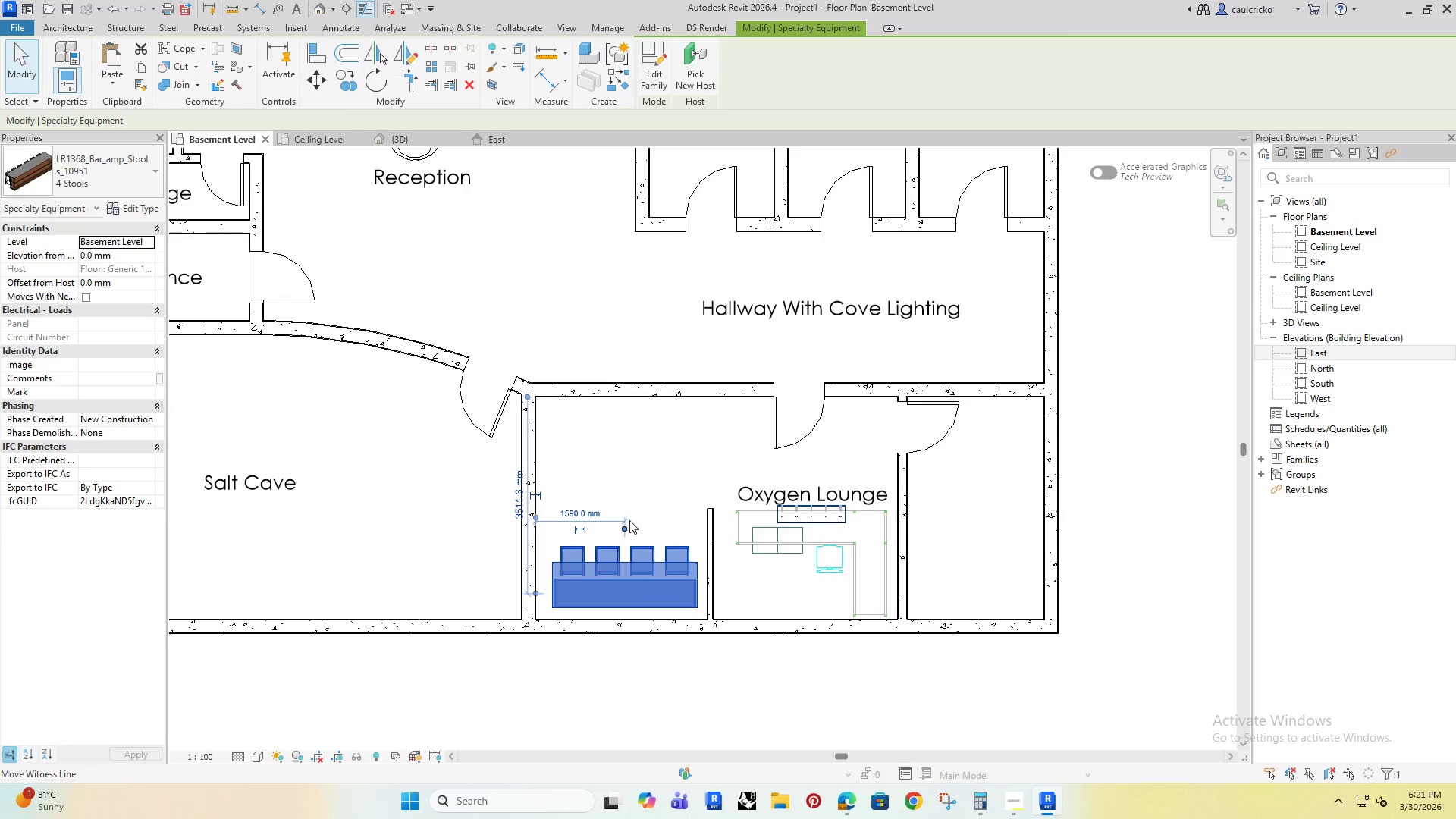 
scroll: coordinate [617, 563], scroll_direction: down, amount: 2.0
 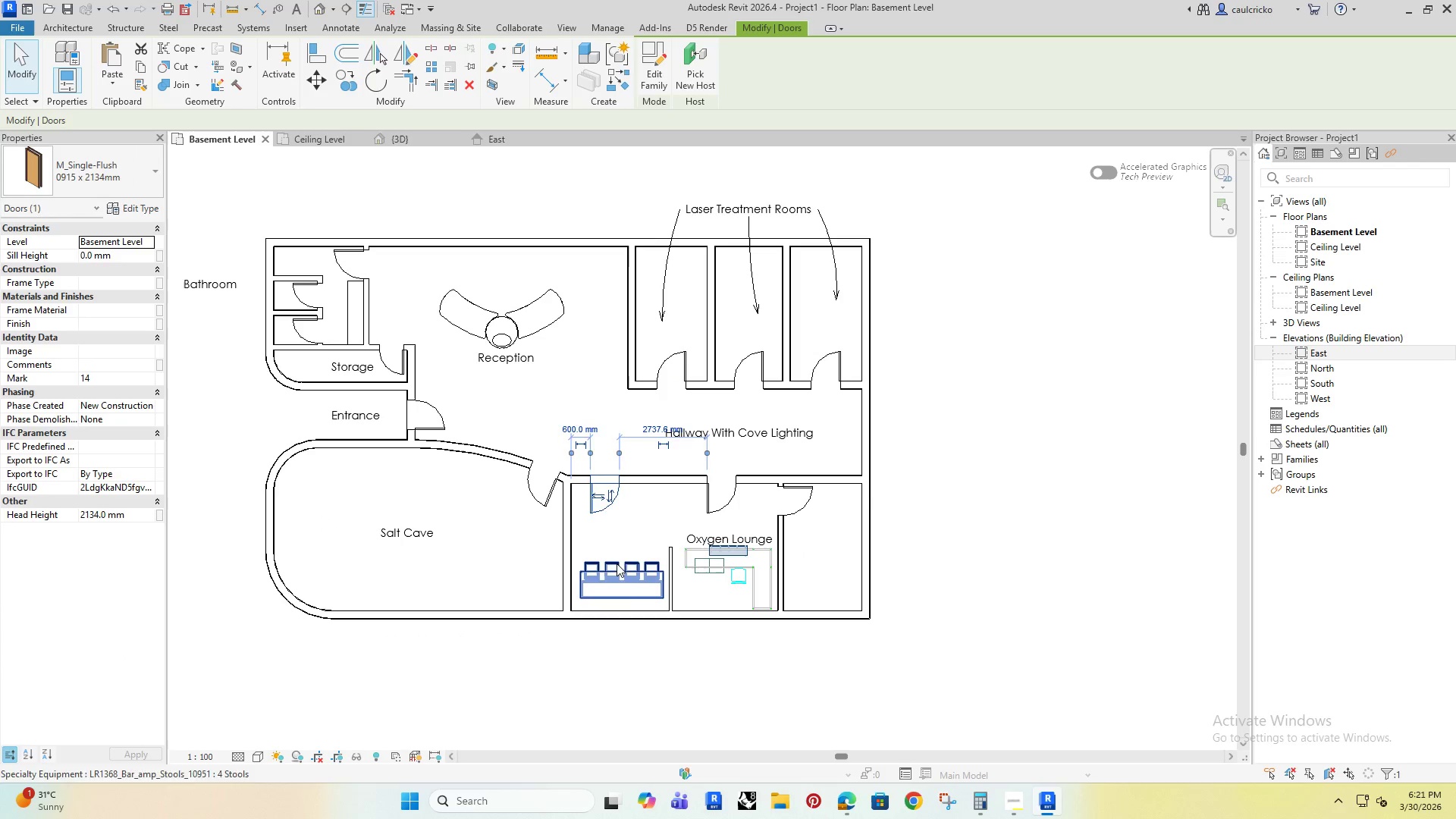 
key(ArrowUp)
 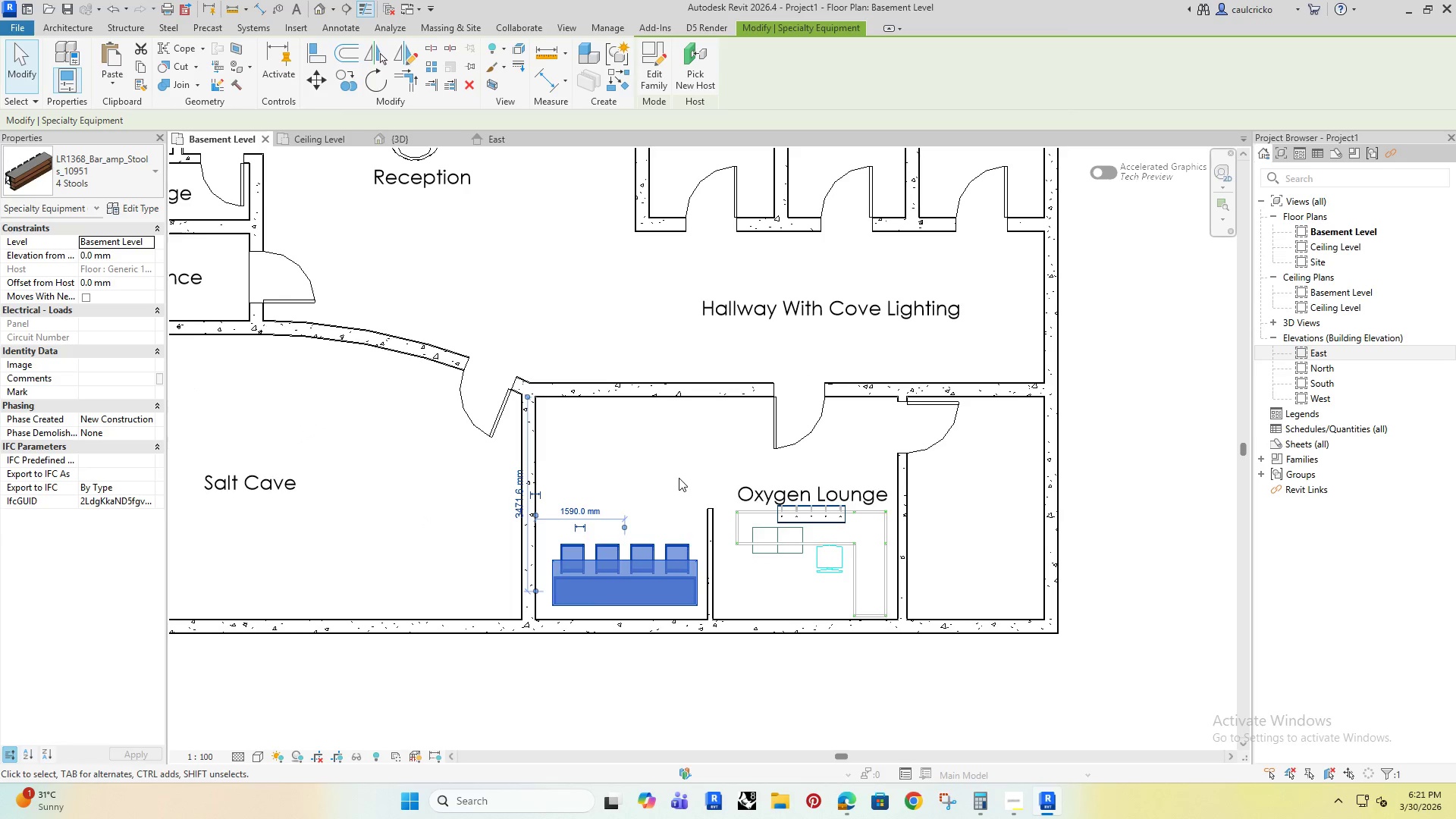 
key(ArrowDown)
 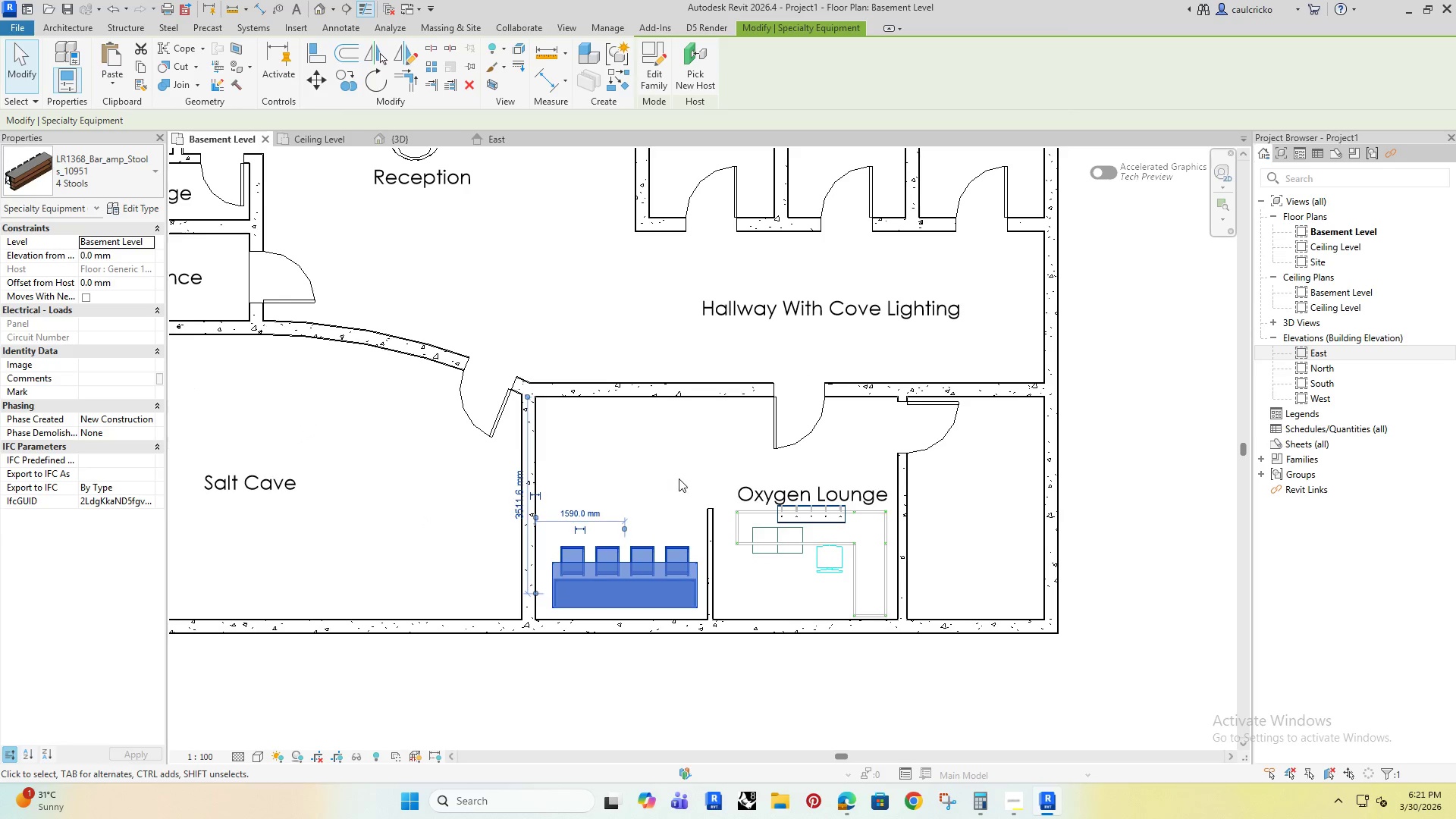 
left_click([679, 479])
 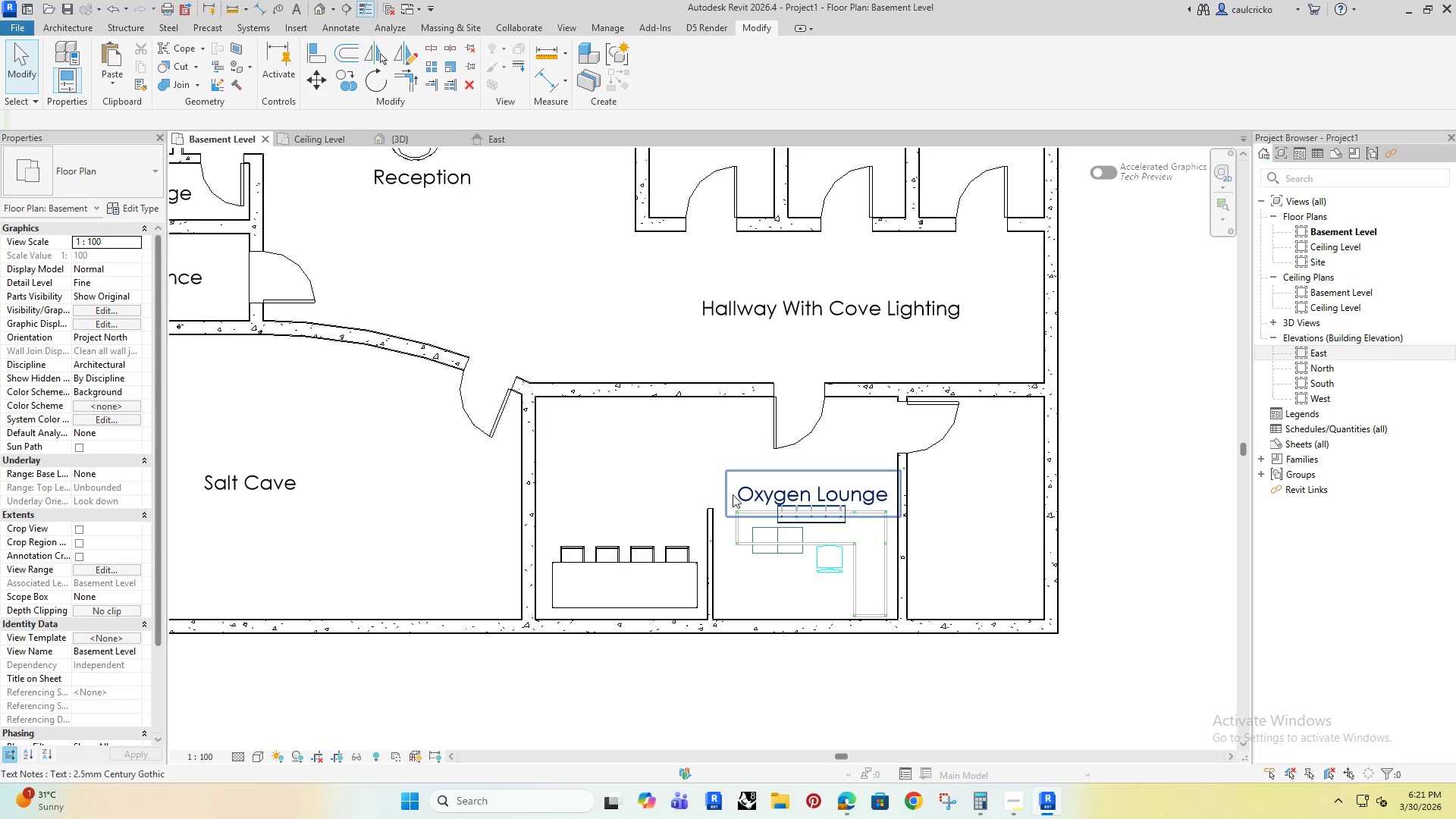 
scroll: coordinate [618, 599], scroll_direction: up, amount: 4.0
 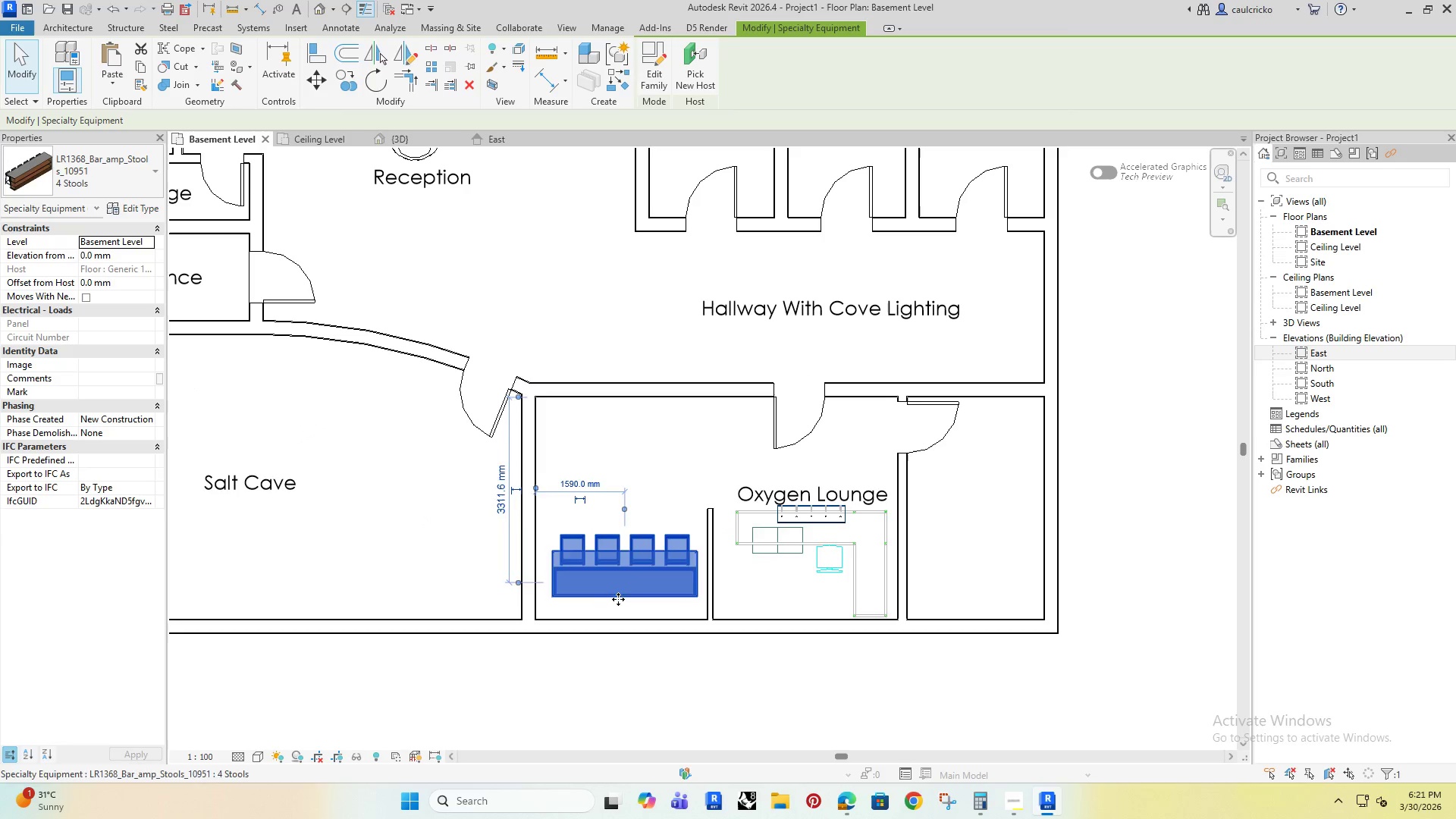 
left_click([740, 491])
 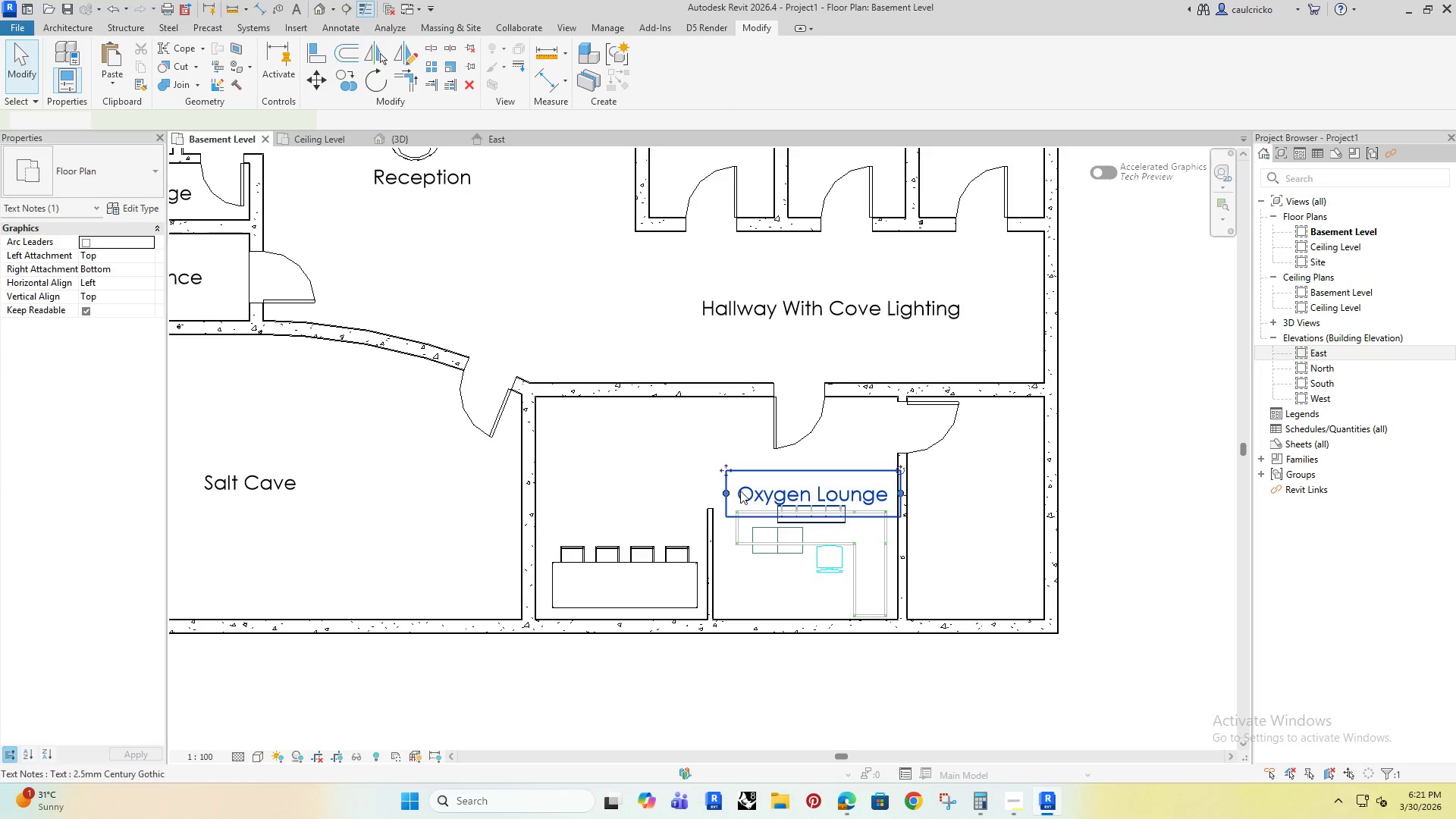 
key(ArrowUp)
 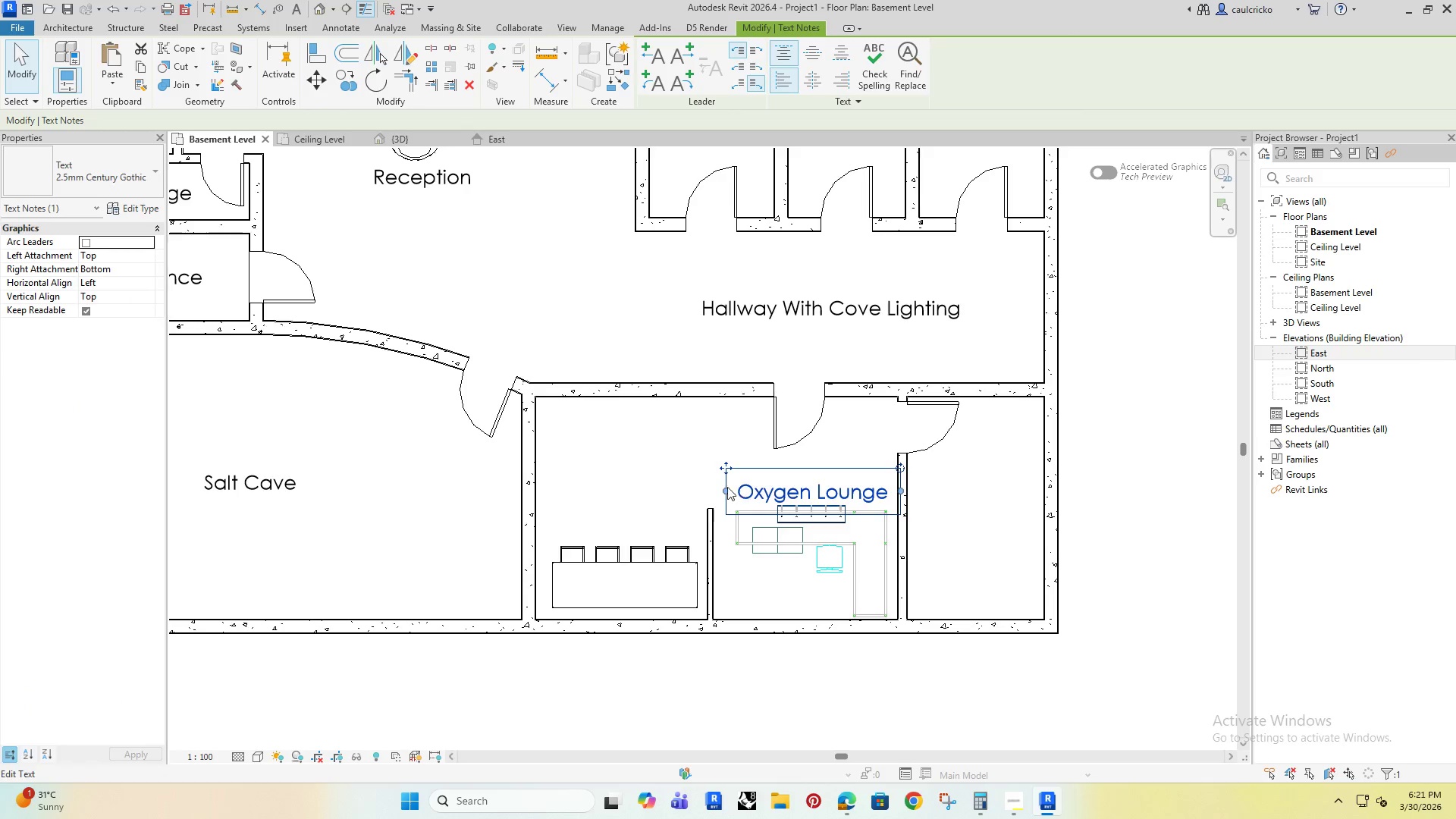 
key(ArrowUp)
 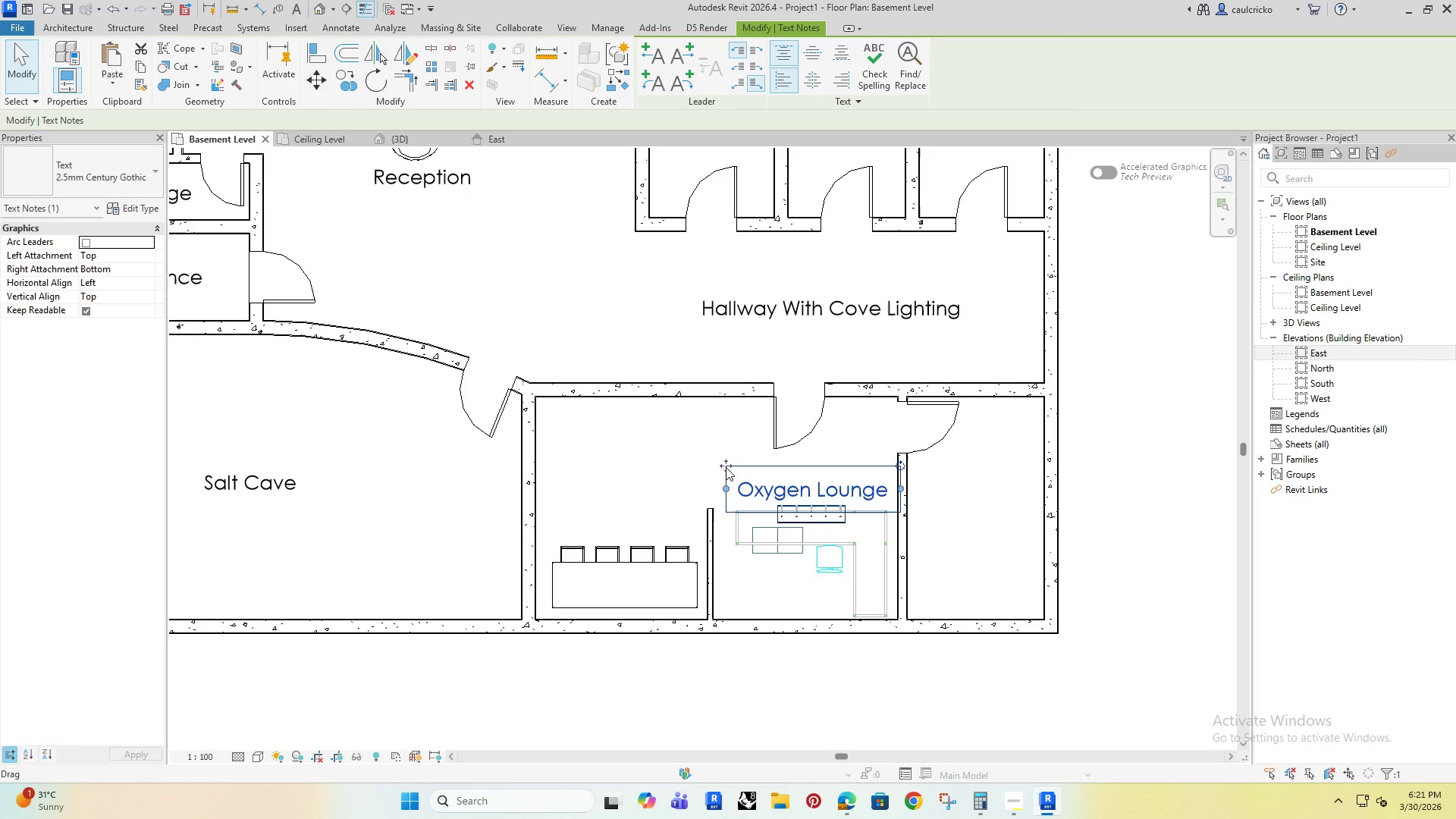 
left_click_drag(start_coordinate=[727, 465], to_coordinate=[564, 427])
 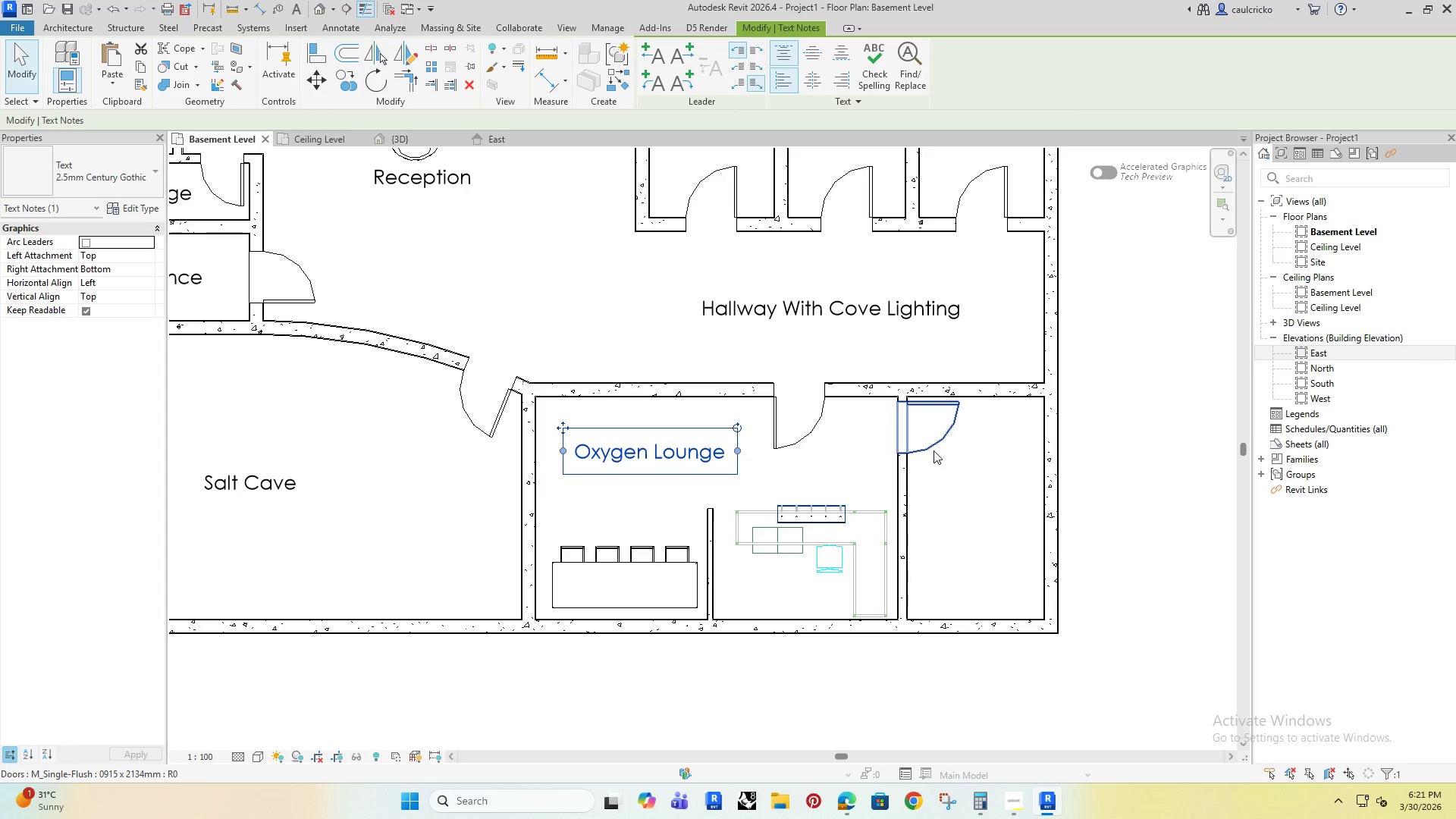 
left_click([929, 442])
 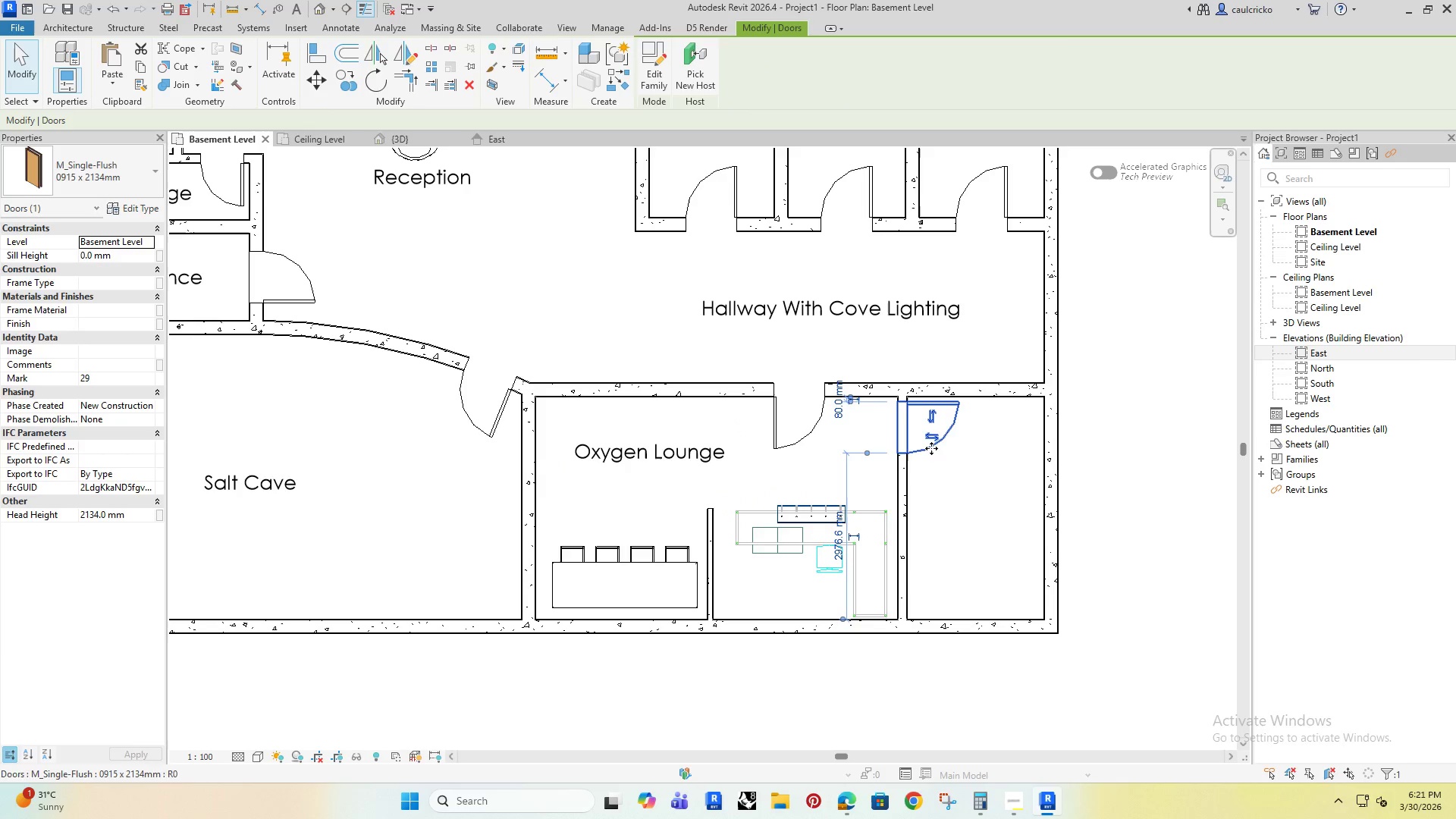 
key(Delete)
 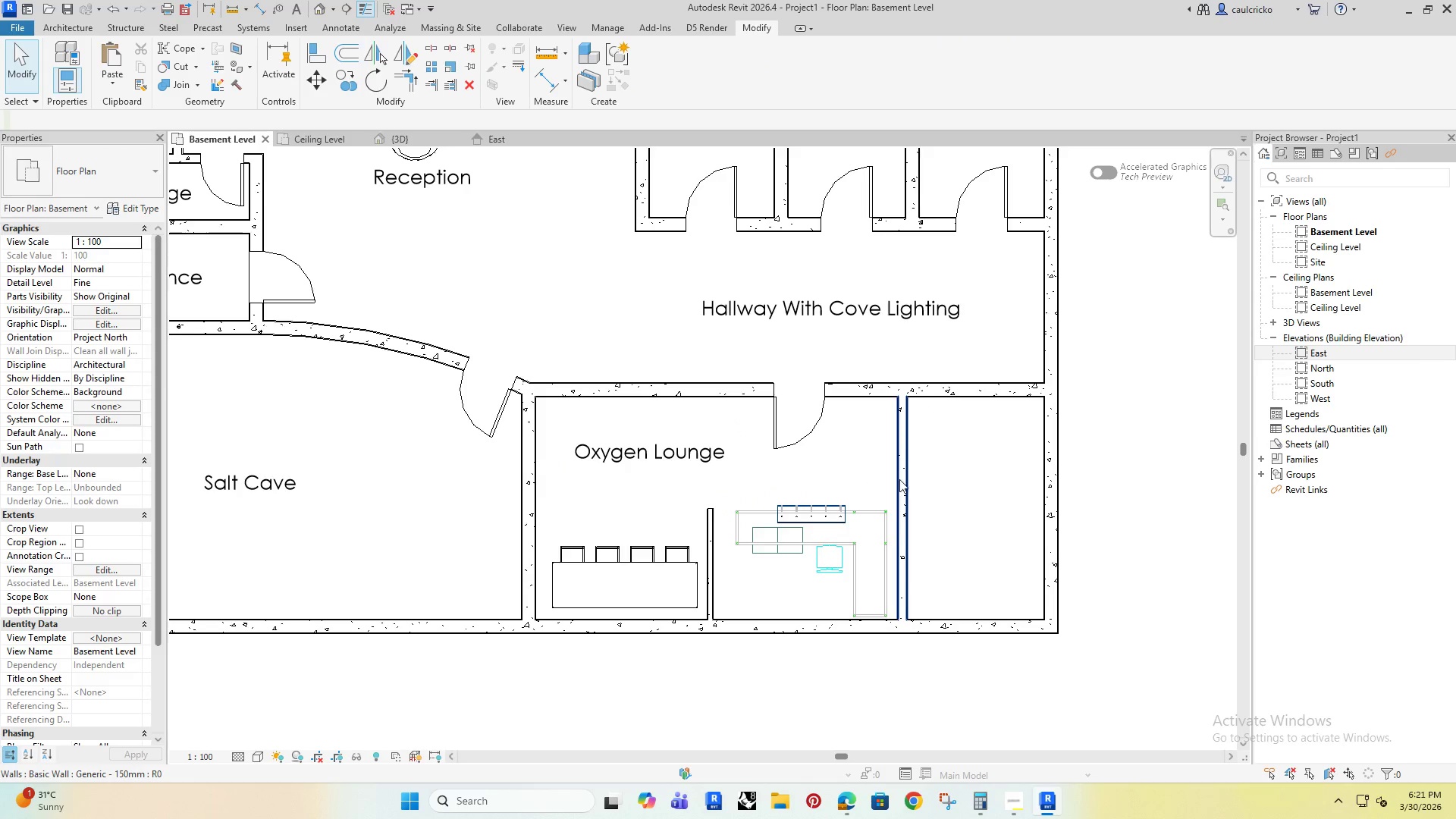 
left_click([898, 480])
 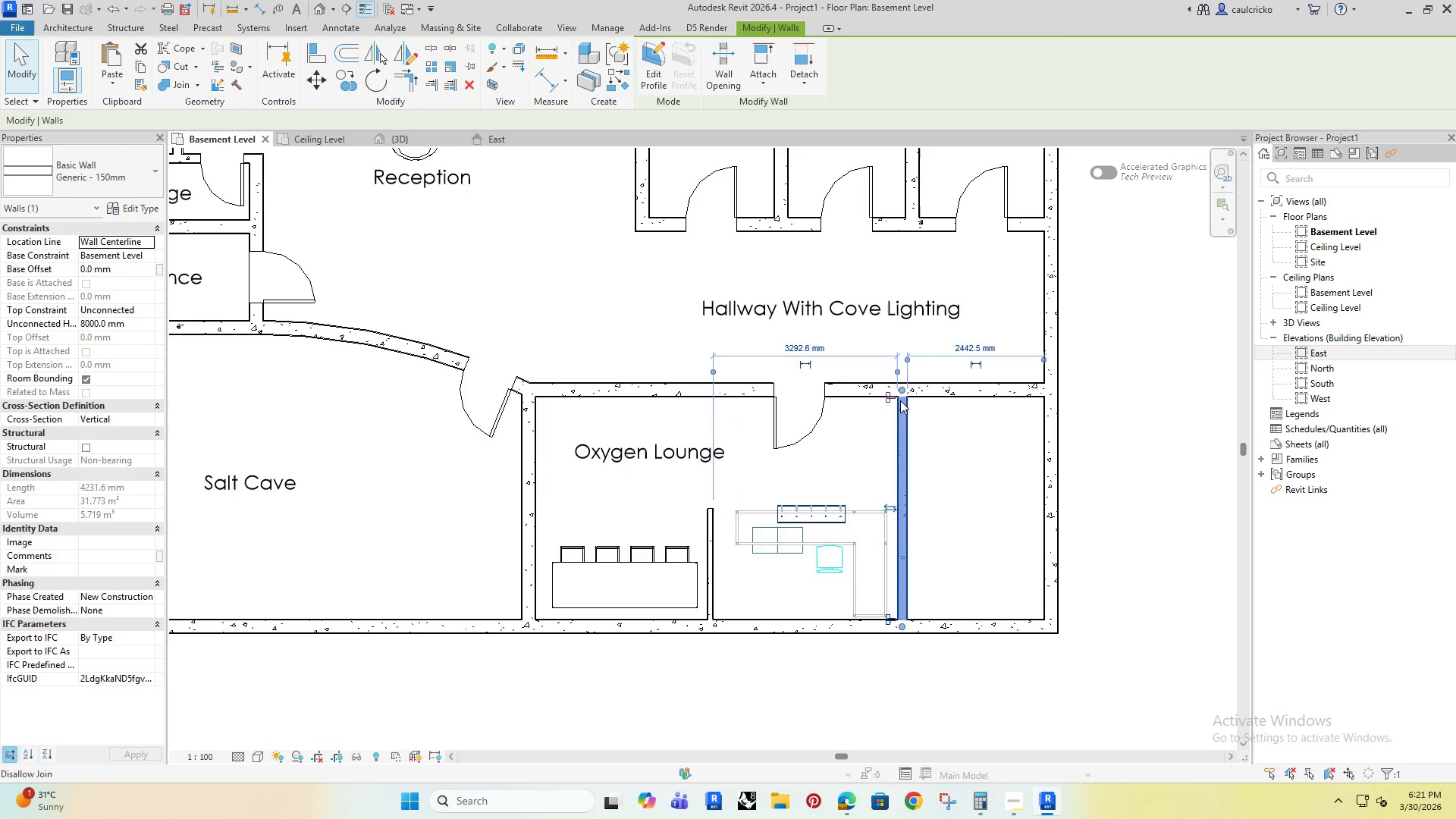 
left_click_drag(start_coordinate=[896, 388], to_coordinate=[901, 451])
 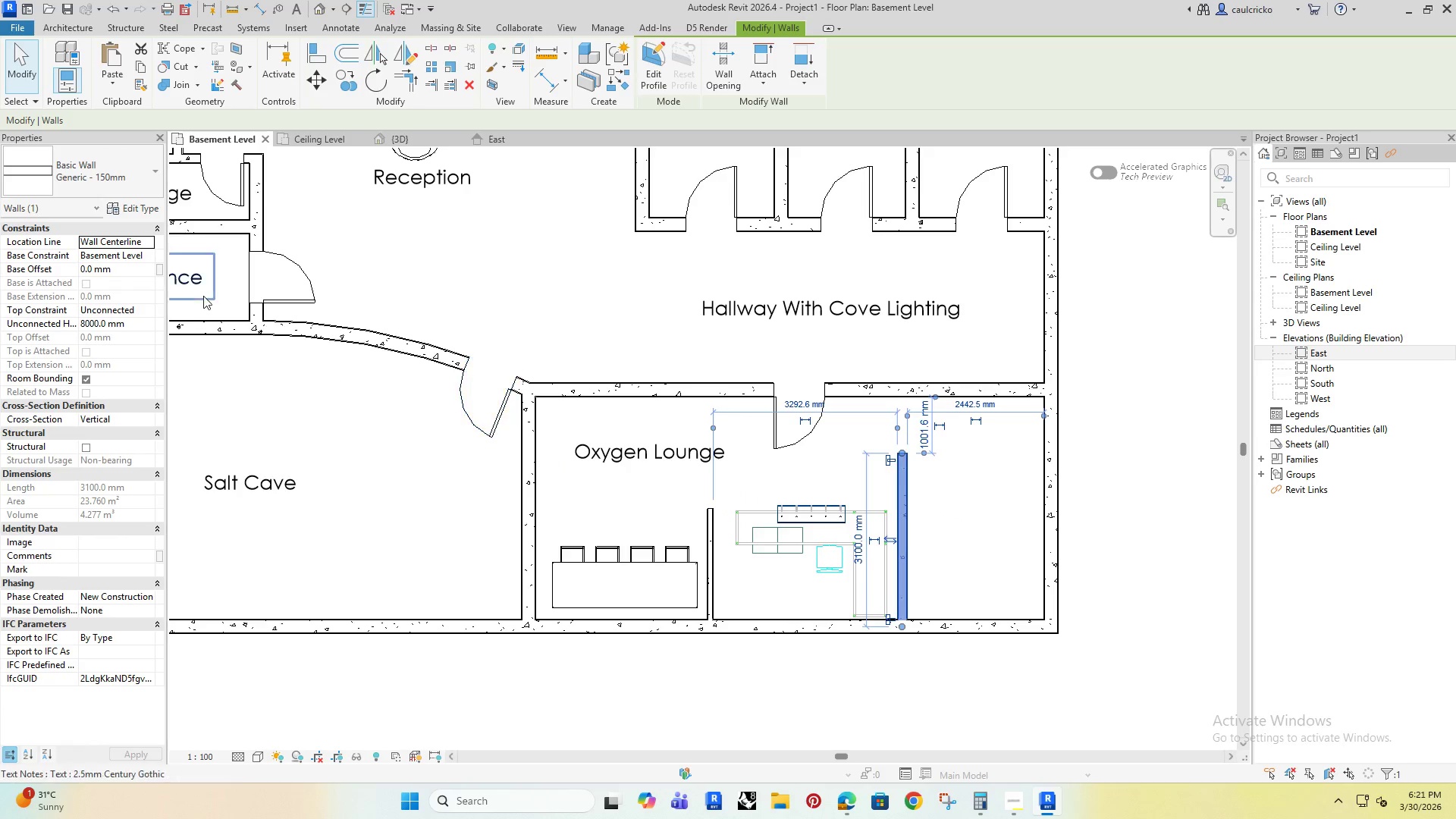 
left_click([82, 159])
 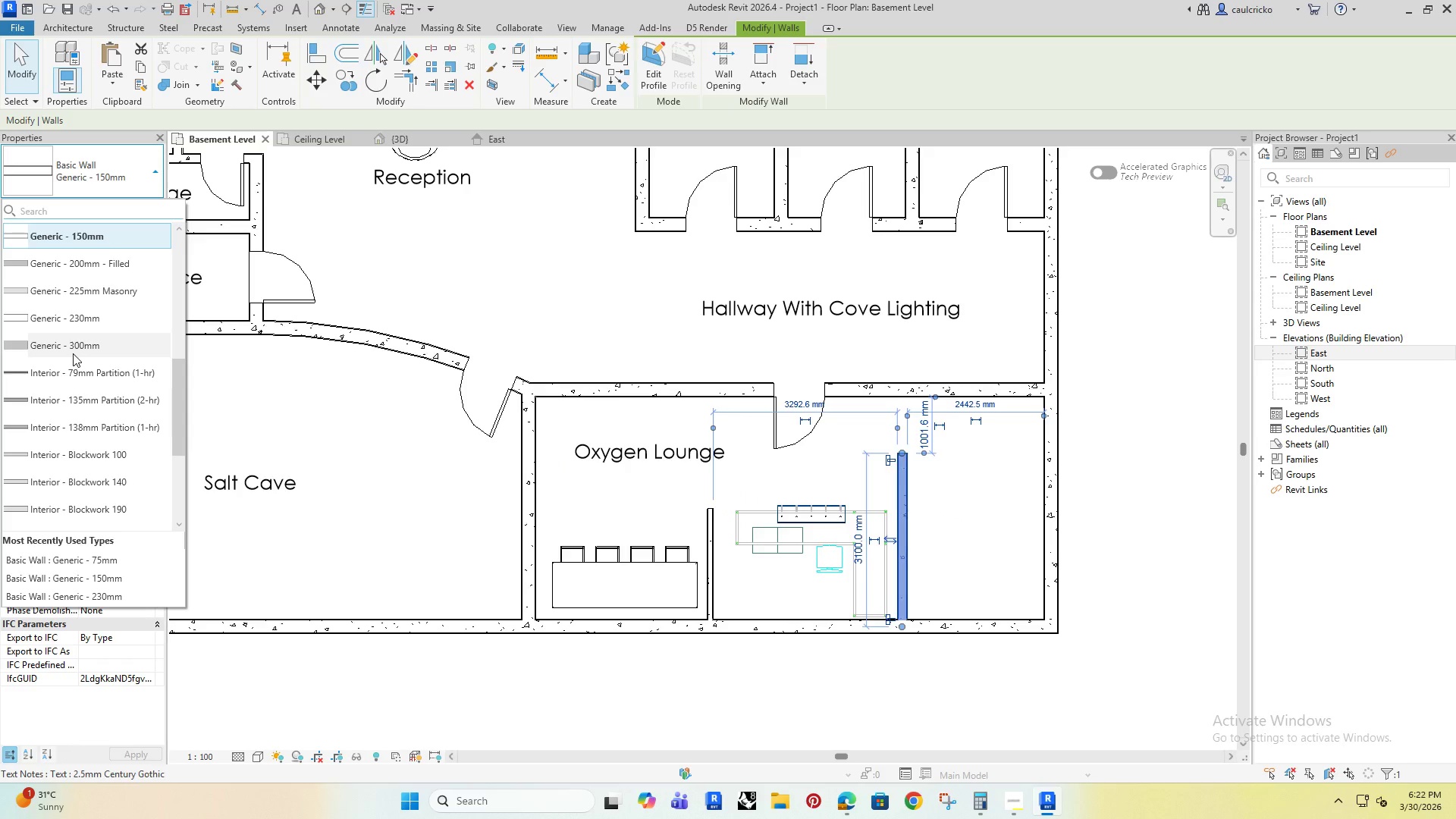 
left_click([72, 395])
 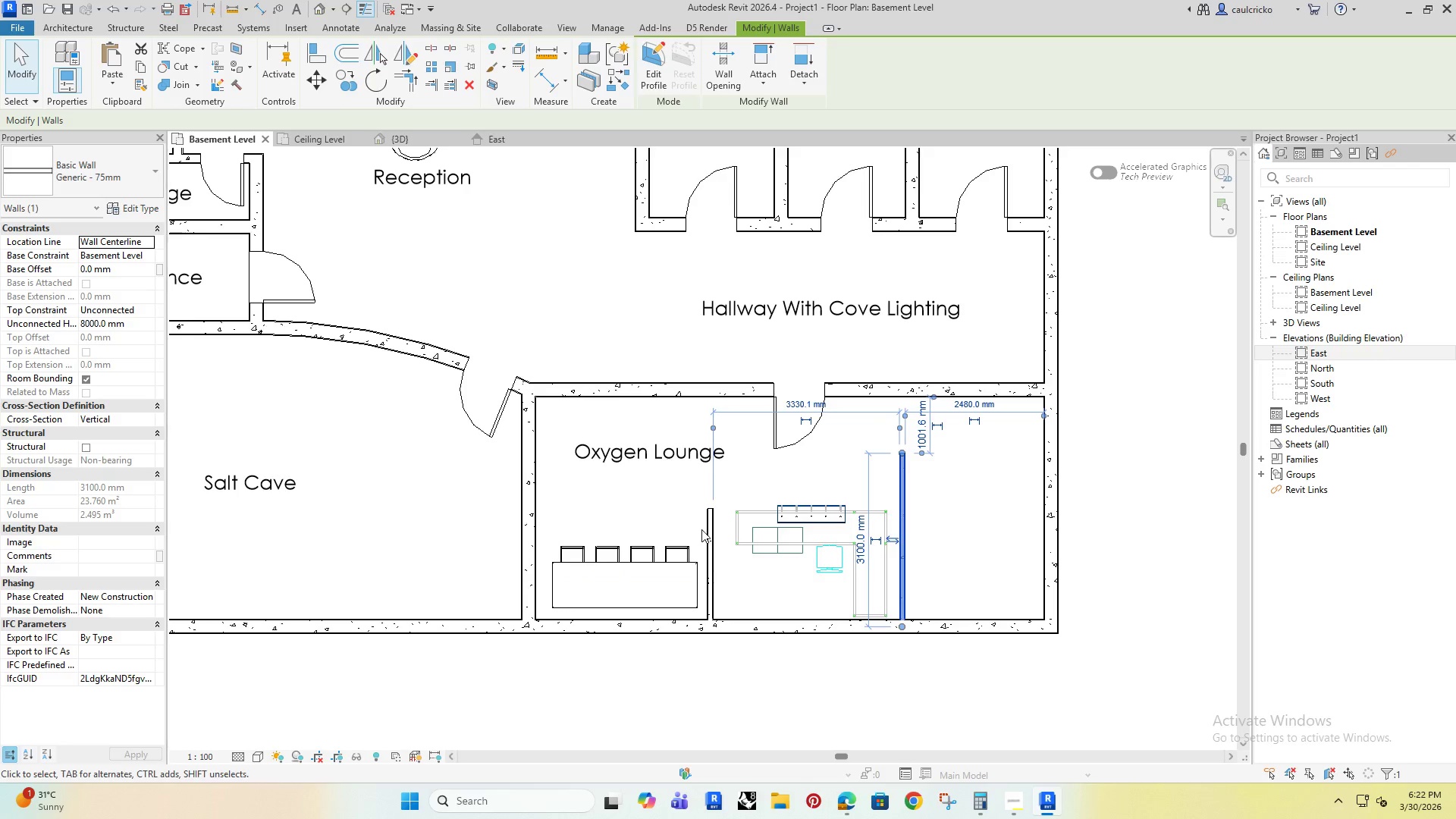 
scroll: coordinate [84, 255], scroll_direction: up, amount: 3.0
 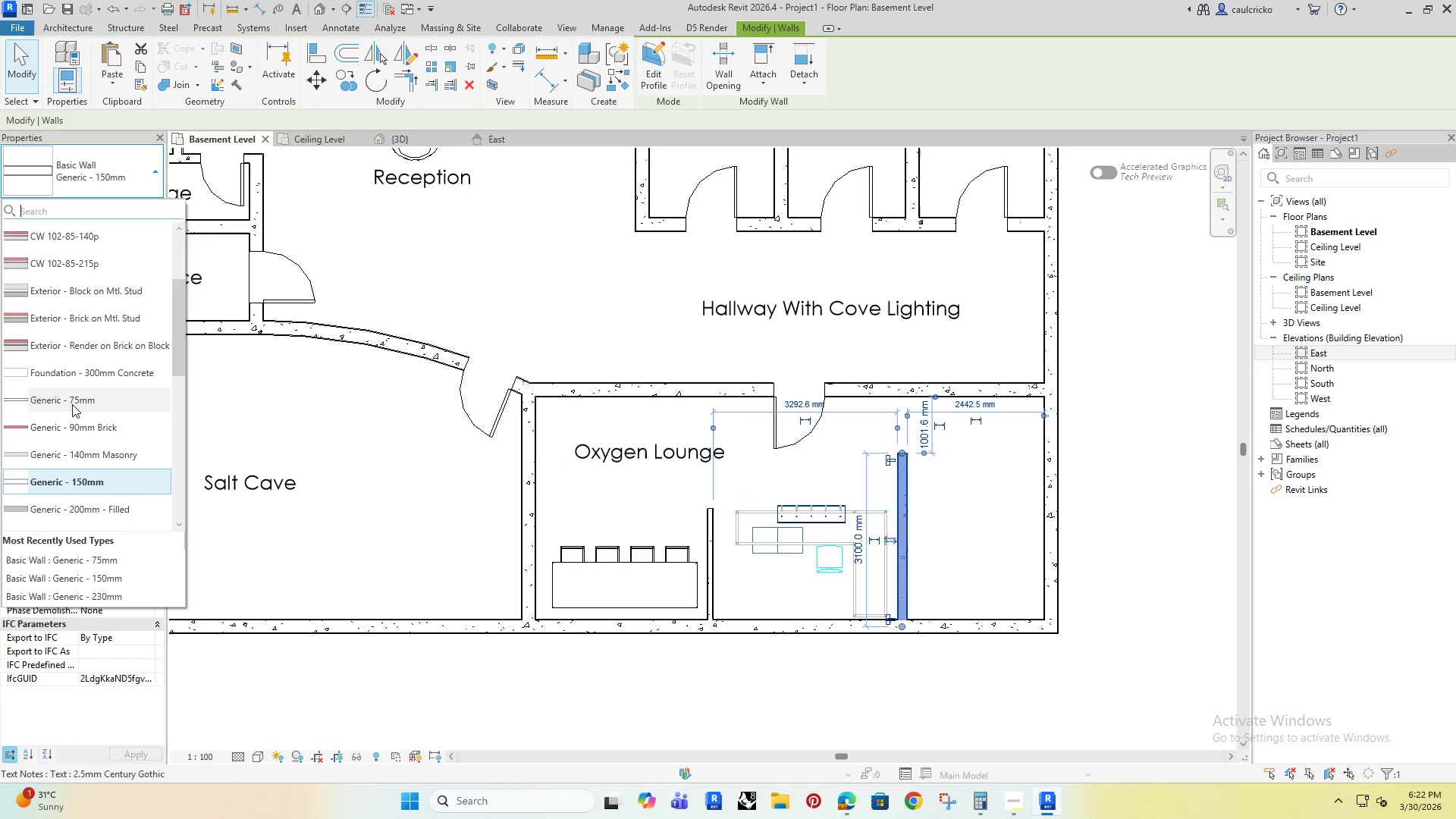 
left_click([703, 529])
 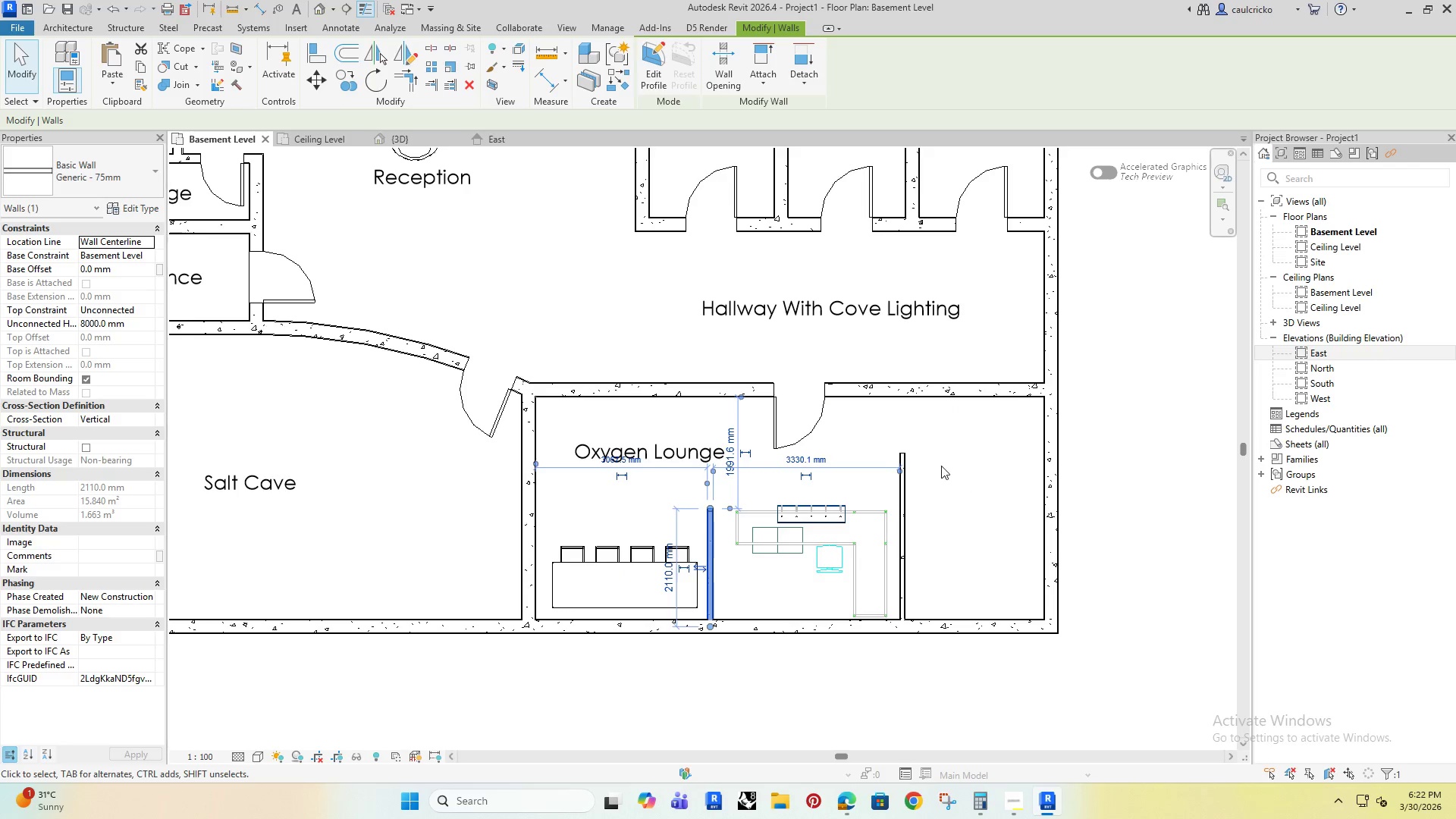 
left_click([940, 463])
 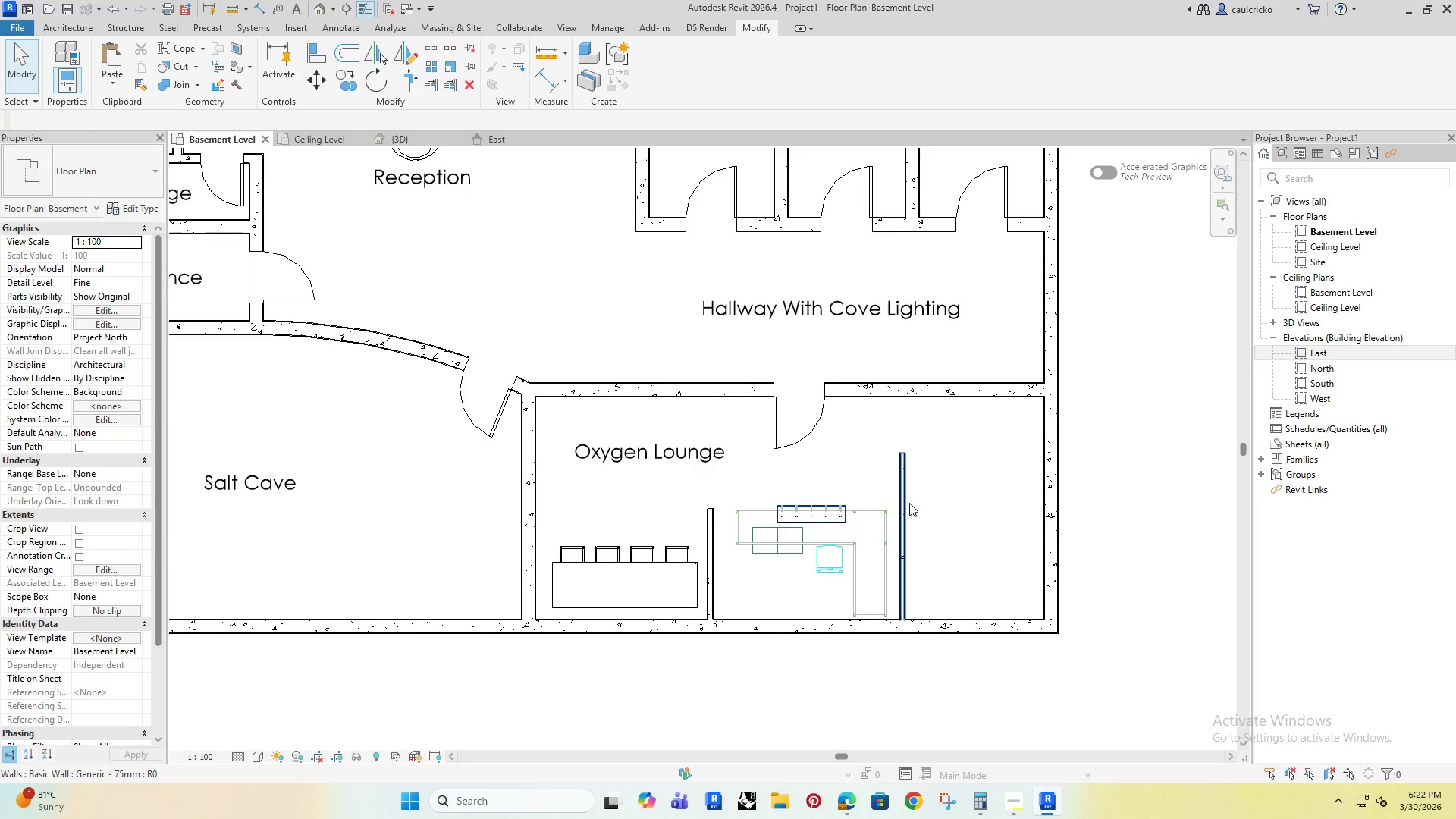 
left_click_drag(start_coordinate=[909, 503], to_coordinate=[903, 506])
 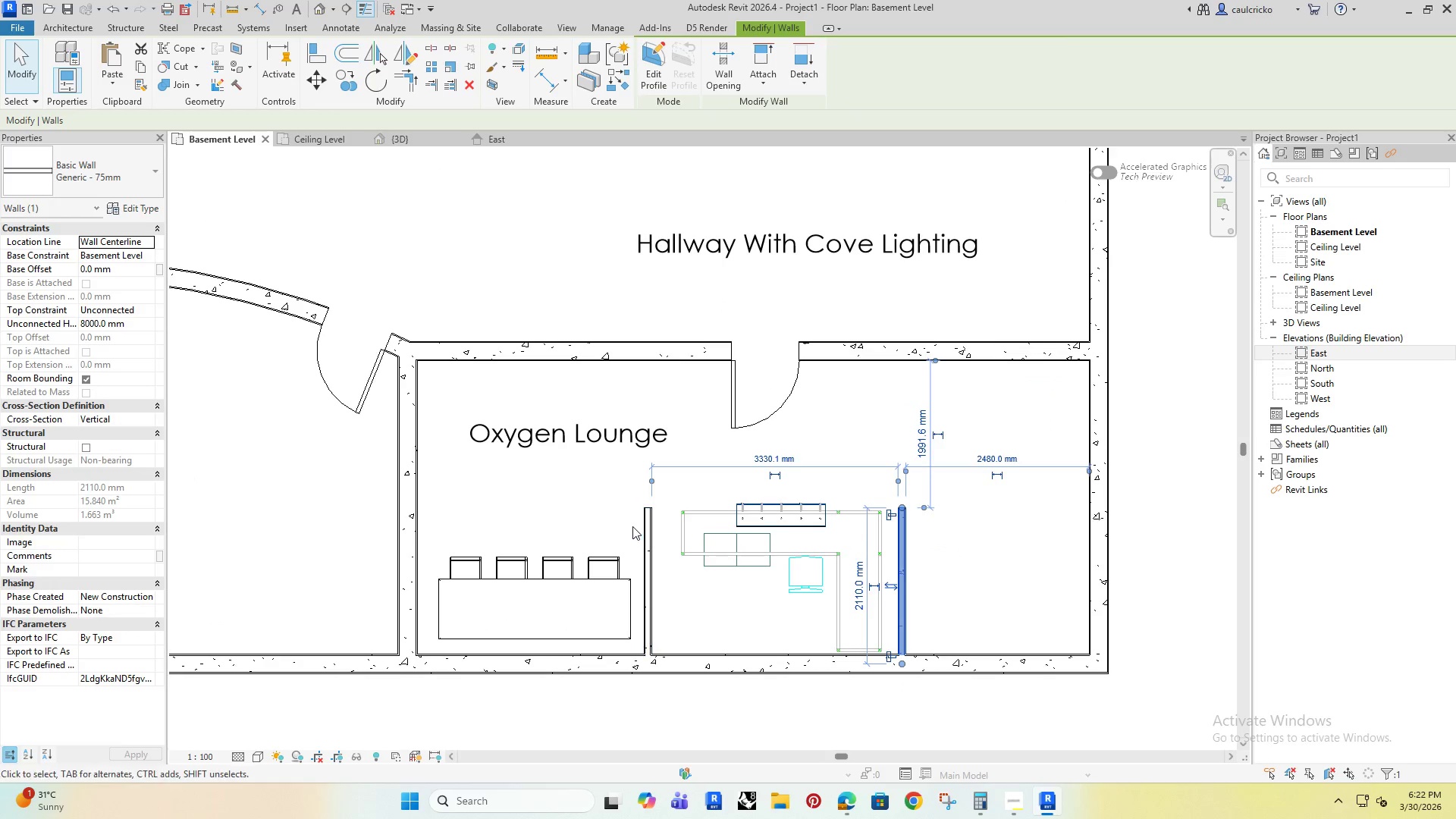 
scroll: coordinate [904, 511], scroll_direction: up, amount: 2.0
 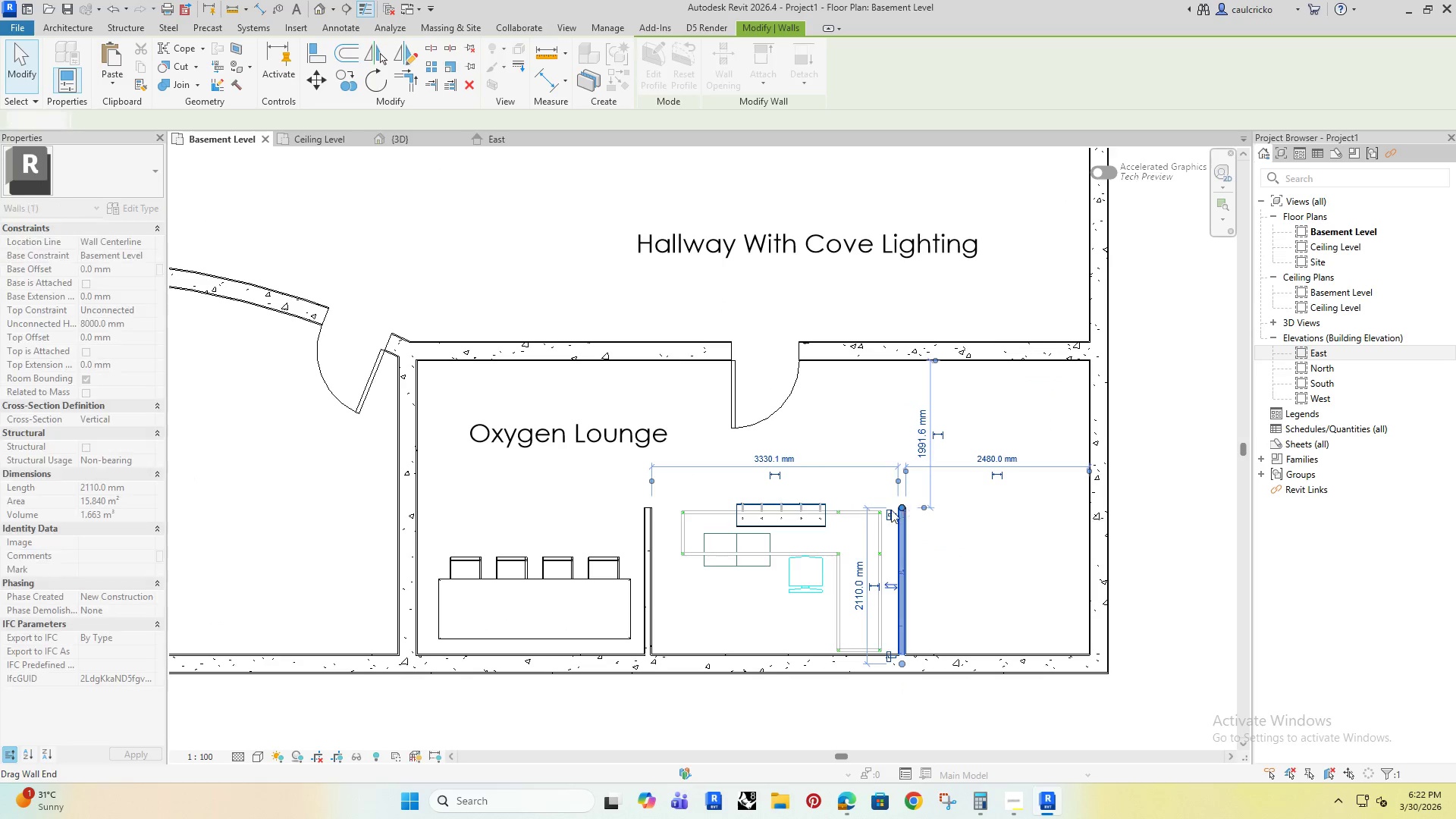 
left_click([644, 530])
 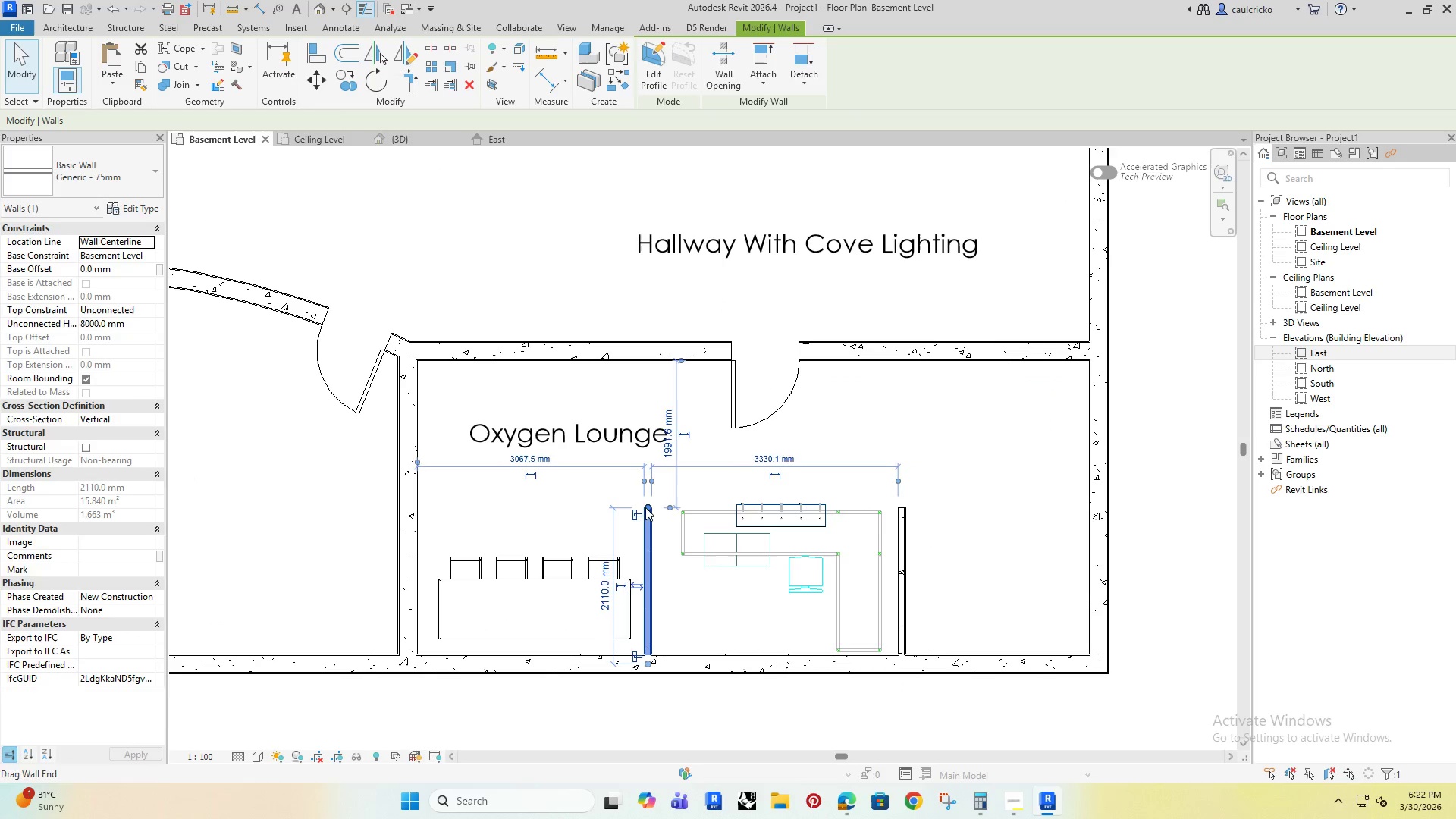 
left_click_drag(start_coordinate=[645, 507], to_coordinate=[642, 482])
 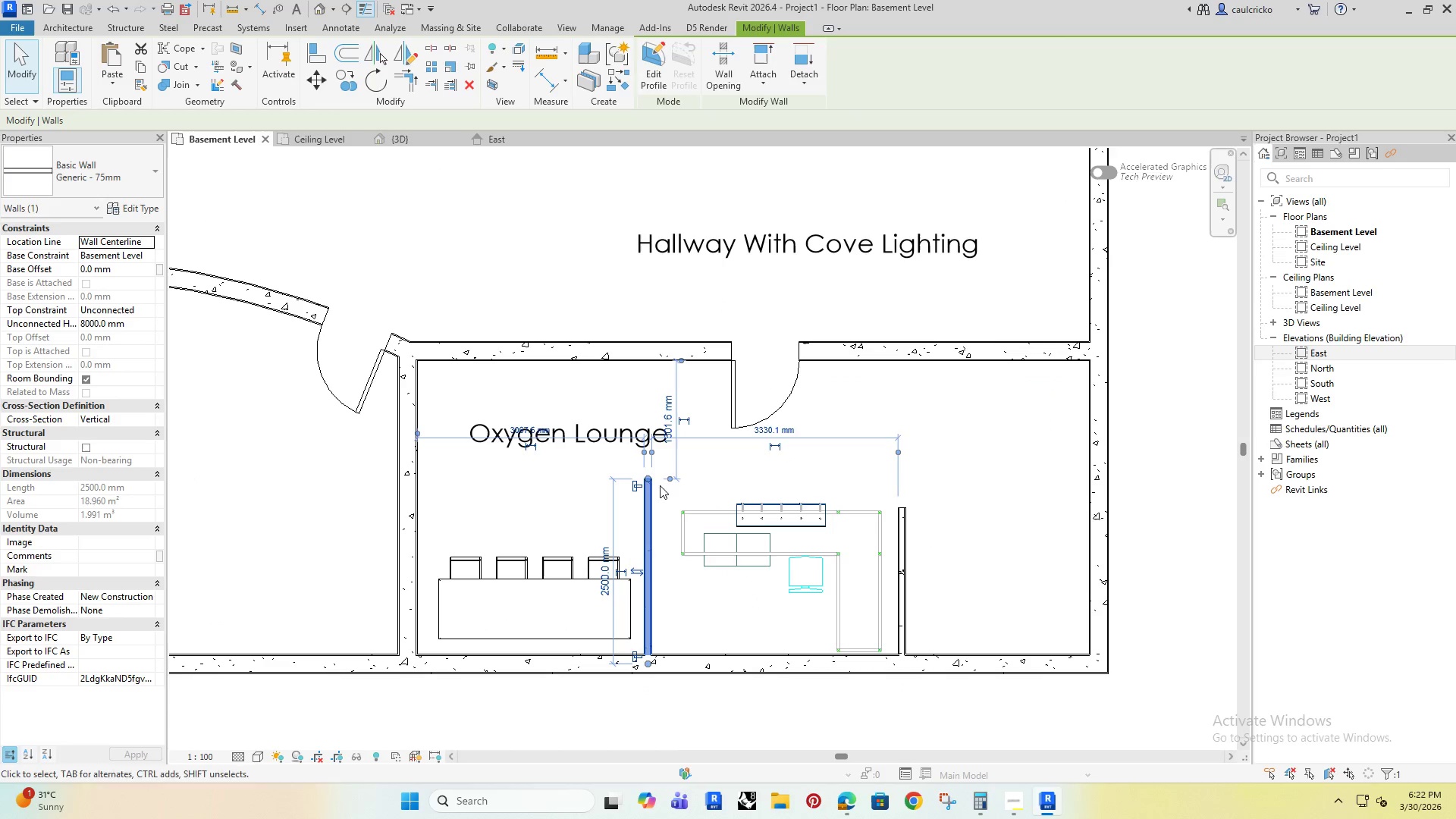 
left_click_drag(start_coordinate=[648, 479], to_coordinate=[650, 499])
 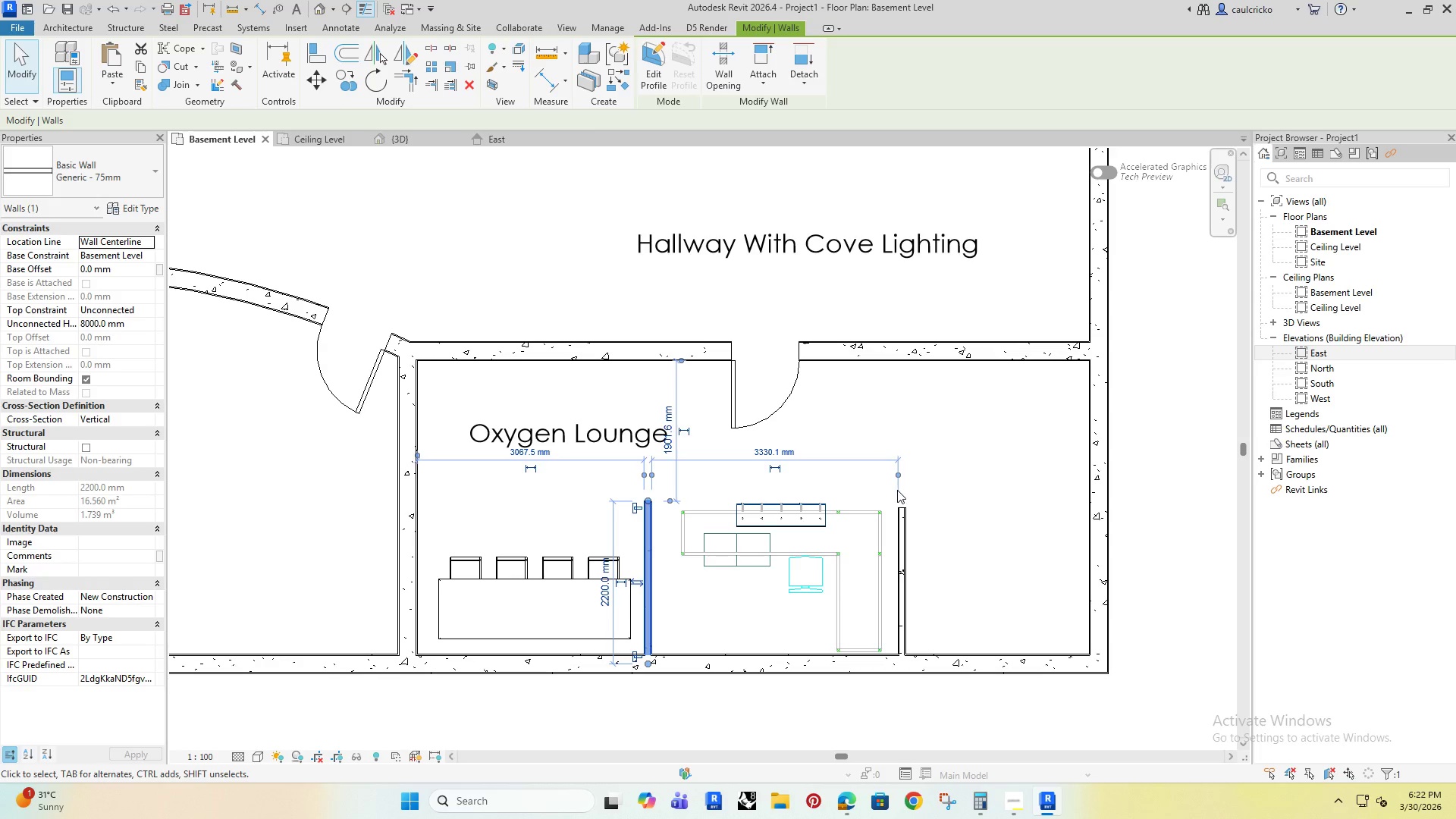 
left_click([851, 475])
 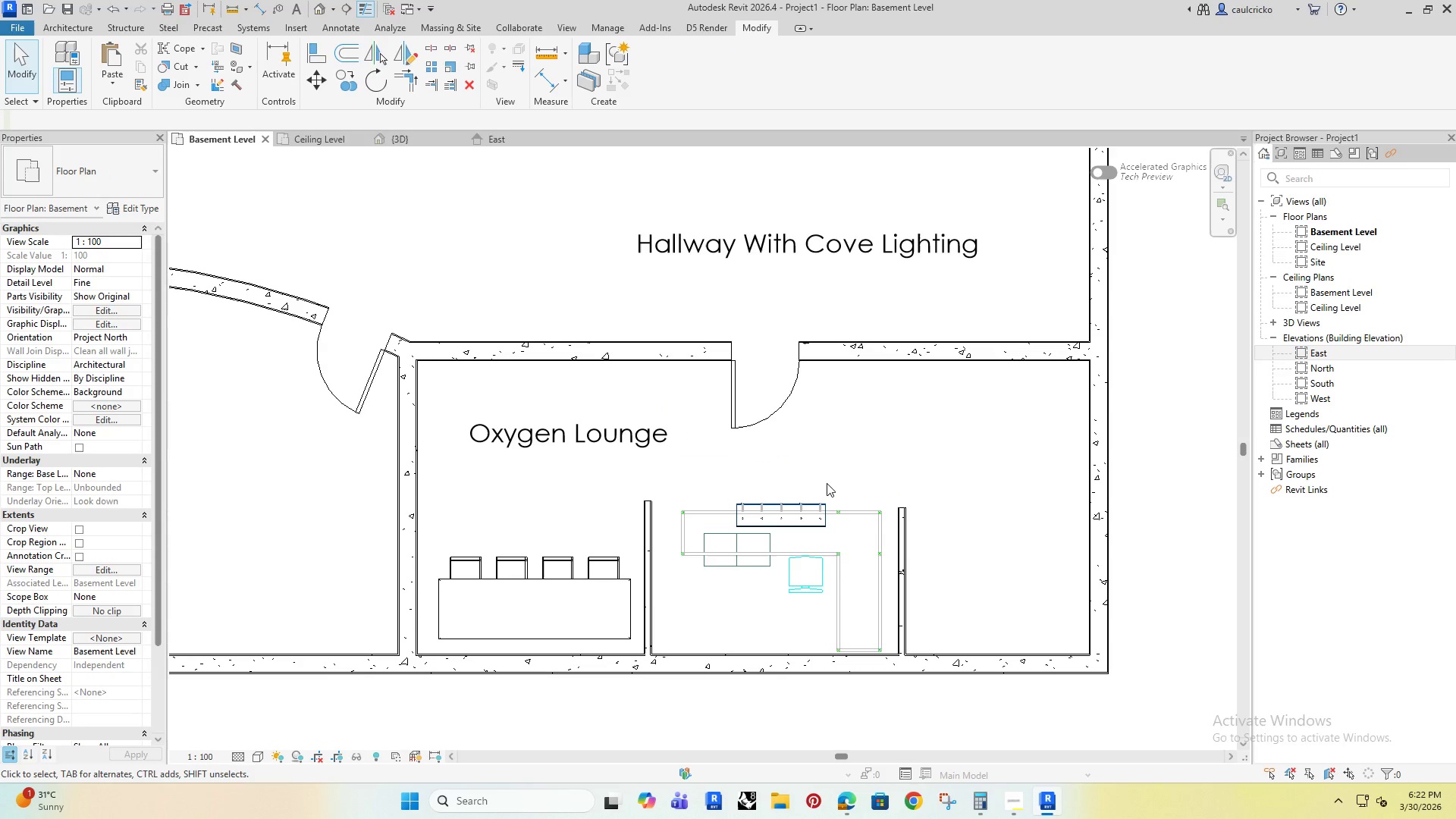 
type(al)
 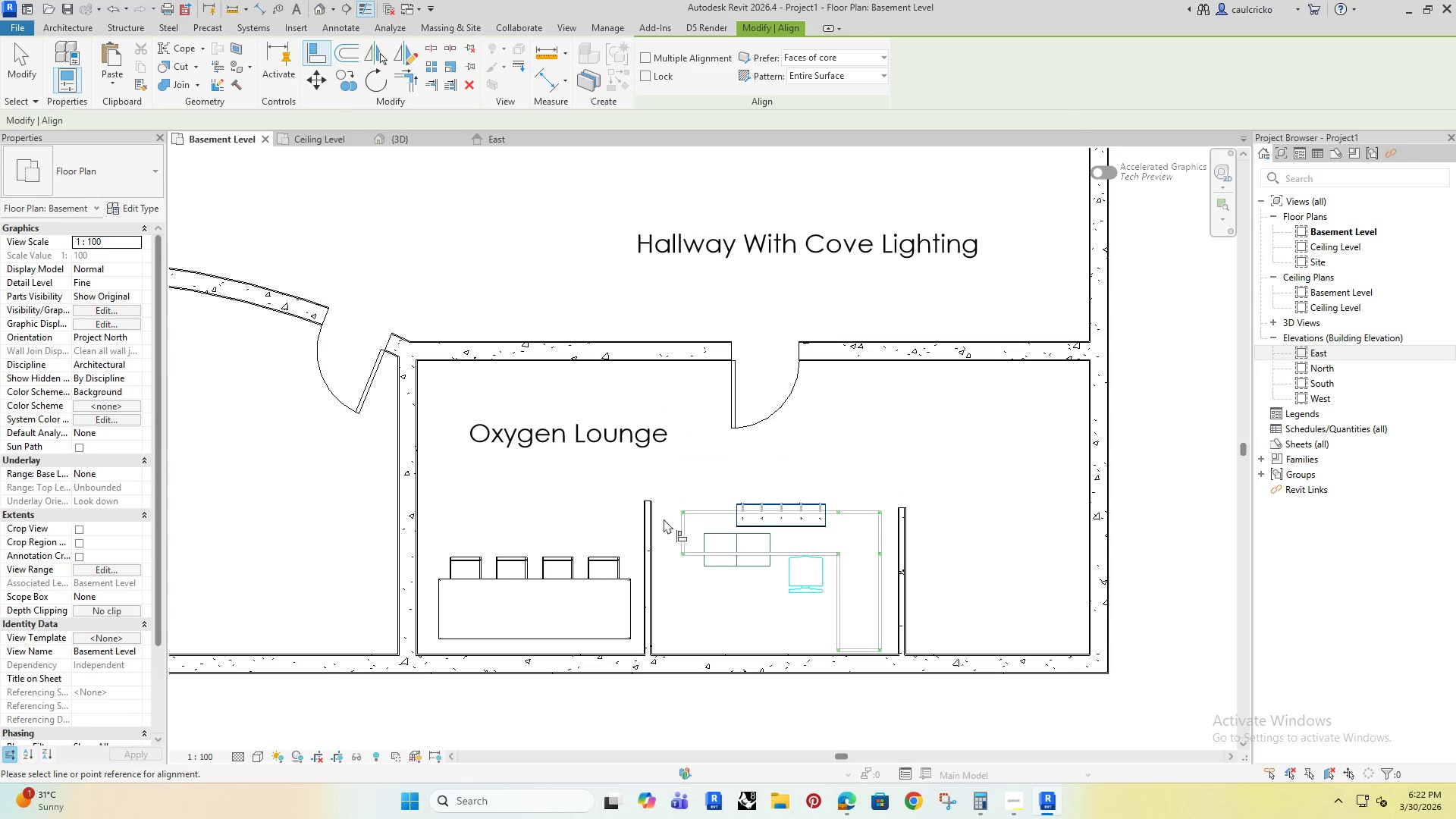 
left_click([623, 447])
 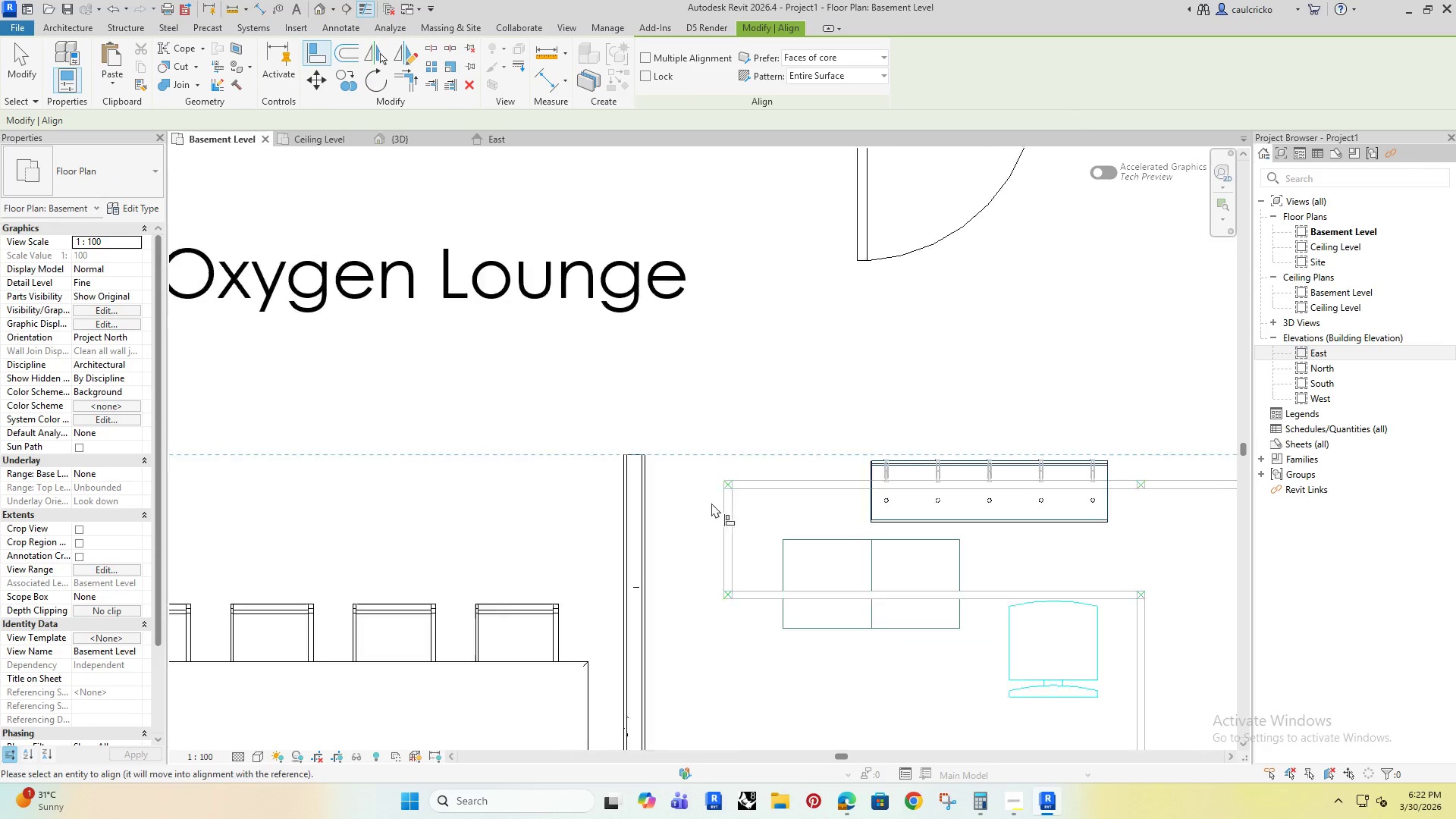 
scroll: coordinate [640, 513], scroll_direction: up, amount: 8.0
 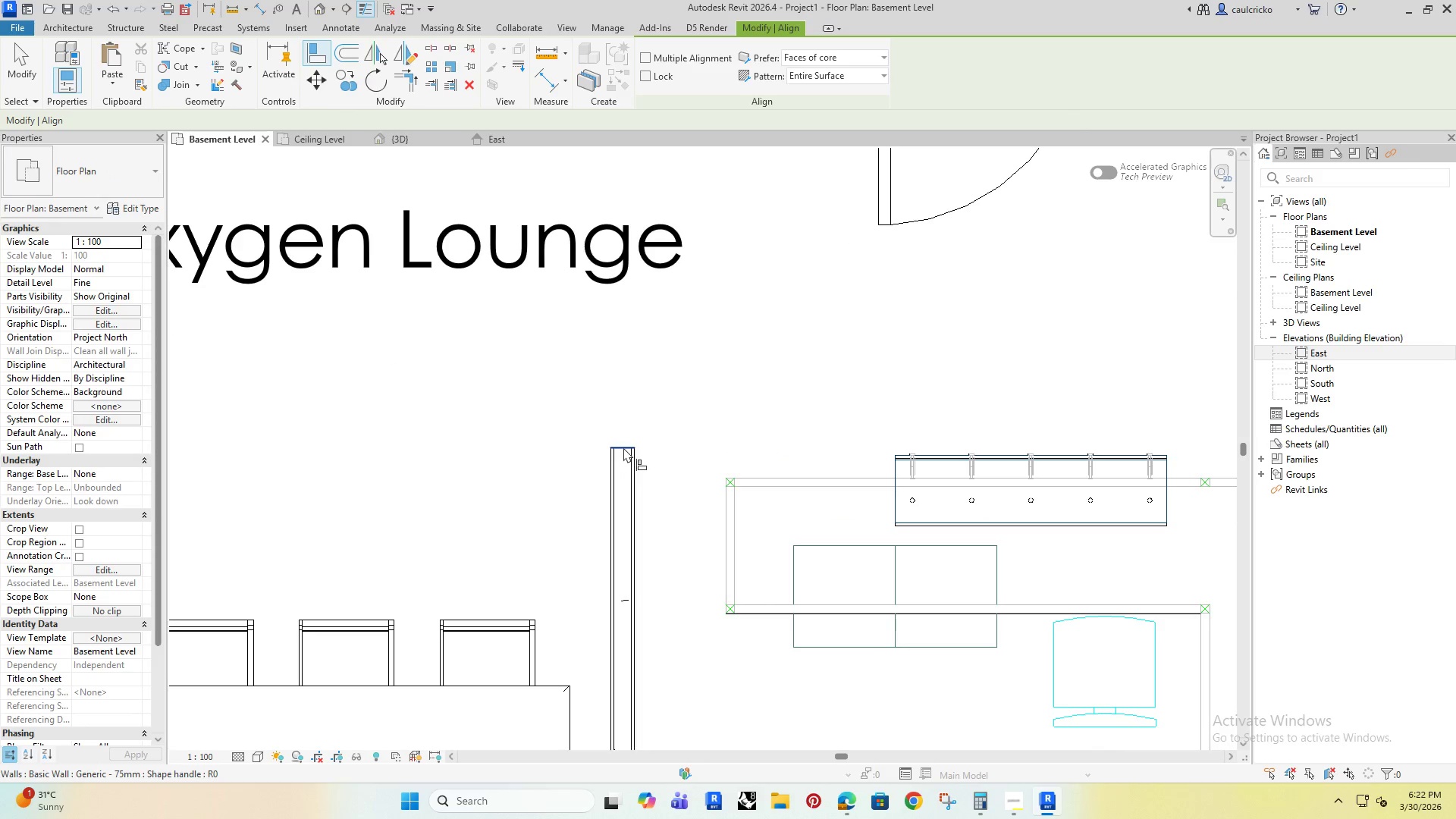 
left_click([965, 466])
 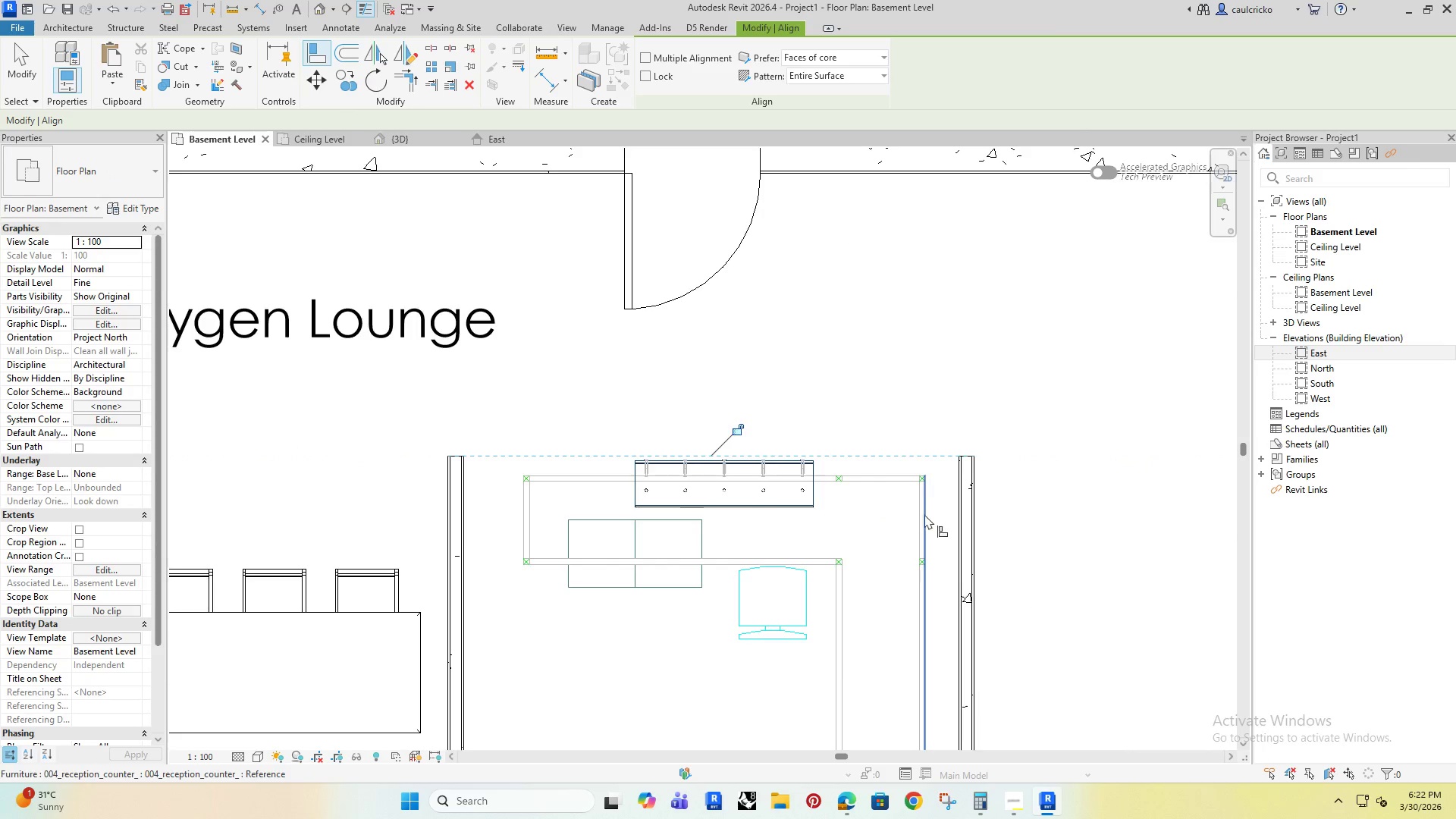 
scroll: coordinate [578, 494], scroll_direction: down, amount: 3.0
 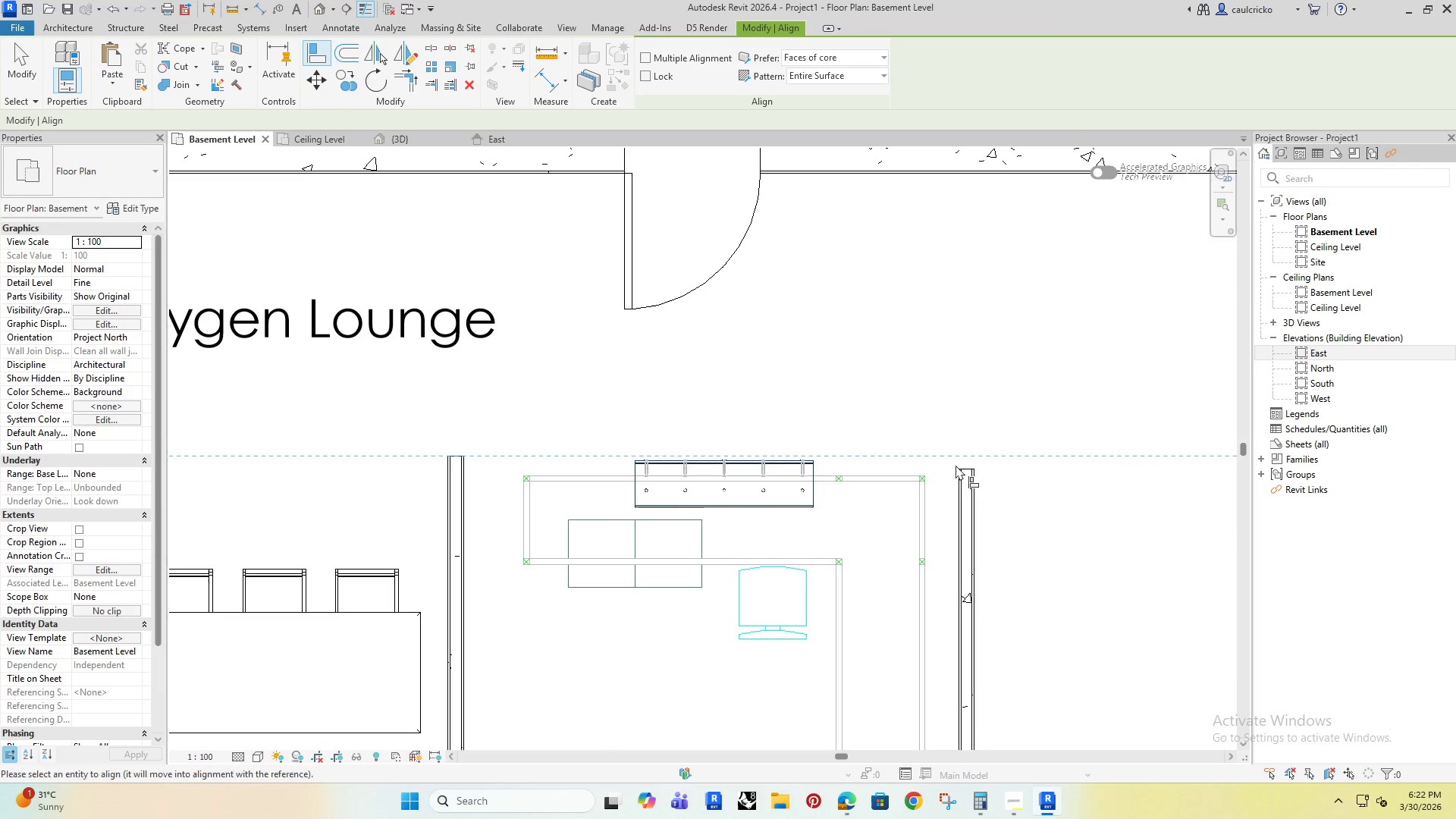 
key(Escape)
 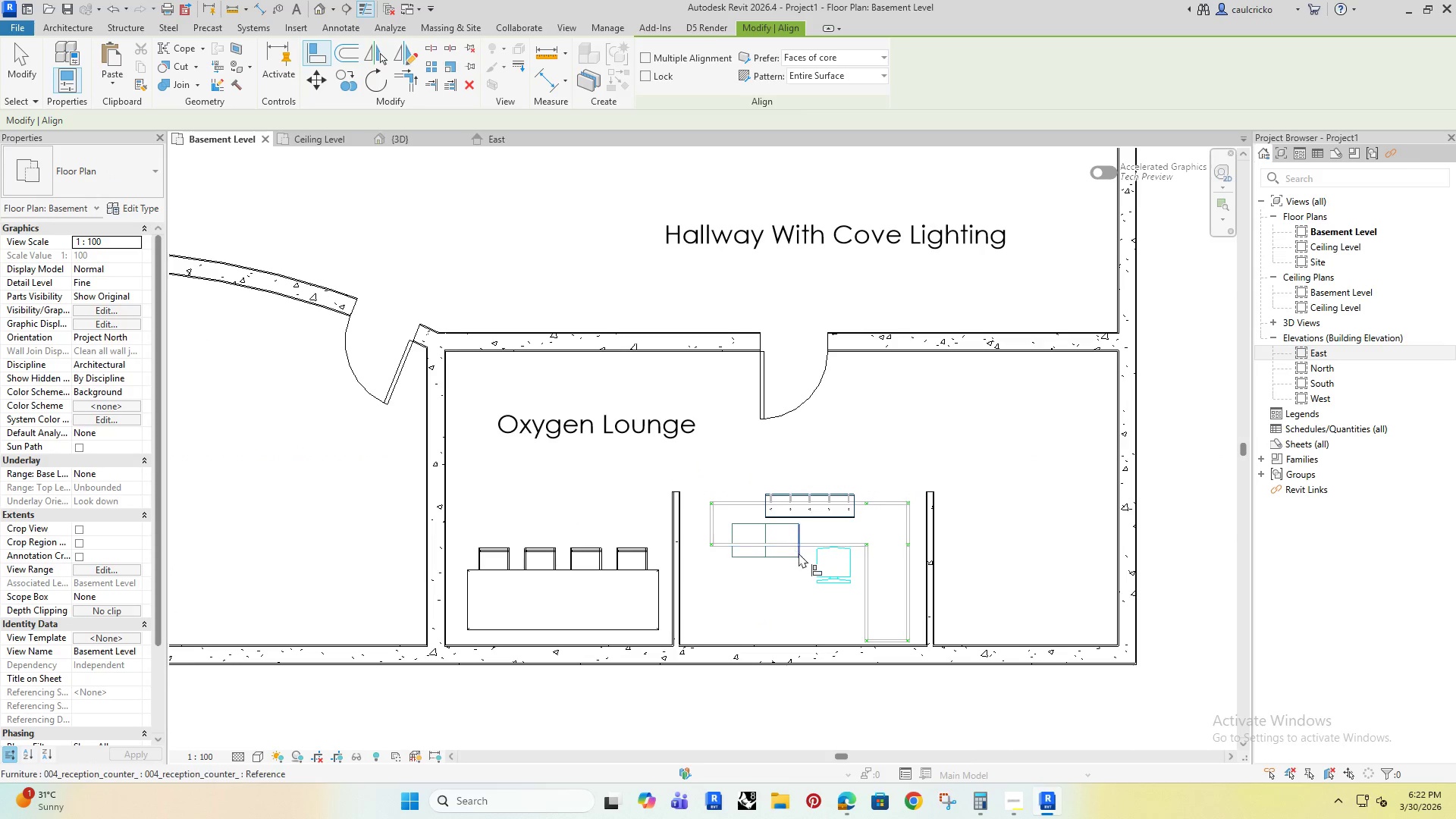 
key(Escape)
 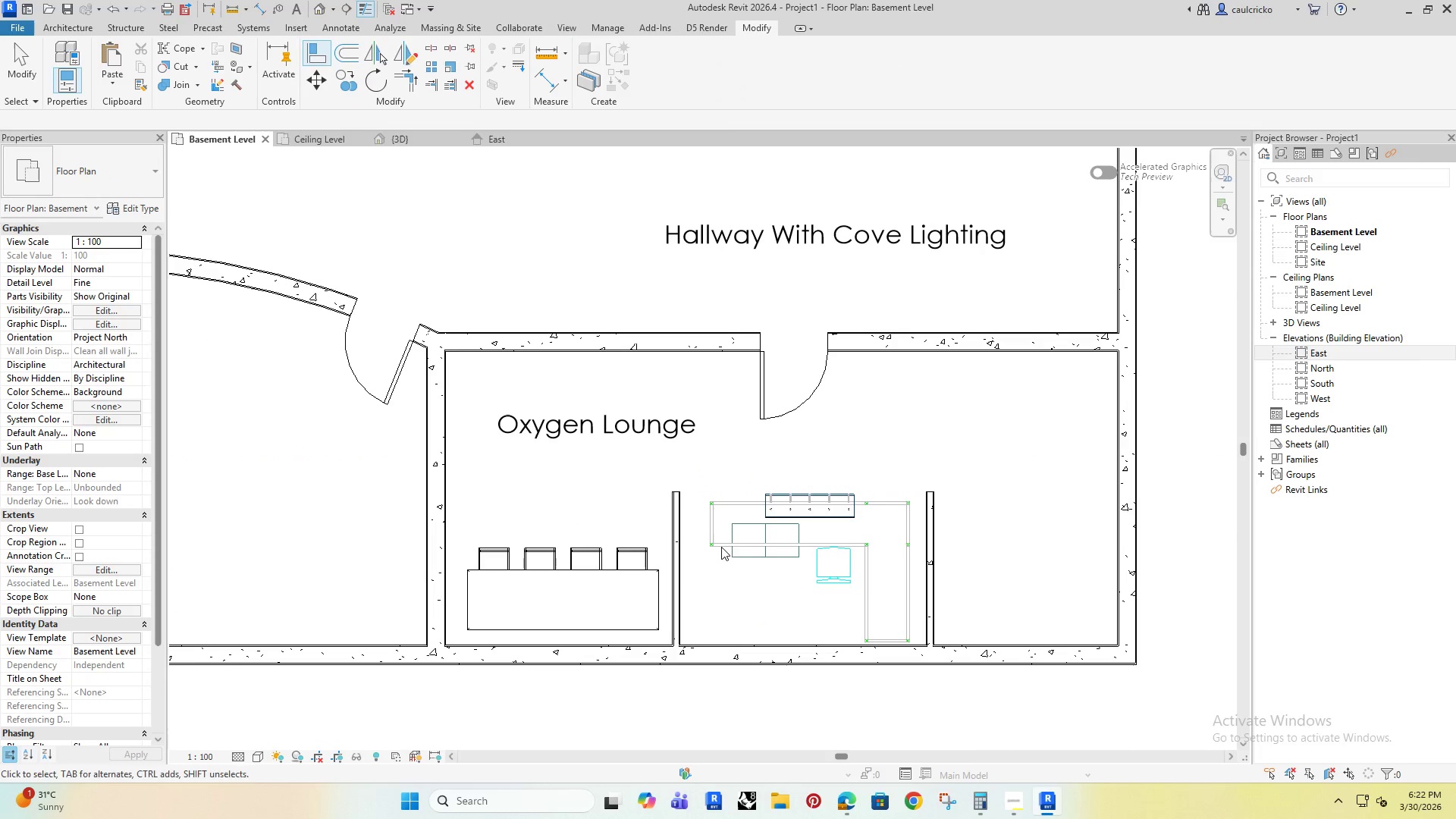 
key(Escape)
 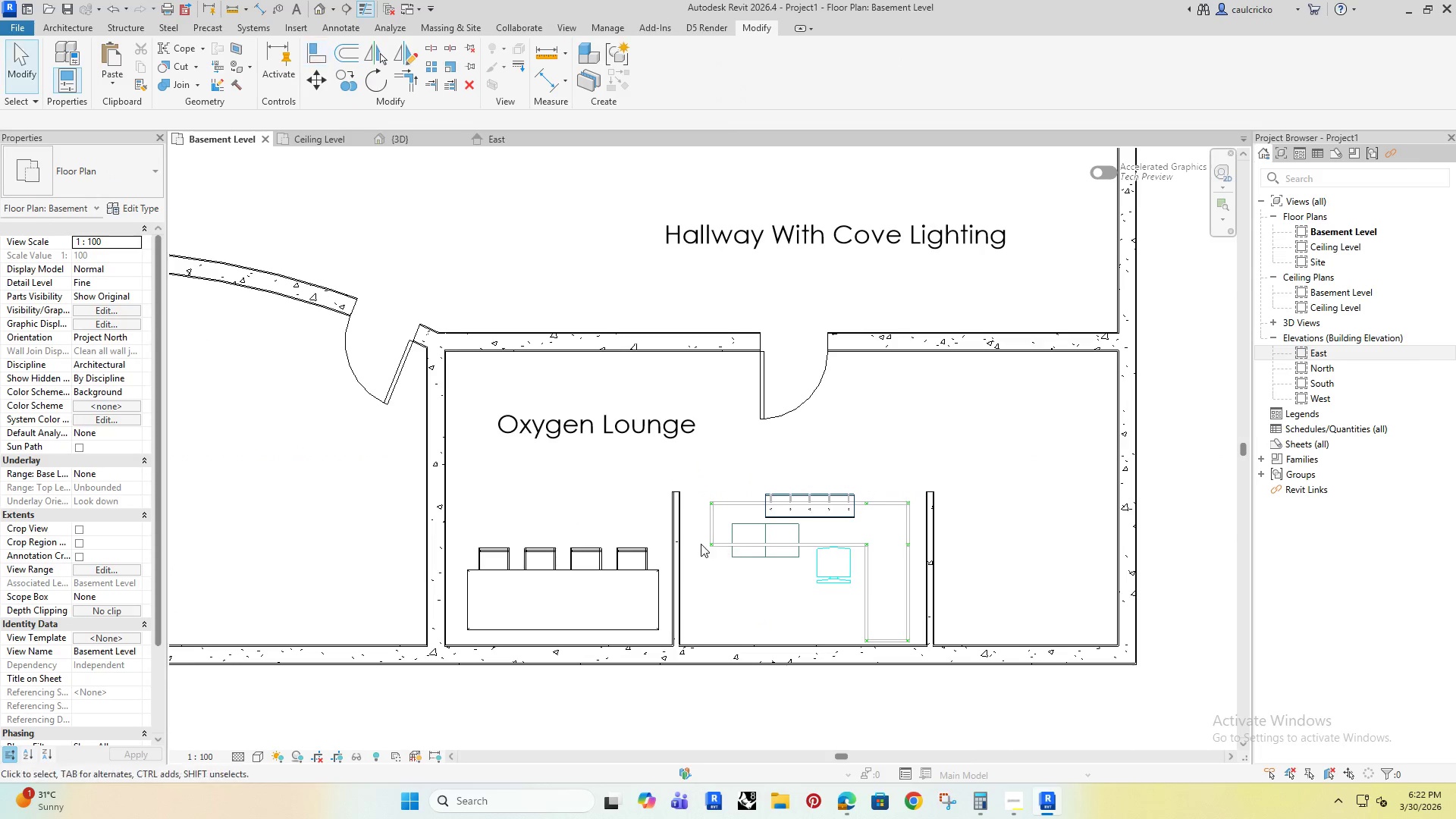 
key(Escape)
 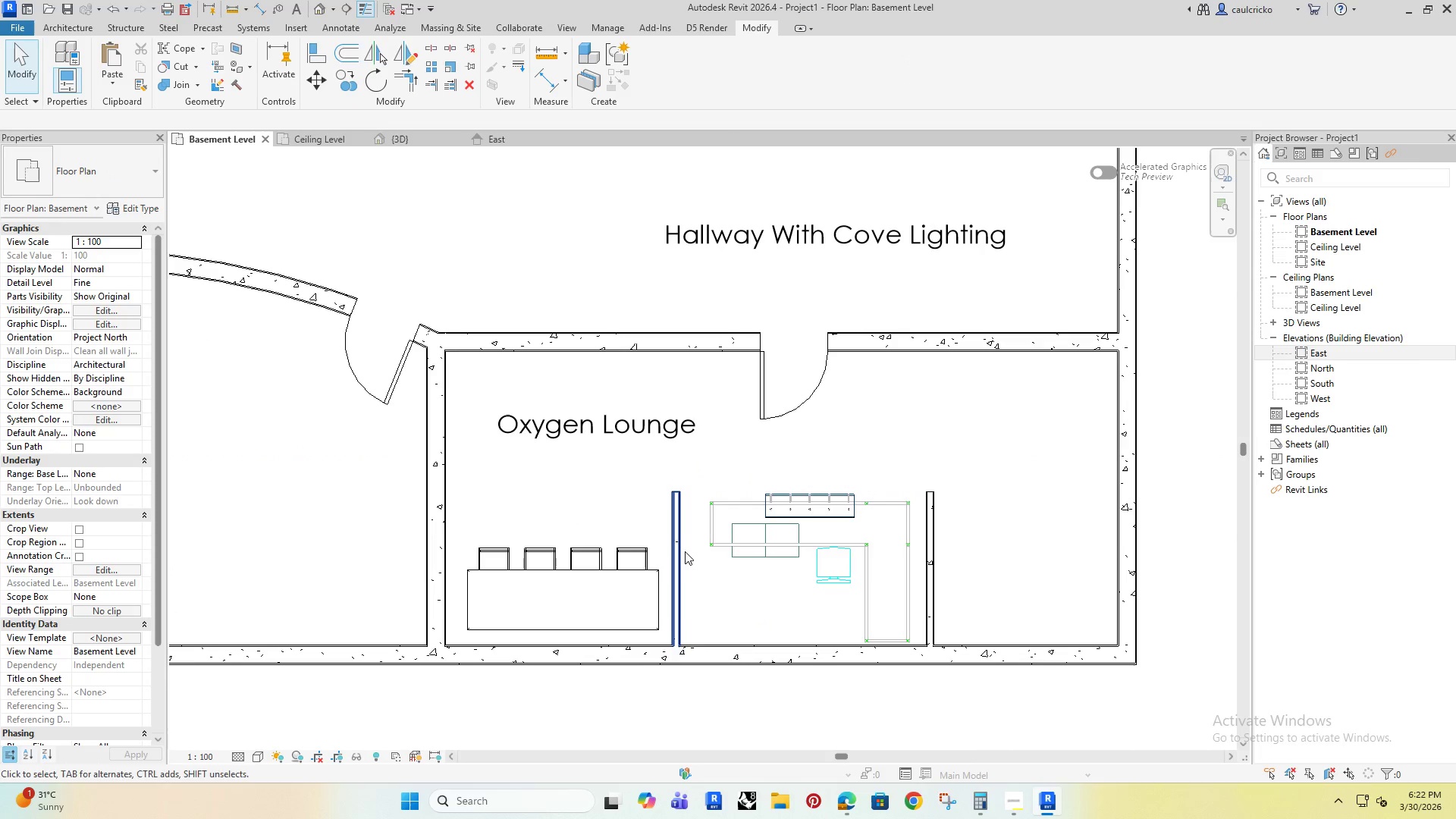 
scroll: coordinate [924, 514], scroll_direction: down, amount: 5.0
 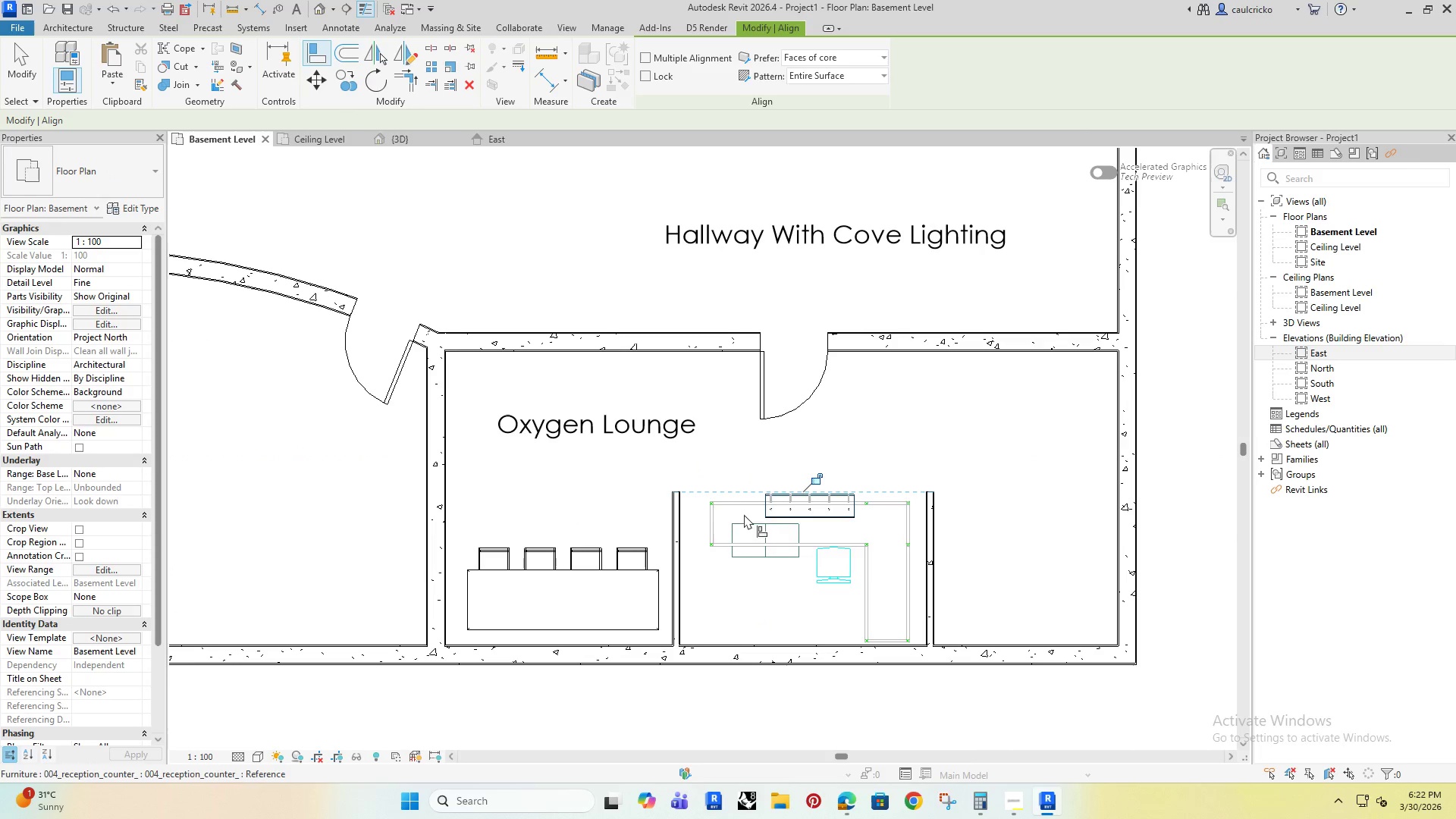 
left_click([682, 554])
 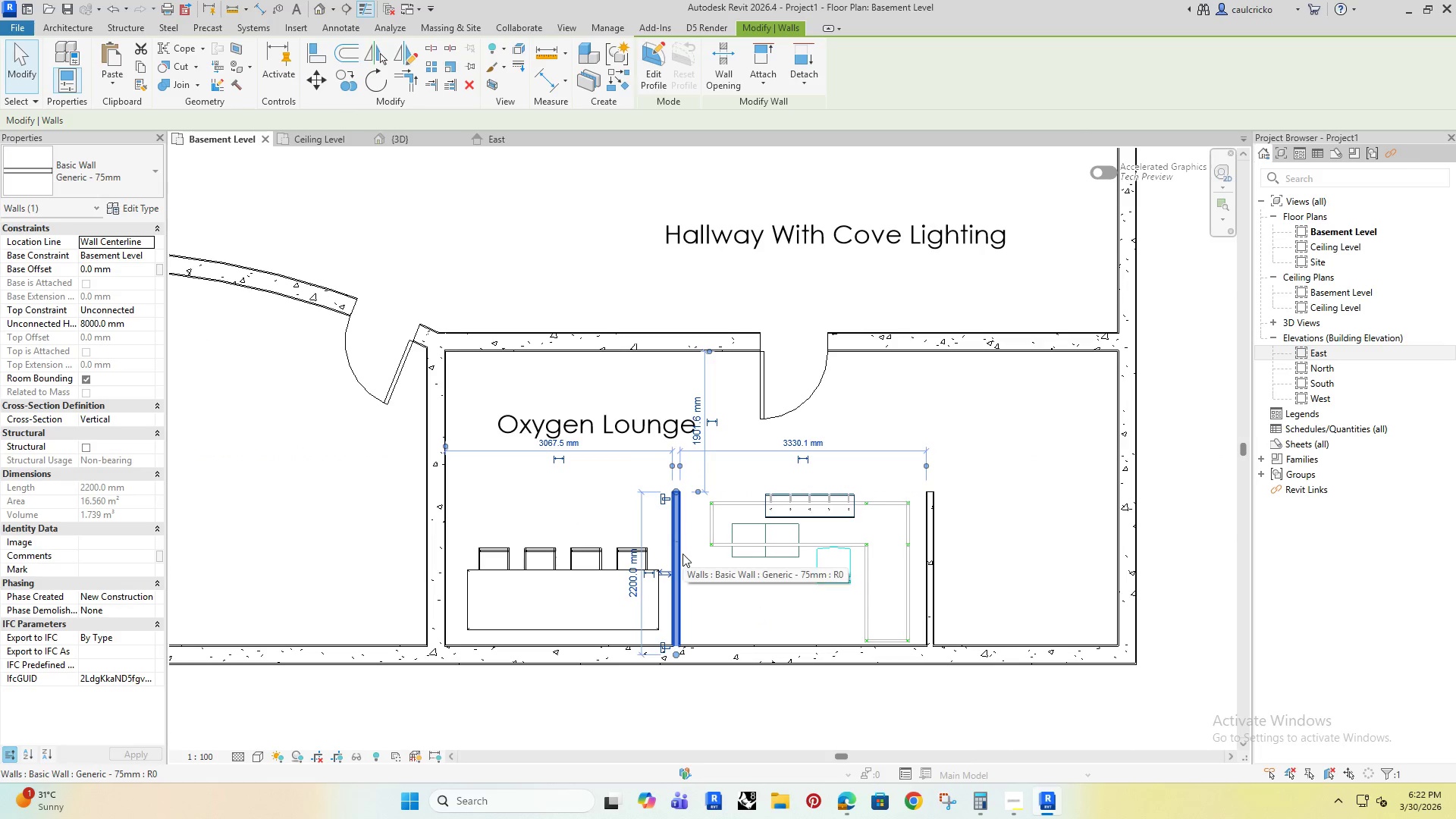 
key(ArrowRight)
 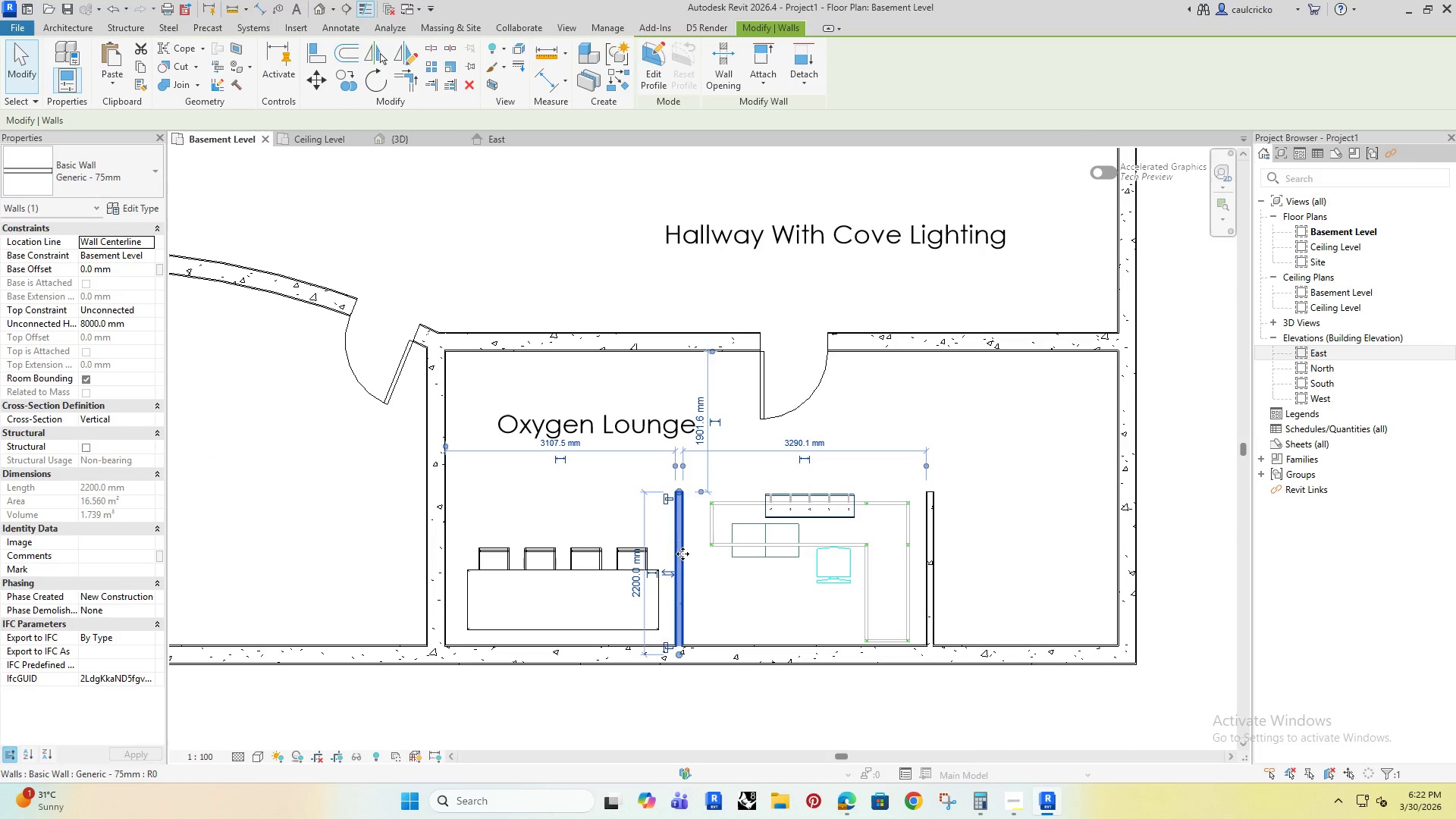 
key(ArrowRight)
 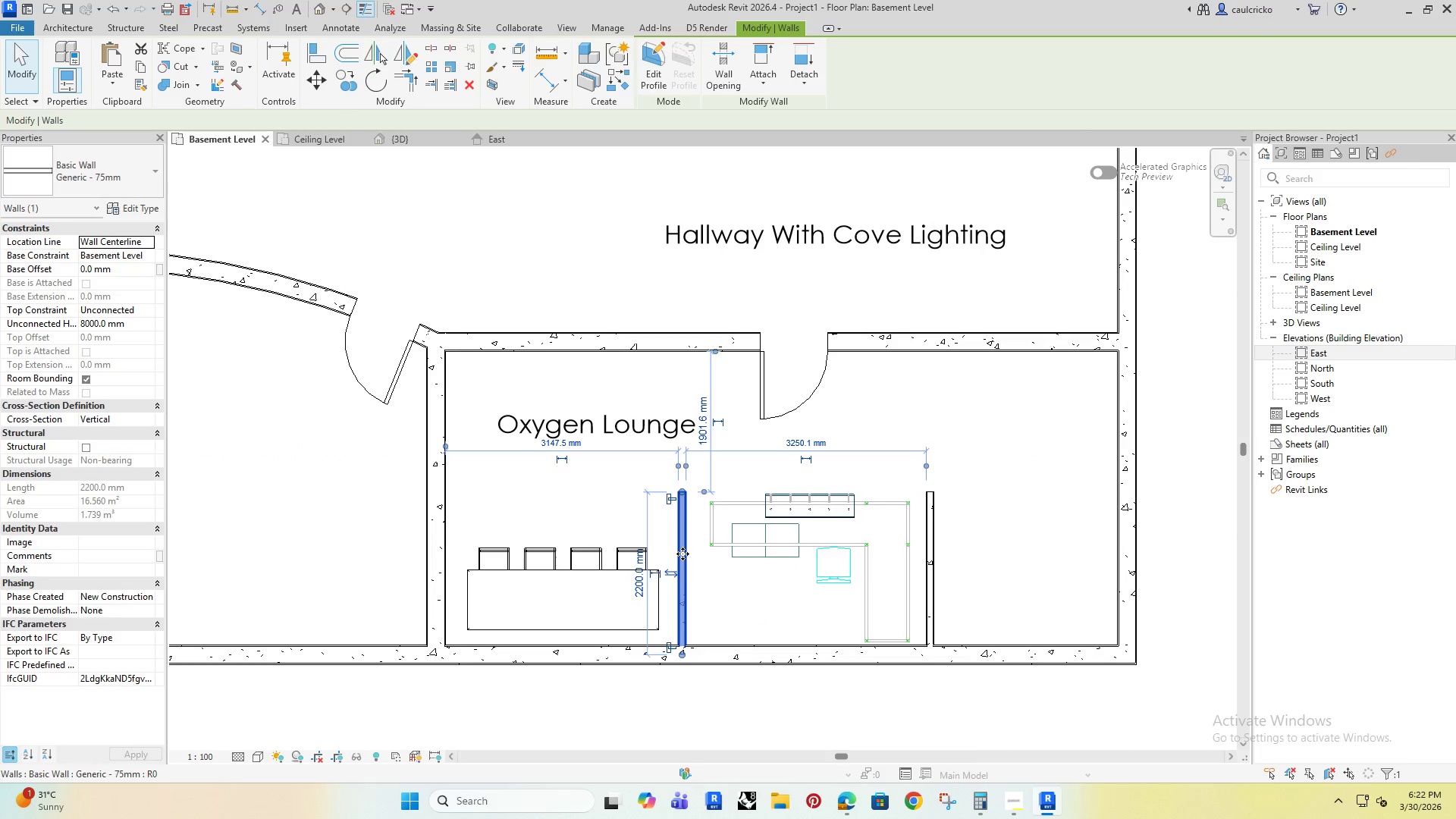 
key(ArrowRight)
 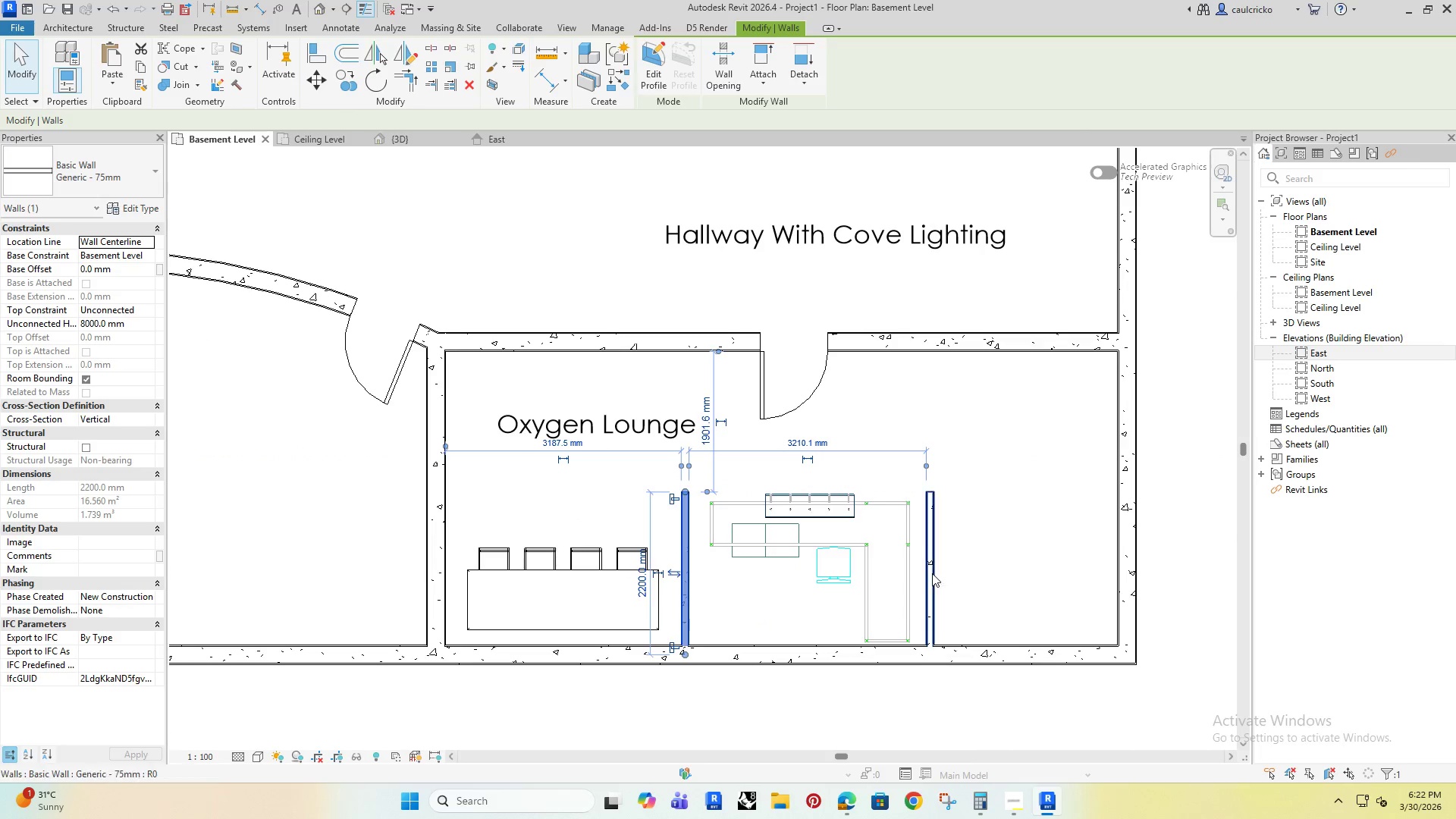 
left_click([932, 573])
 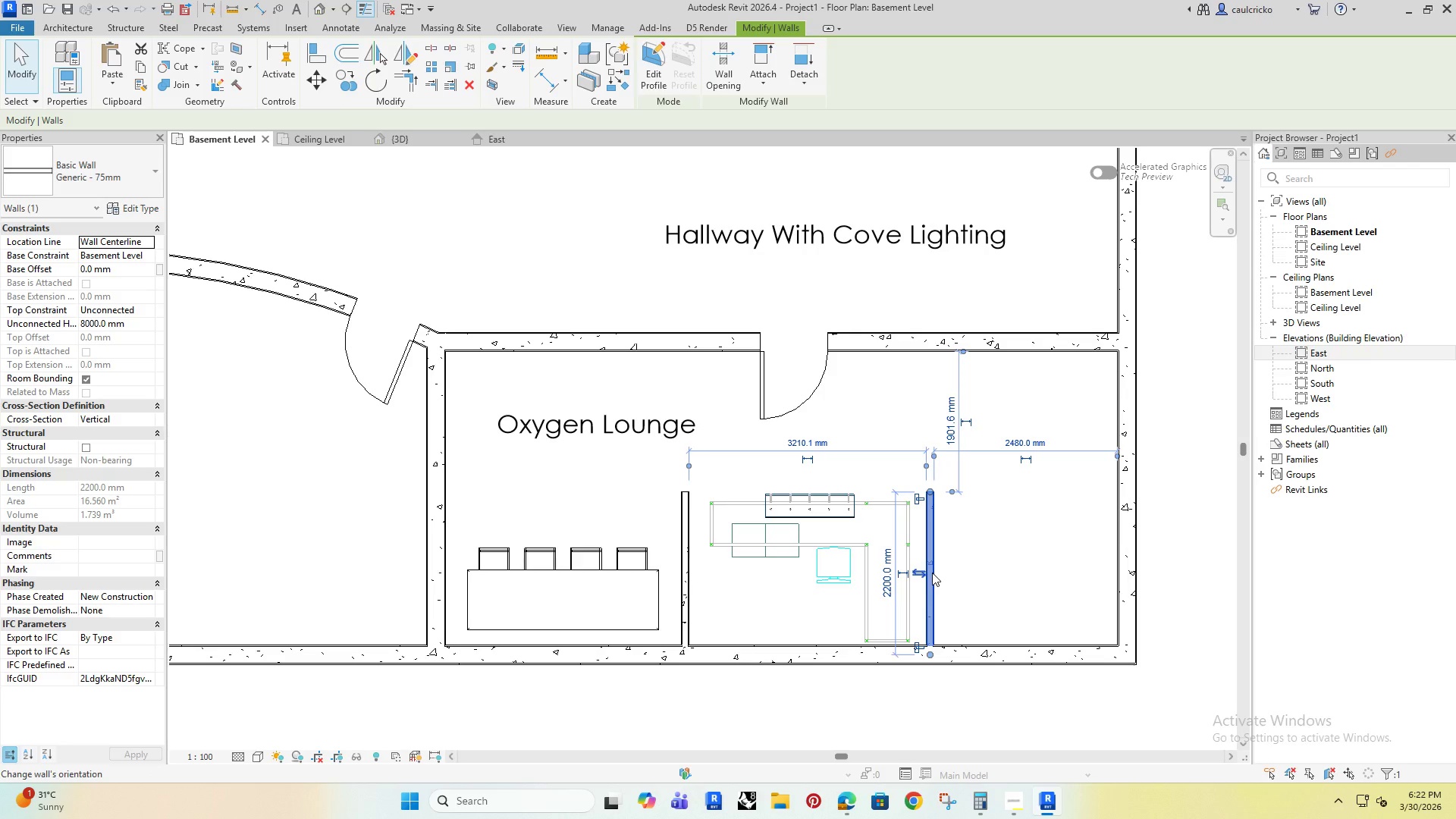 
key(ArrowLeft)
 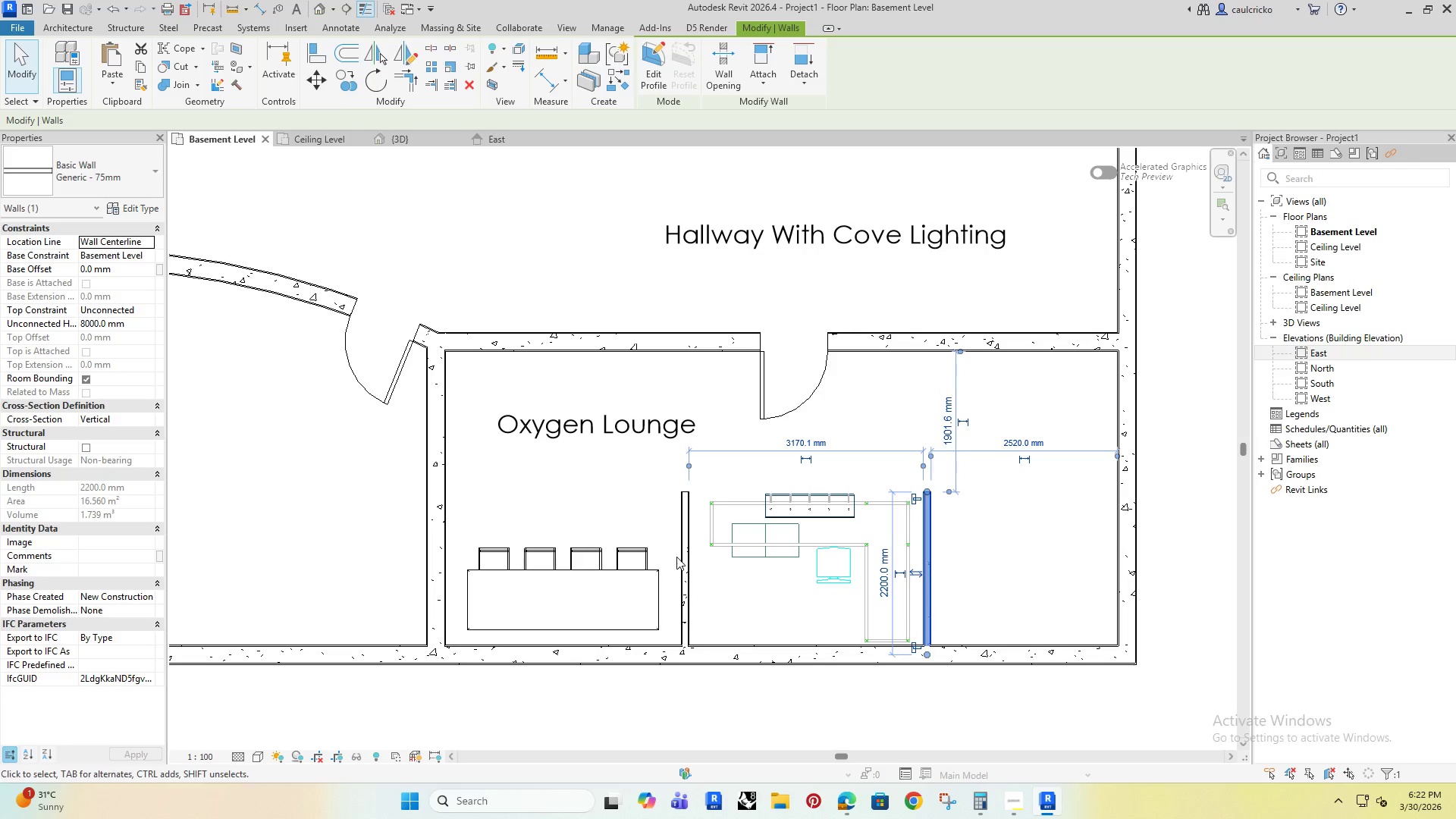 
left_click([684, 557])
 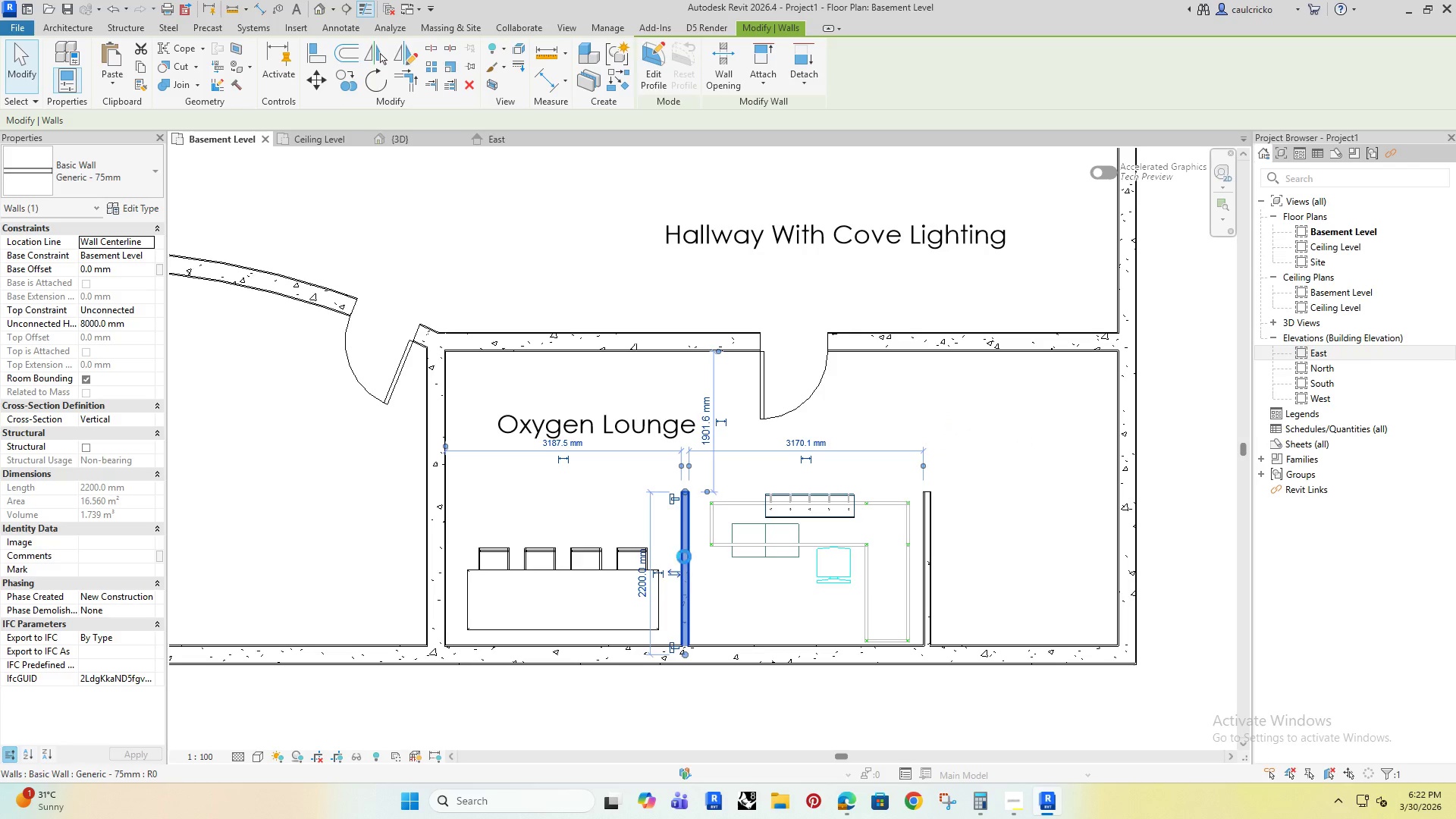 
key(ArrowLeft)
 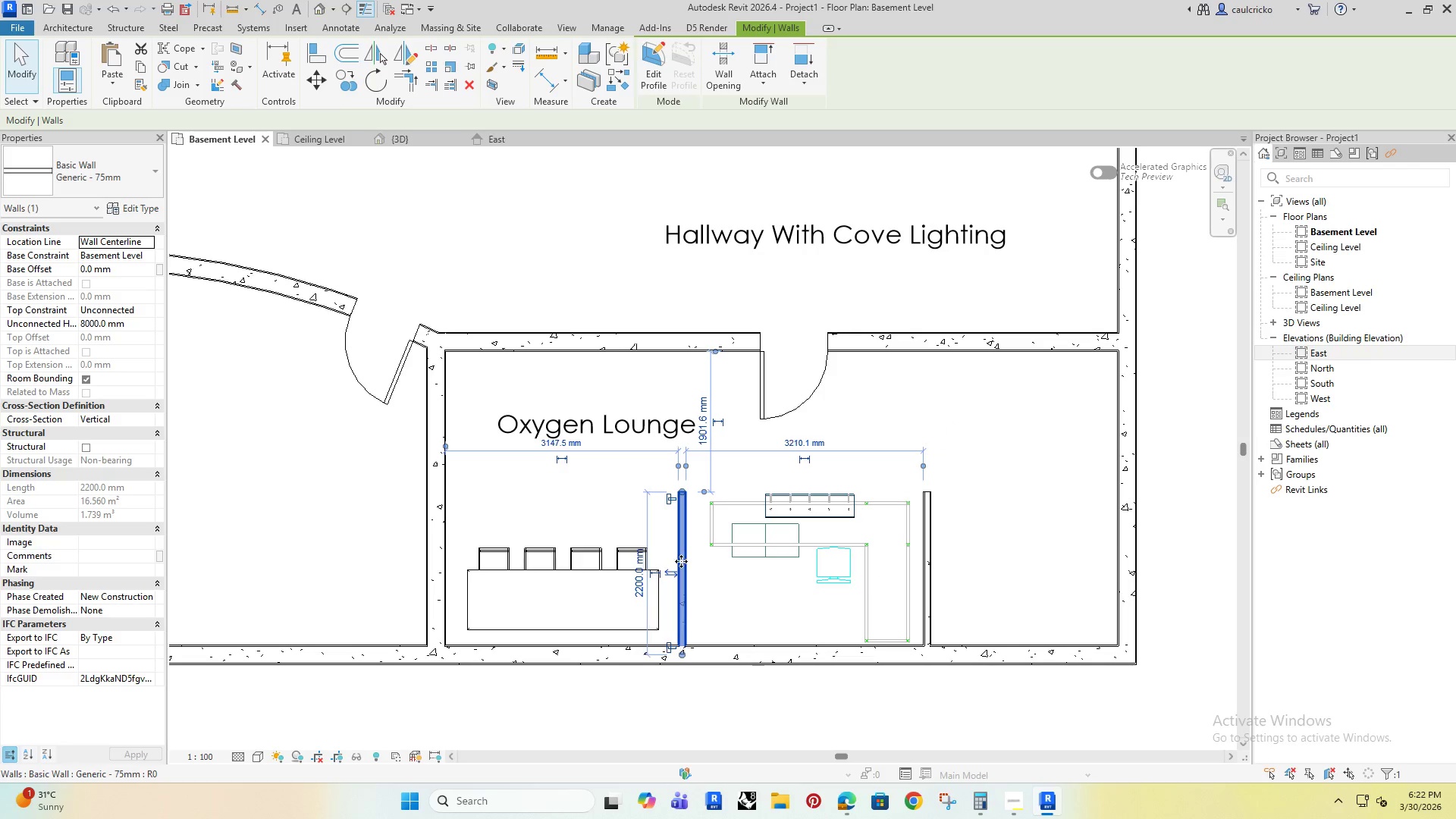 
key(ArrowLeft)
 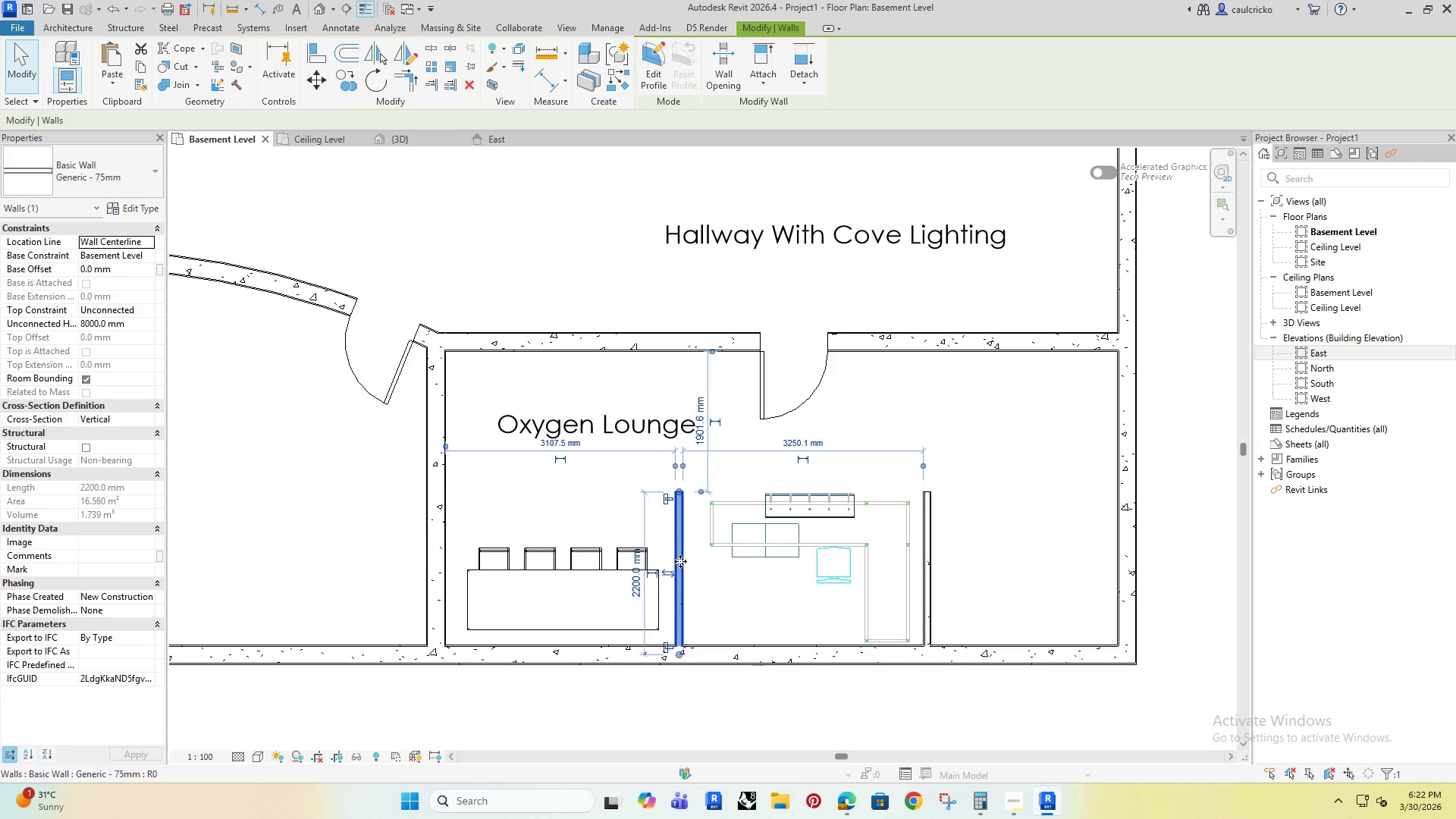 
key(ArrowLeft)
 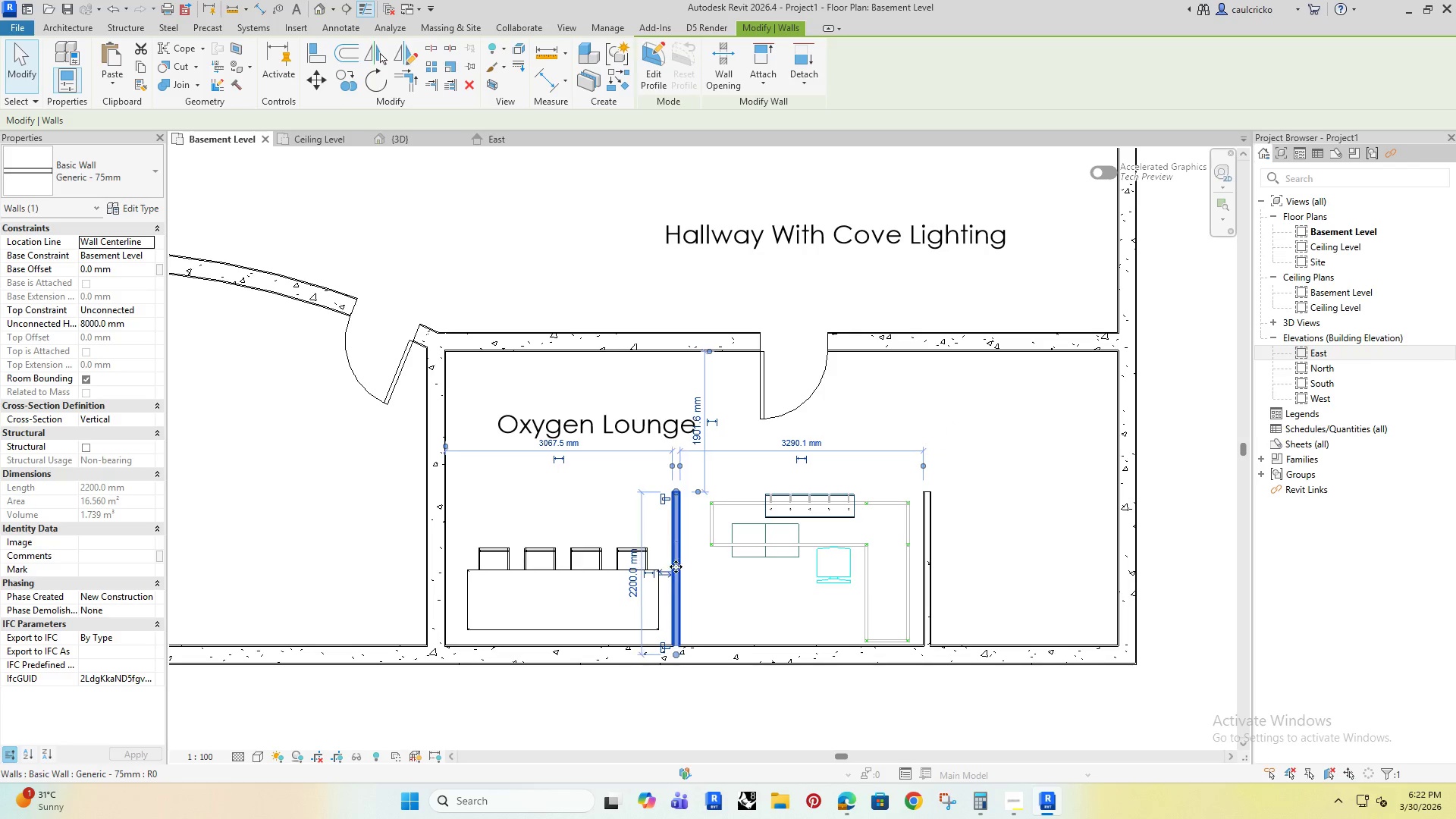 
key(ArrowLeft)
 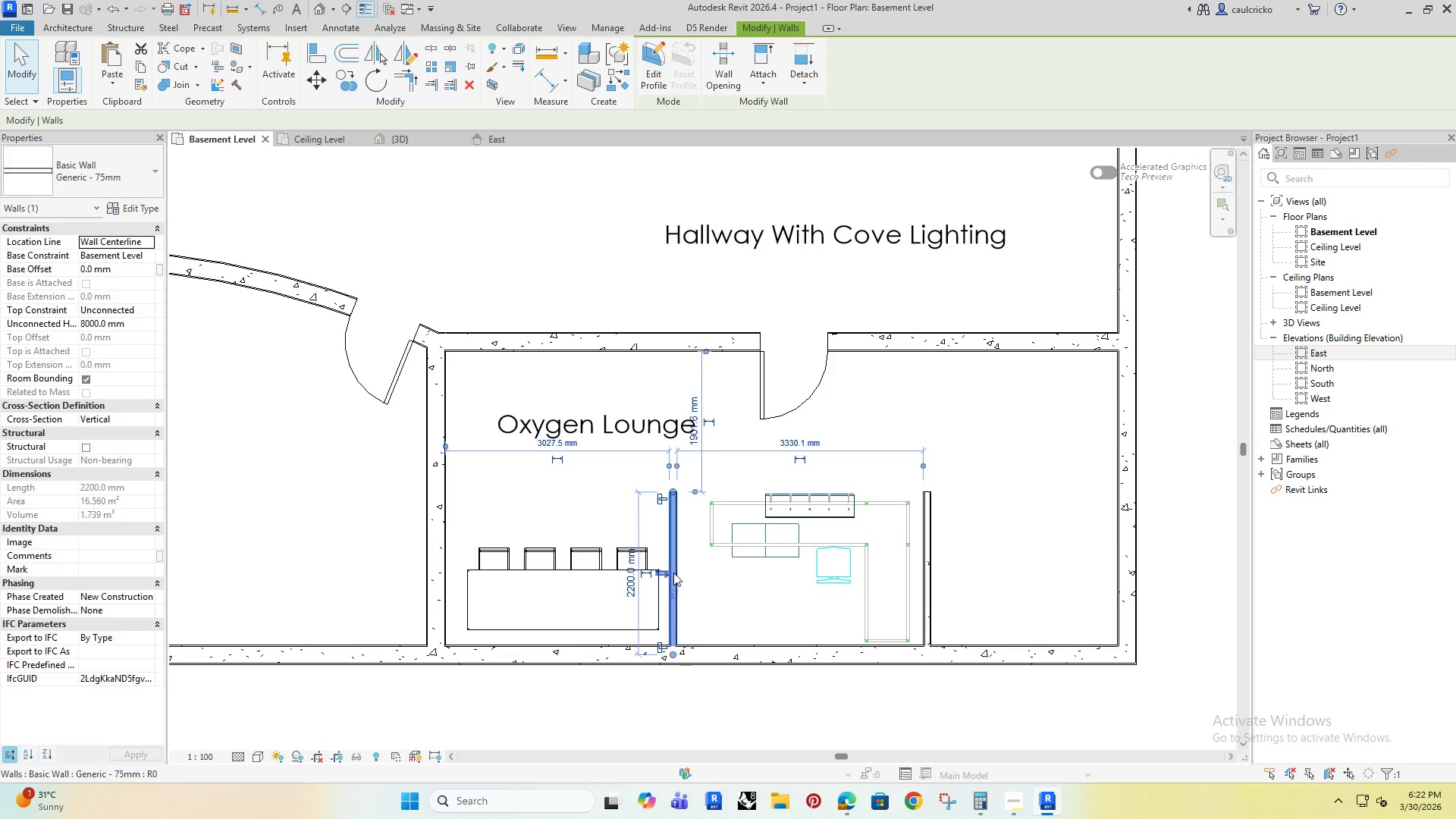 
key(ArrowLeft)
 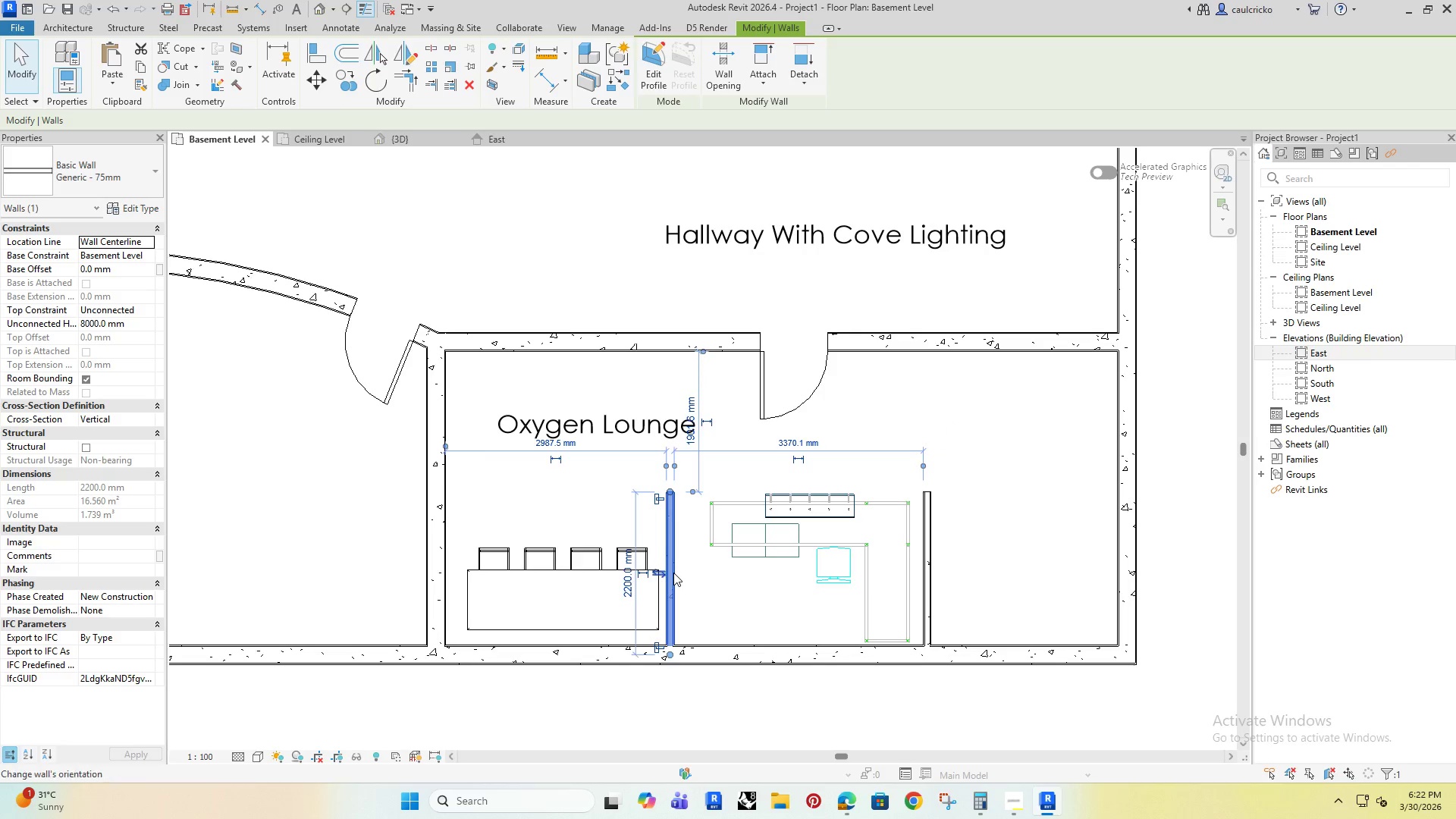 
key(ArrowLeft)
 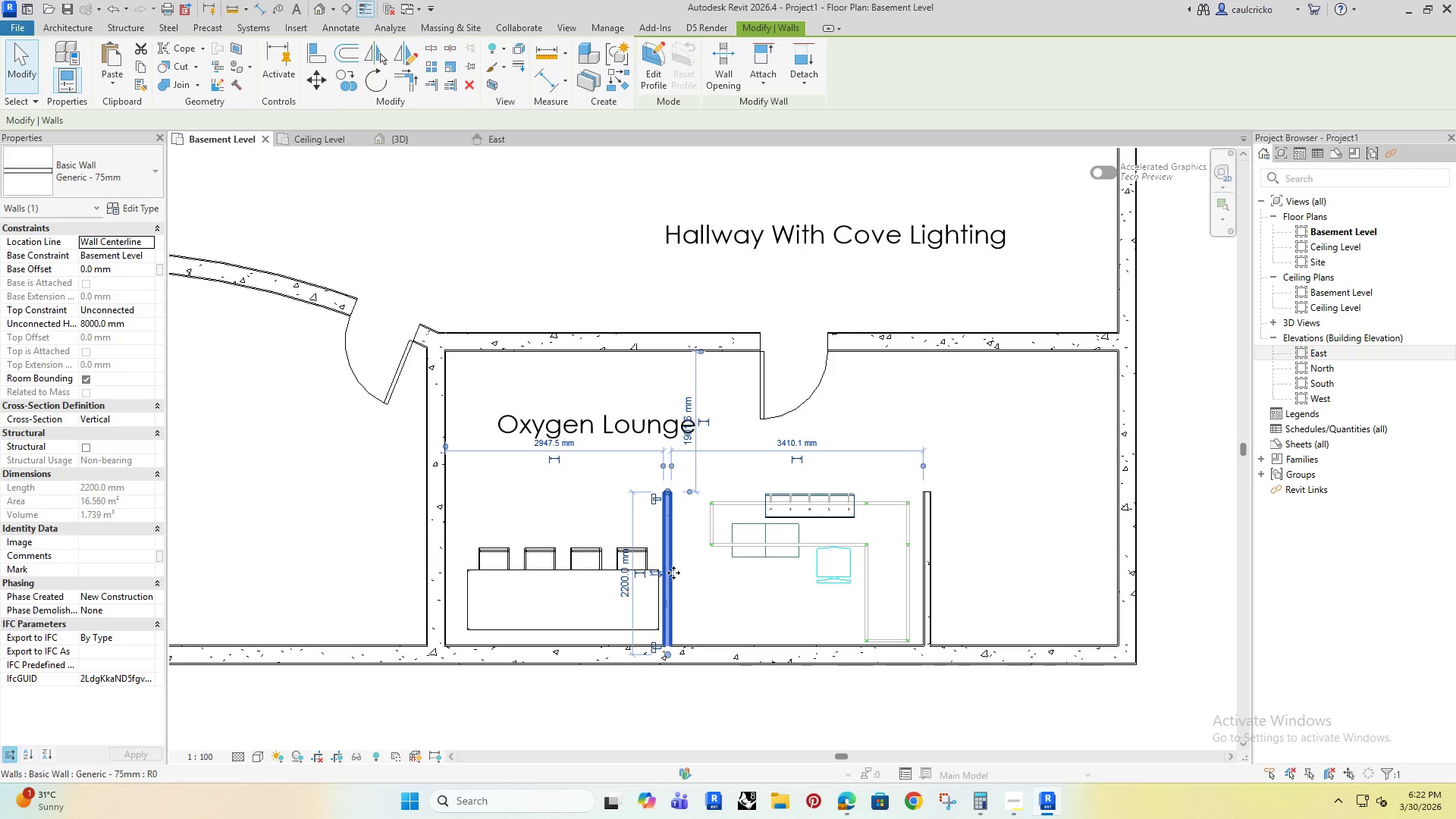 
key(ArrowLeft)
 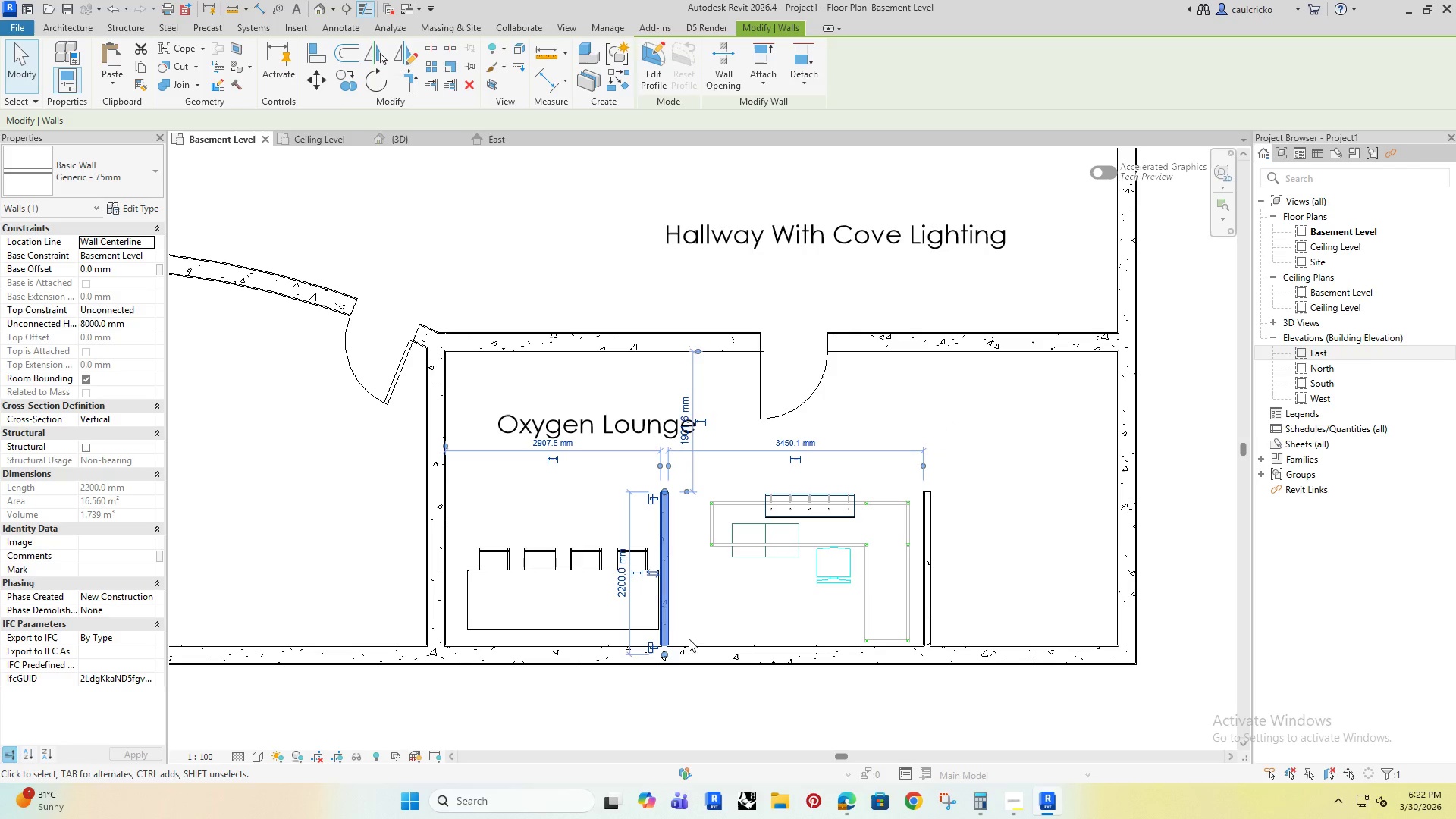 
key(ArrowLeft)
 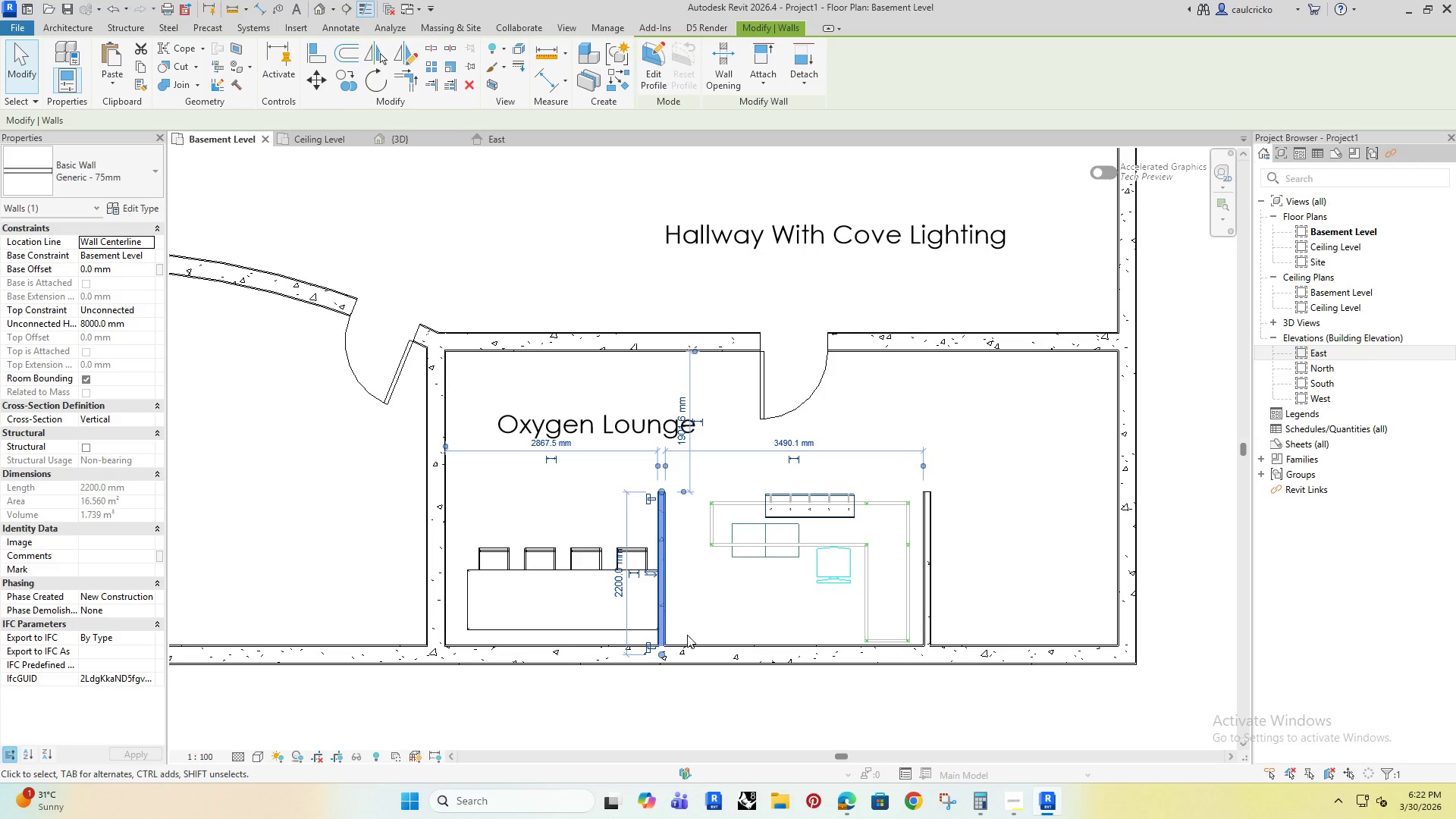 
key(ArrowRight)
 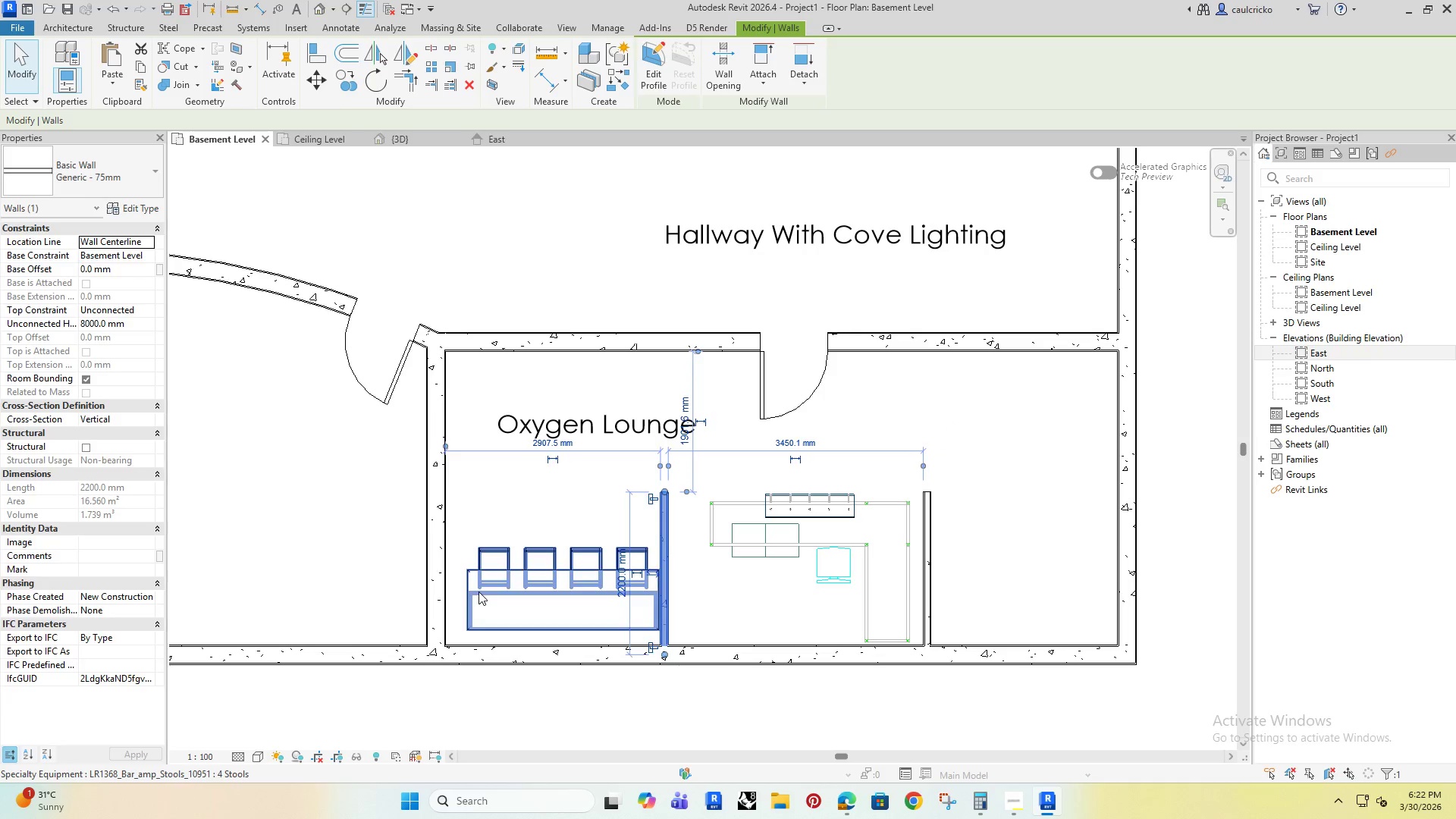 
left_click([479, 592])
 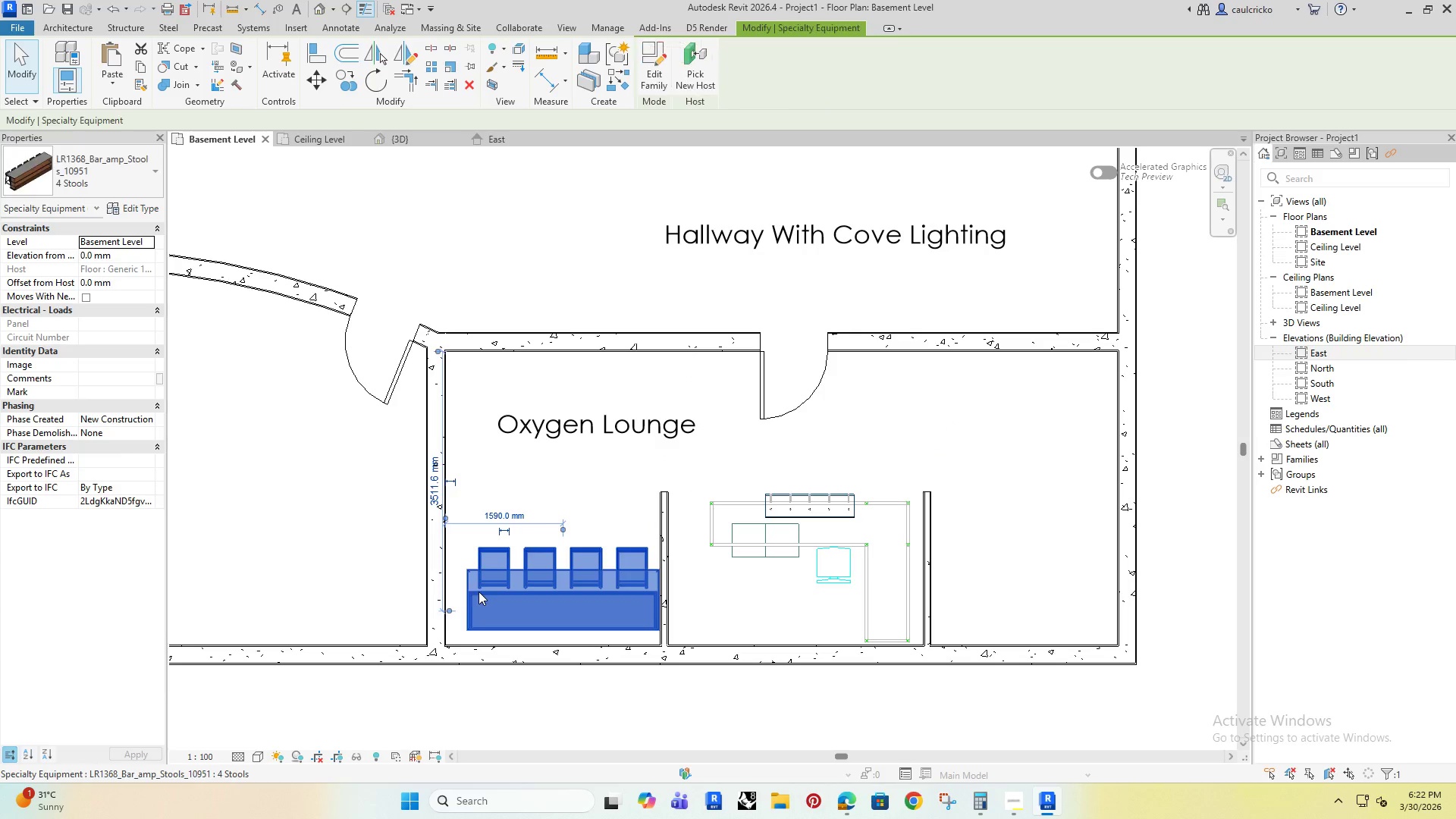 
key(ArrowLeft)
 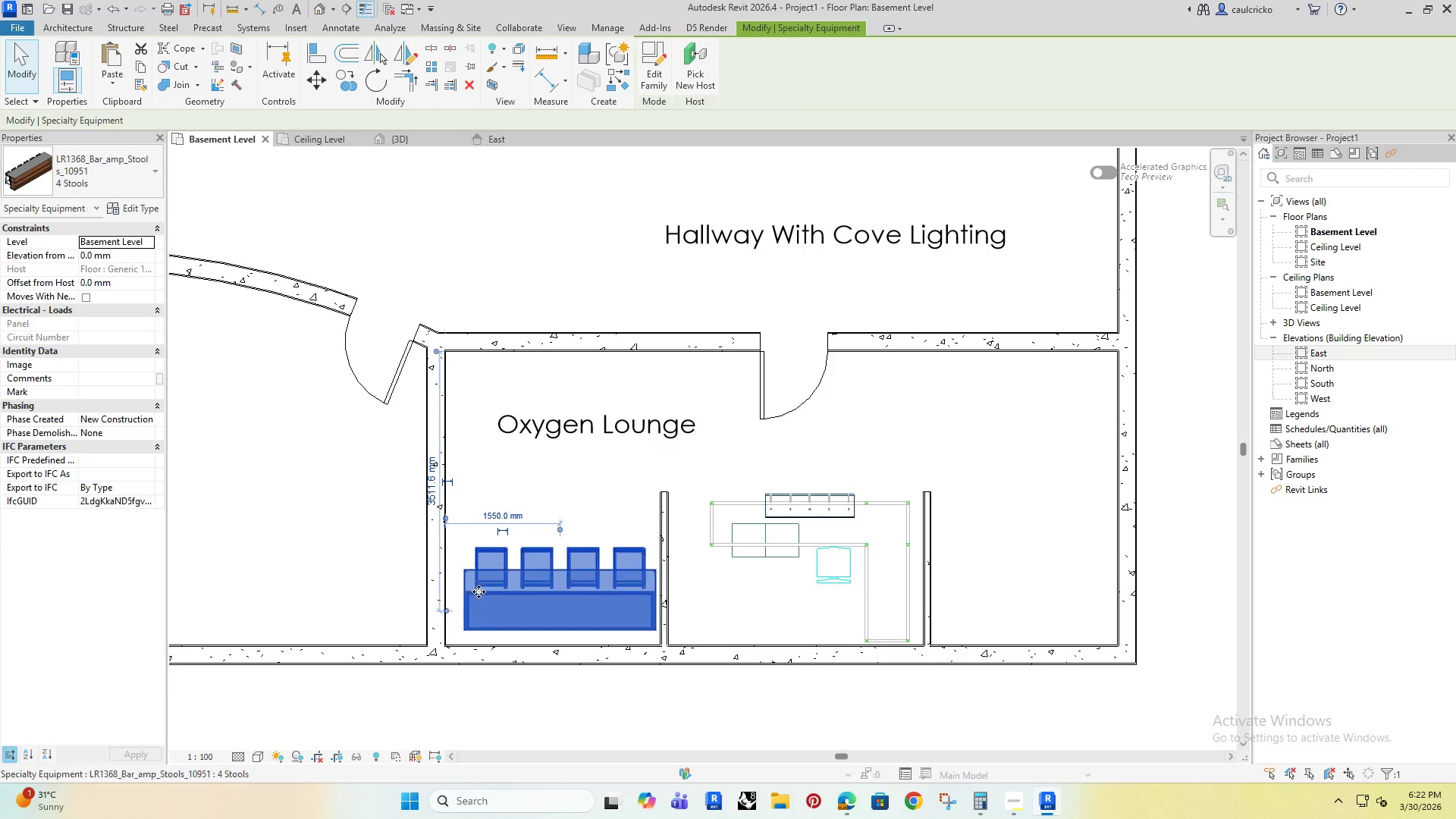 
key(ArrowLeft)
 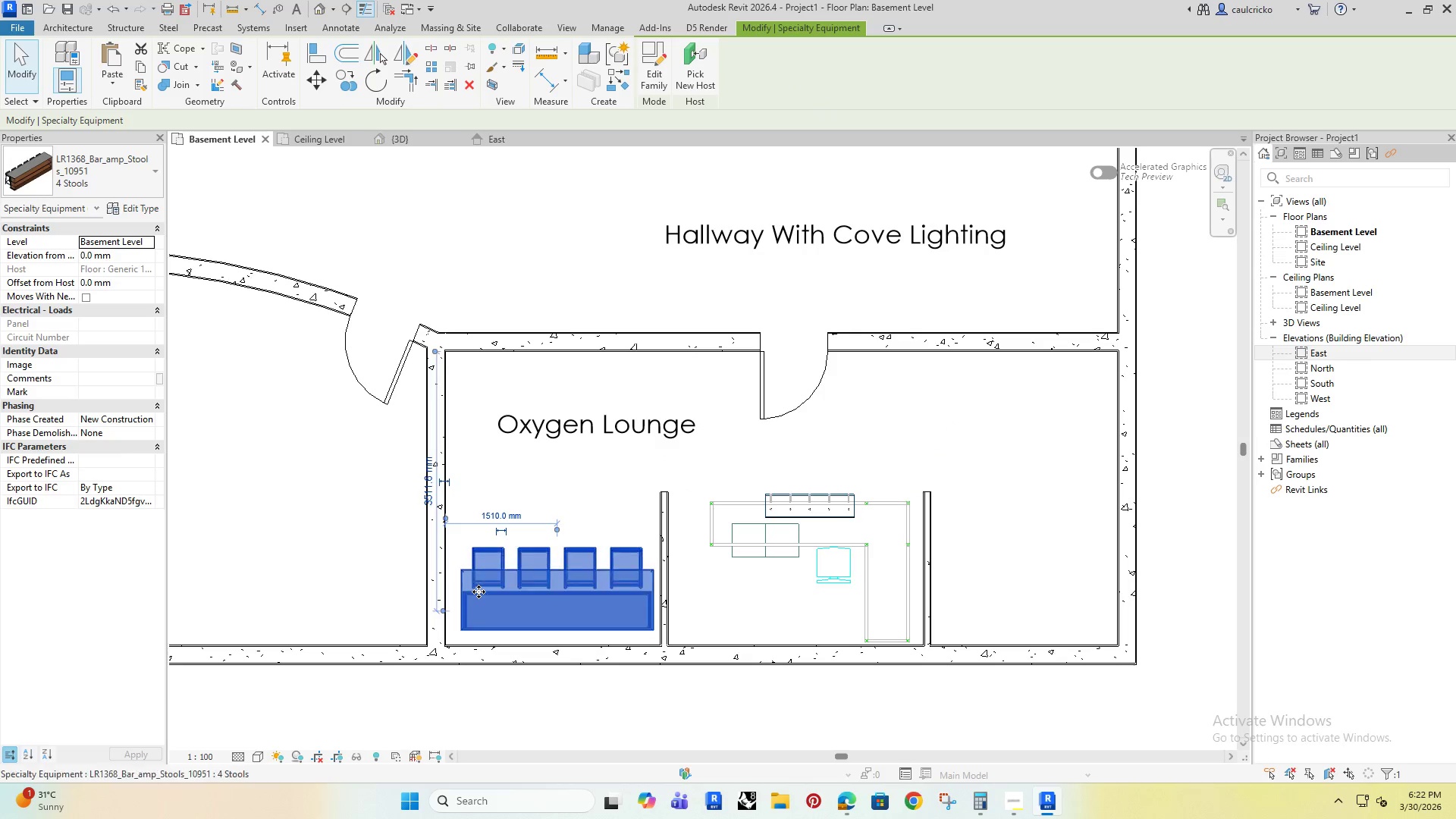 
key(ArrowLeft)
 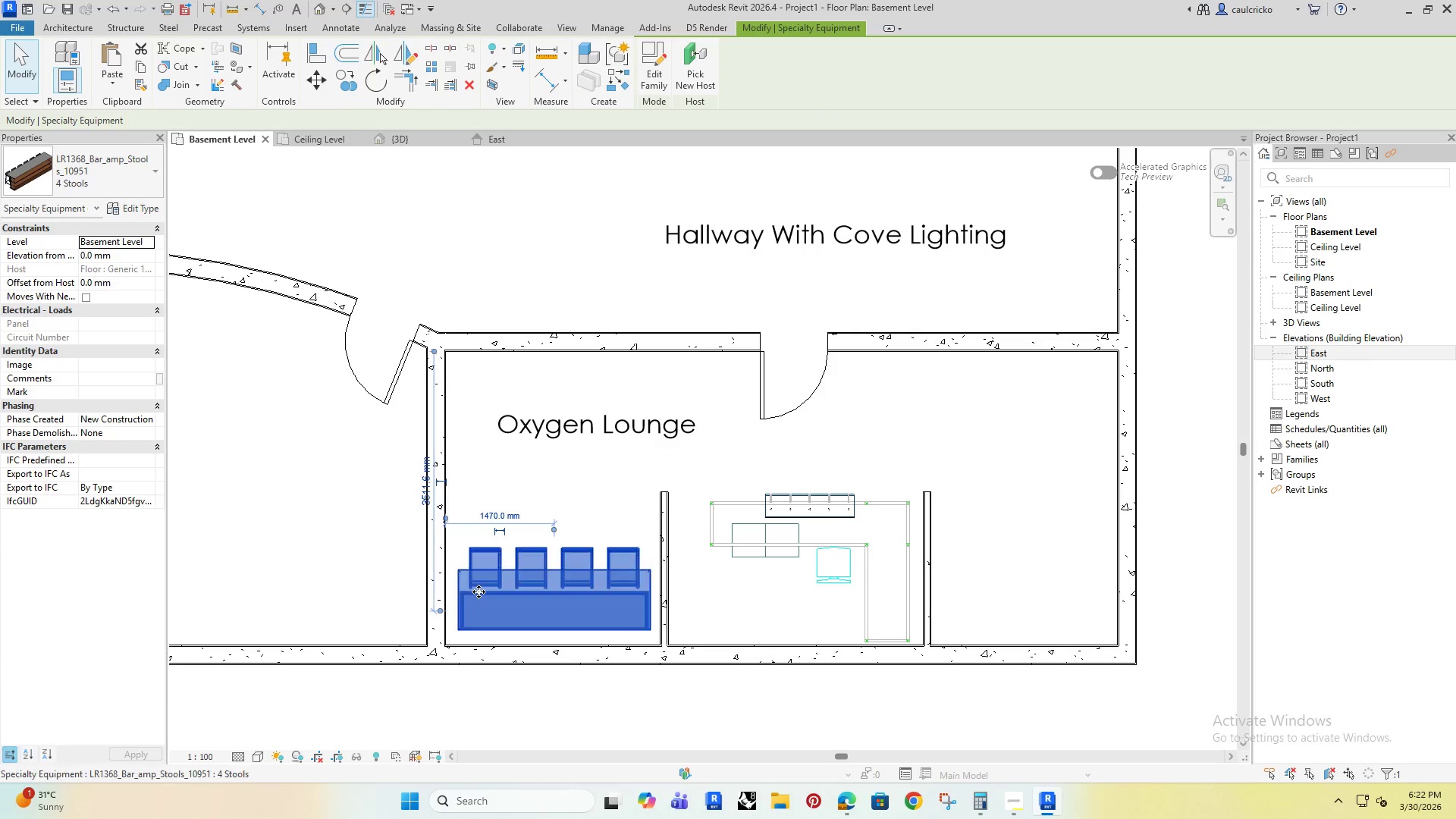 
key(ArrowLeft)
 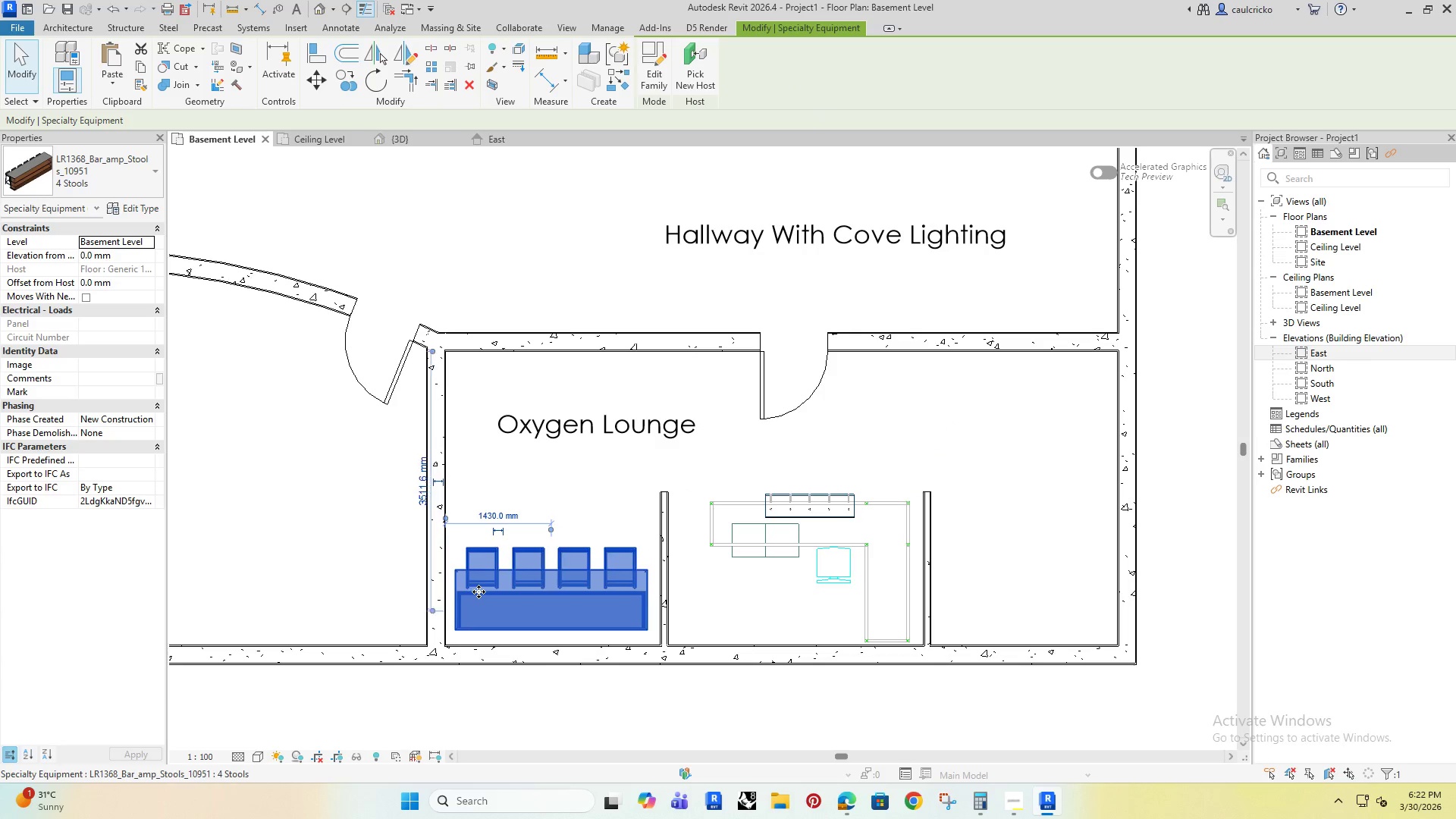 
key(ArrowLeft)
 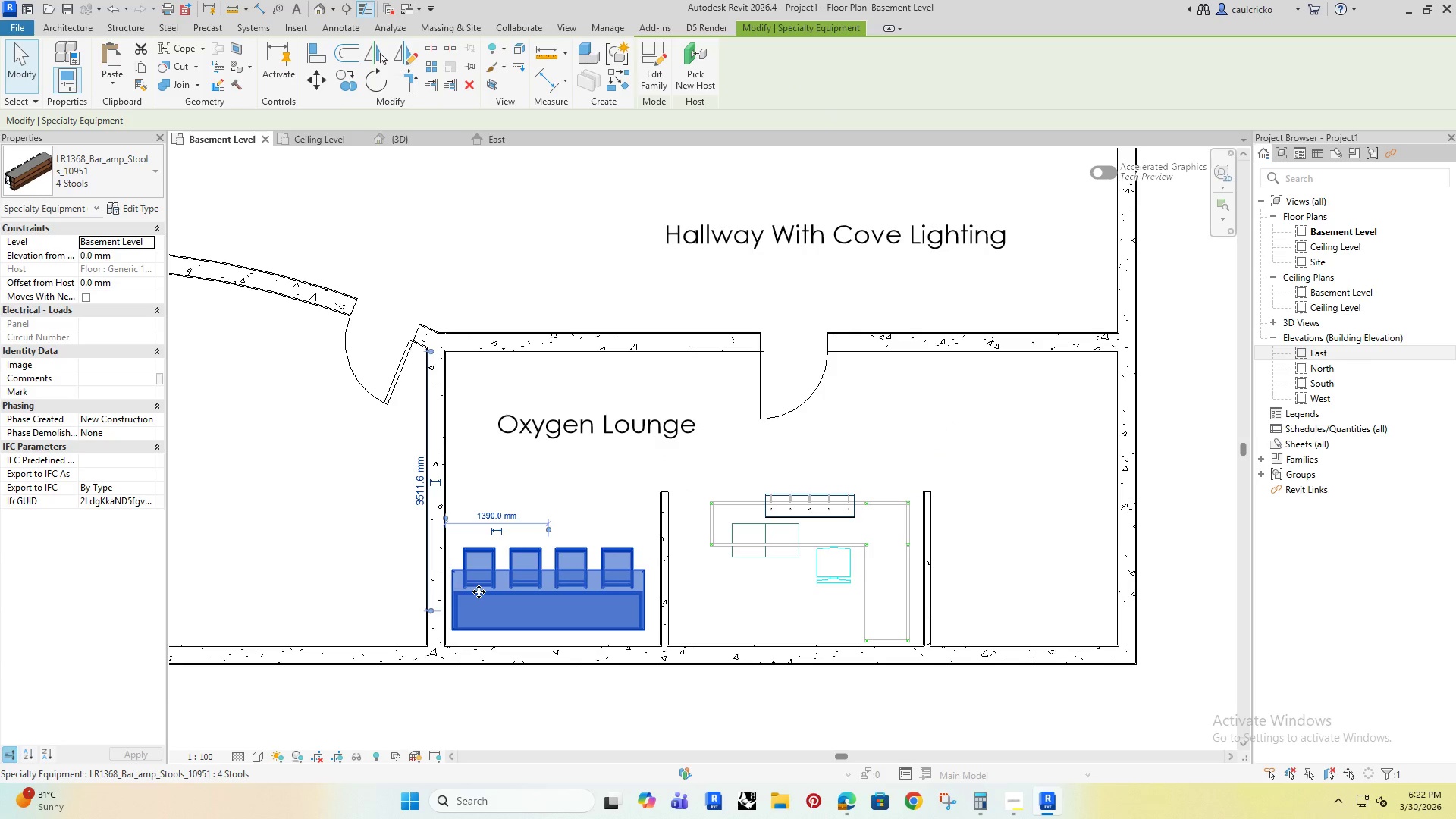 
key(ArrowRight)
 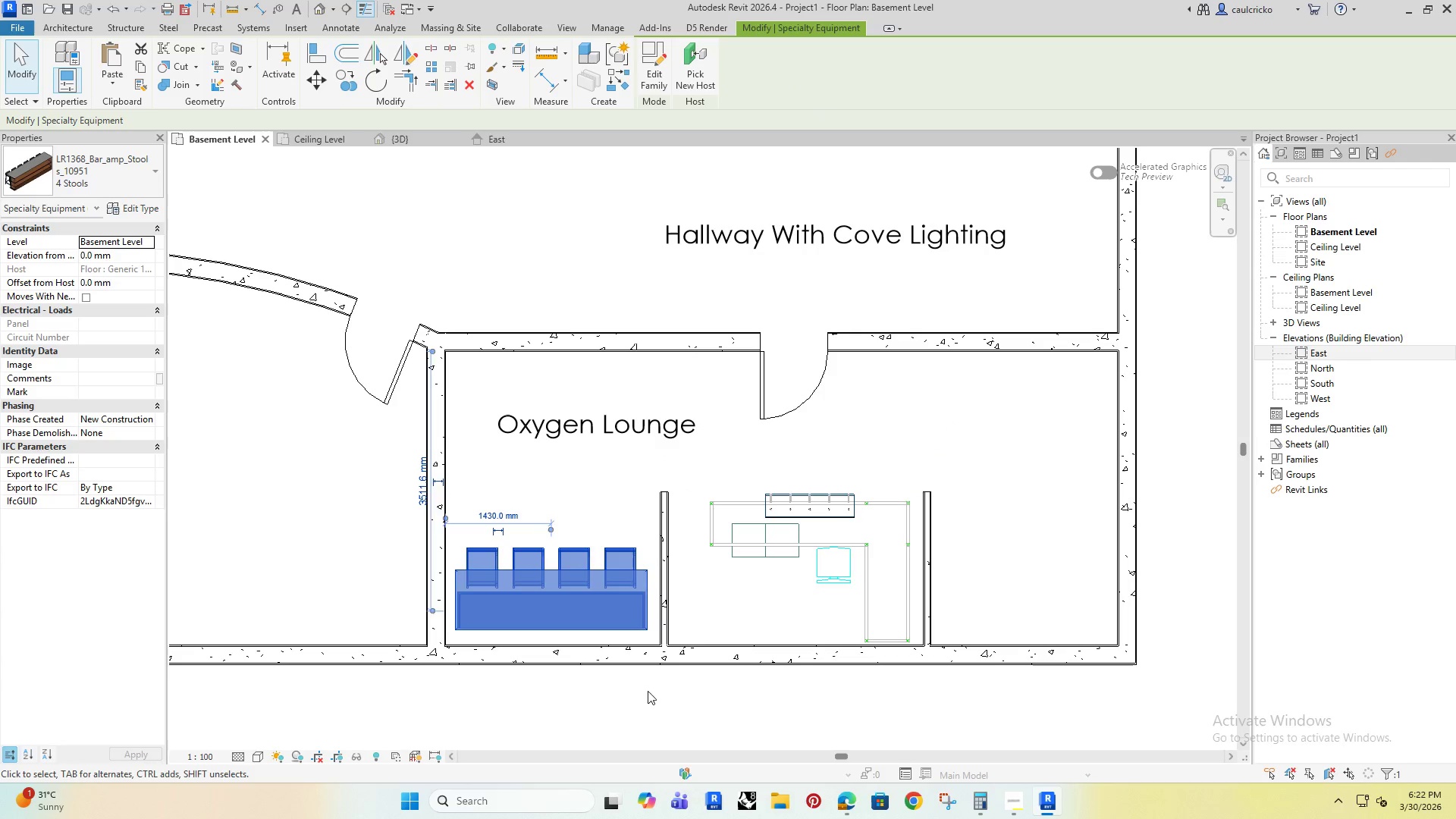 
left_click([657, 709])
 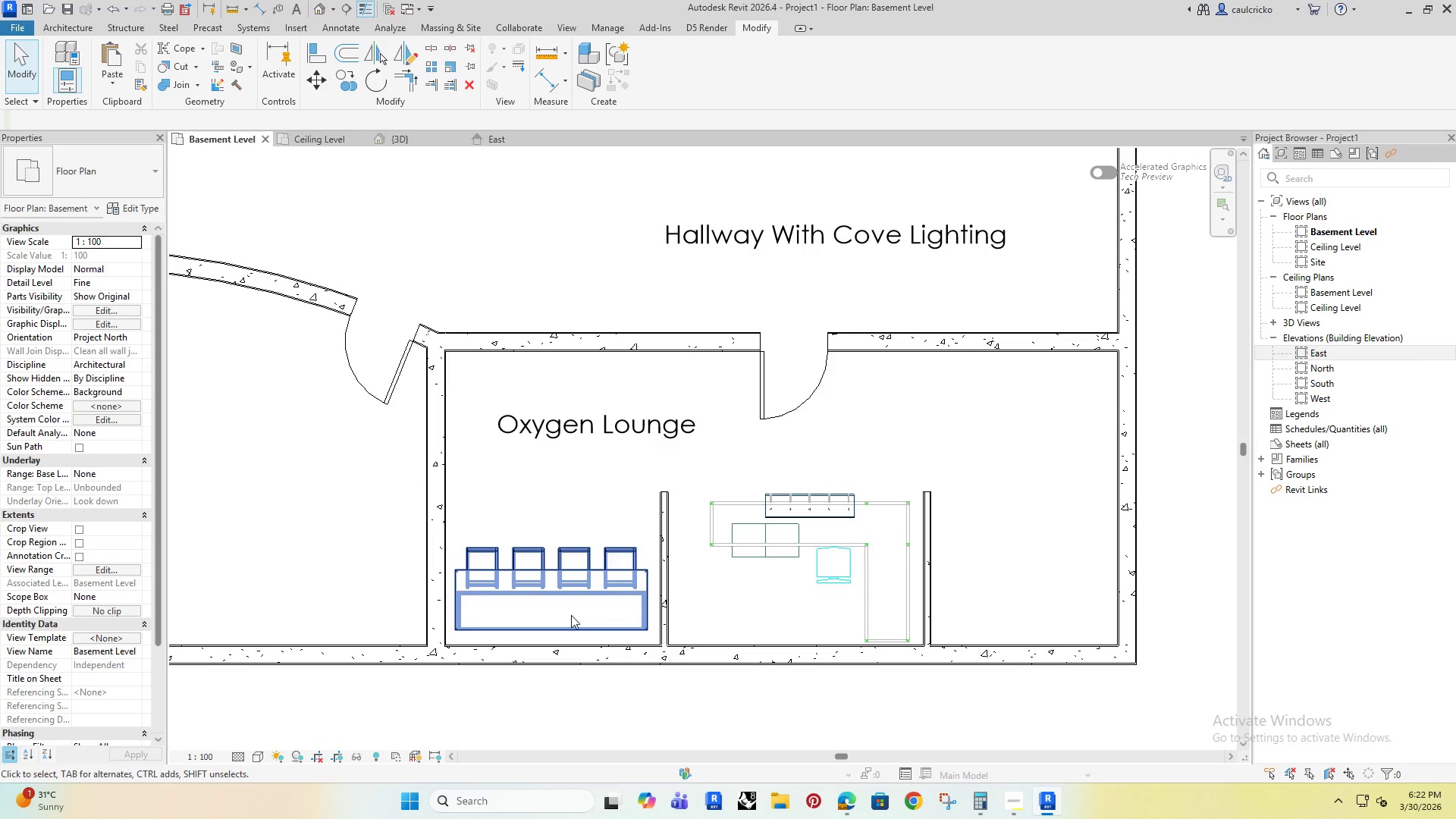 
left_click([579, 628])
 